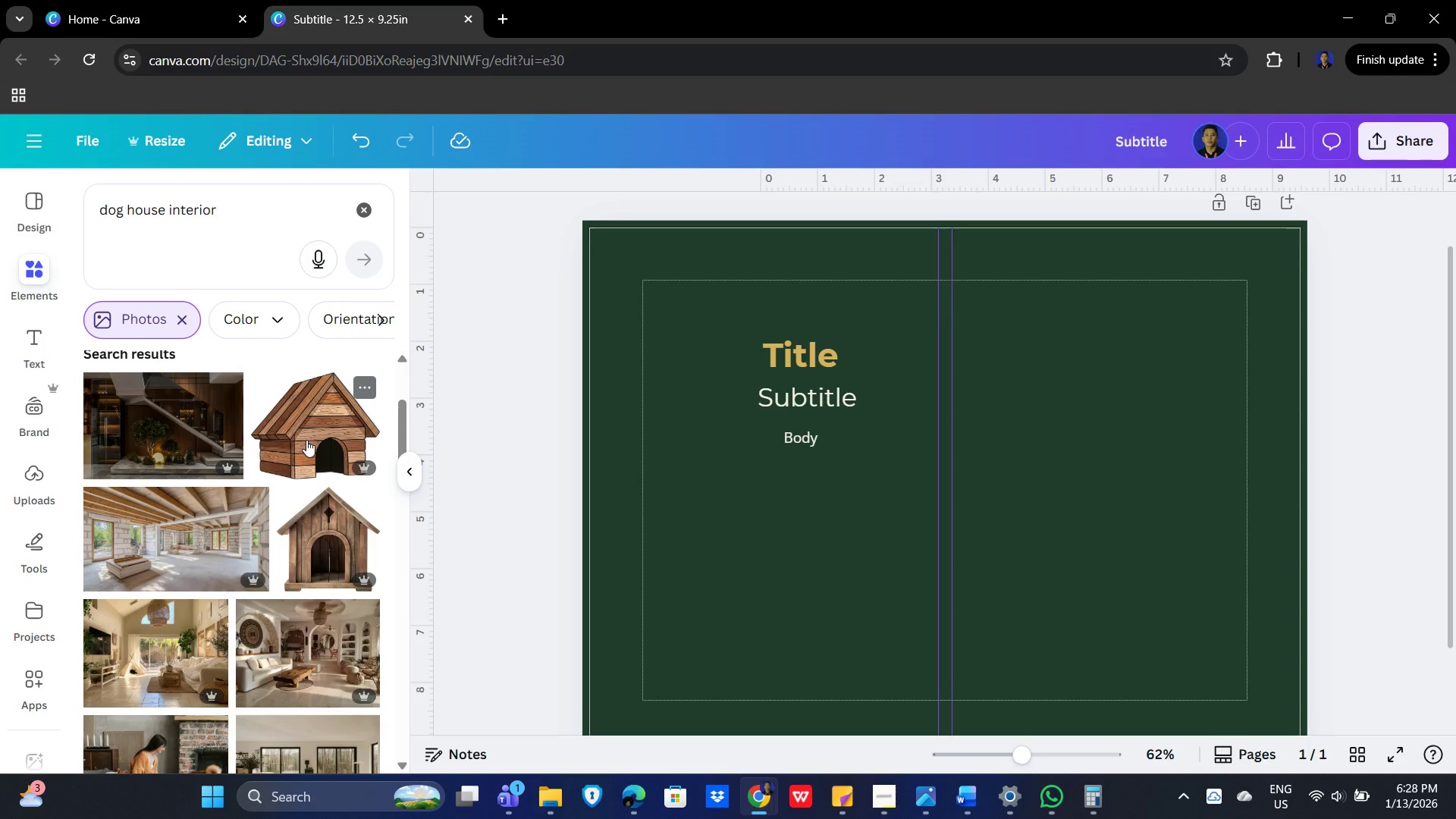 
mouse_move([288, 489])
 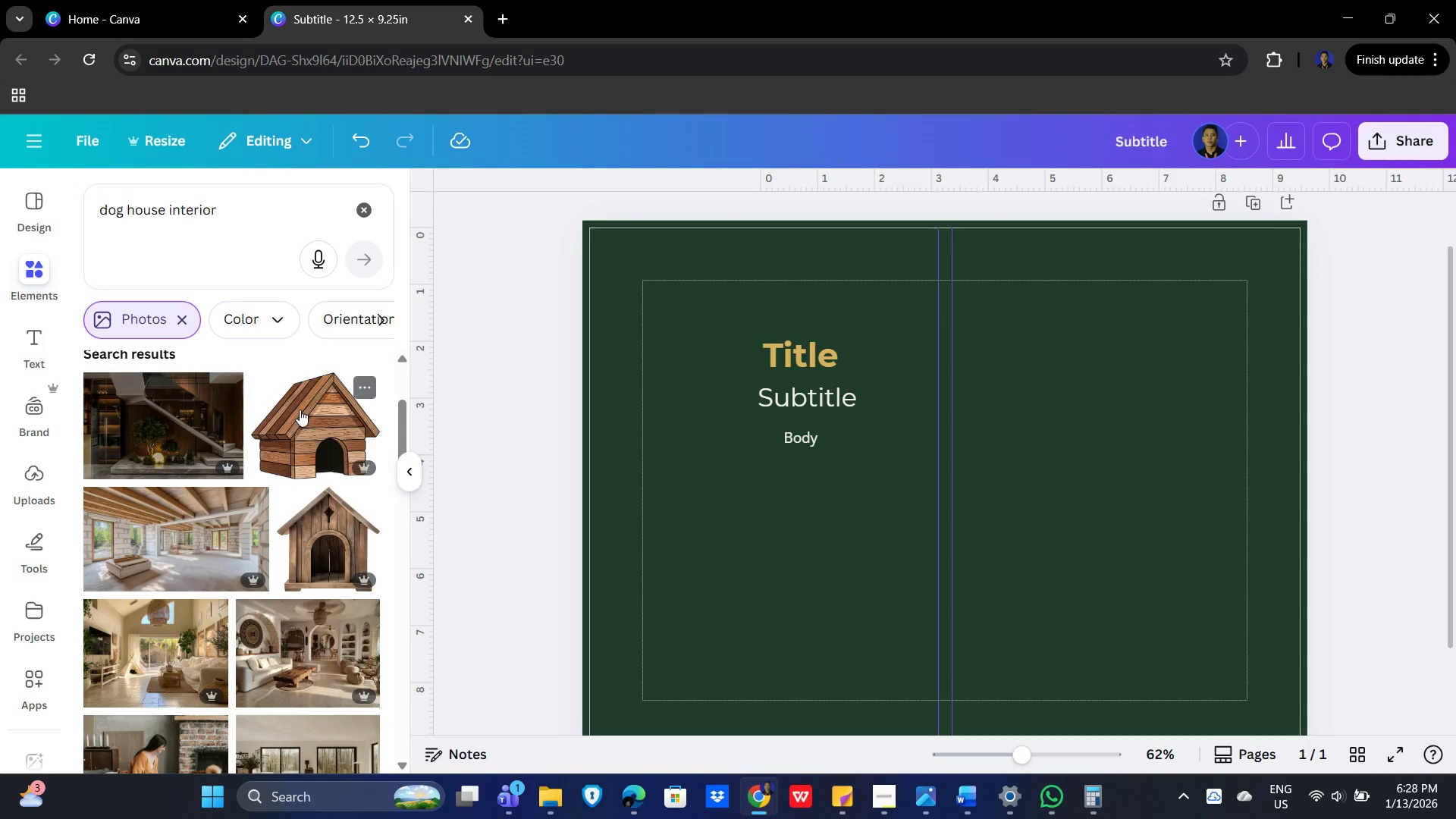 
key(Alt+AltLeft)
 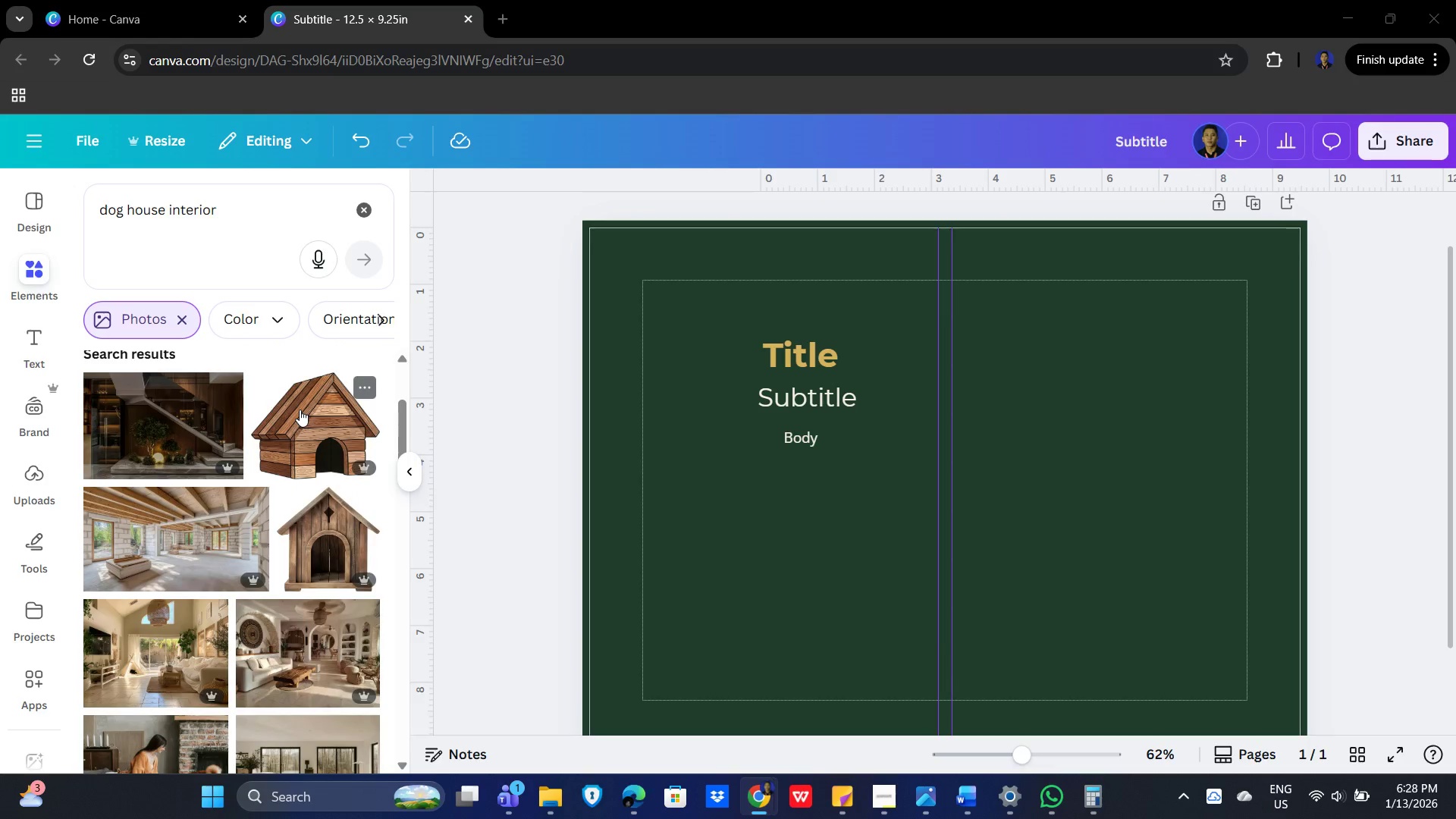 
key(Alt+Tab)
 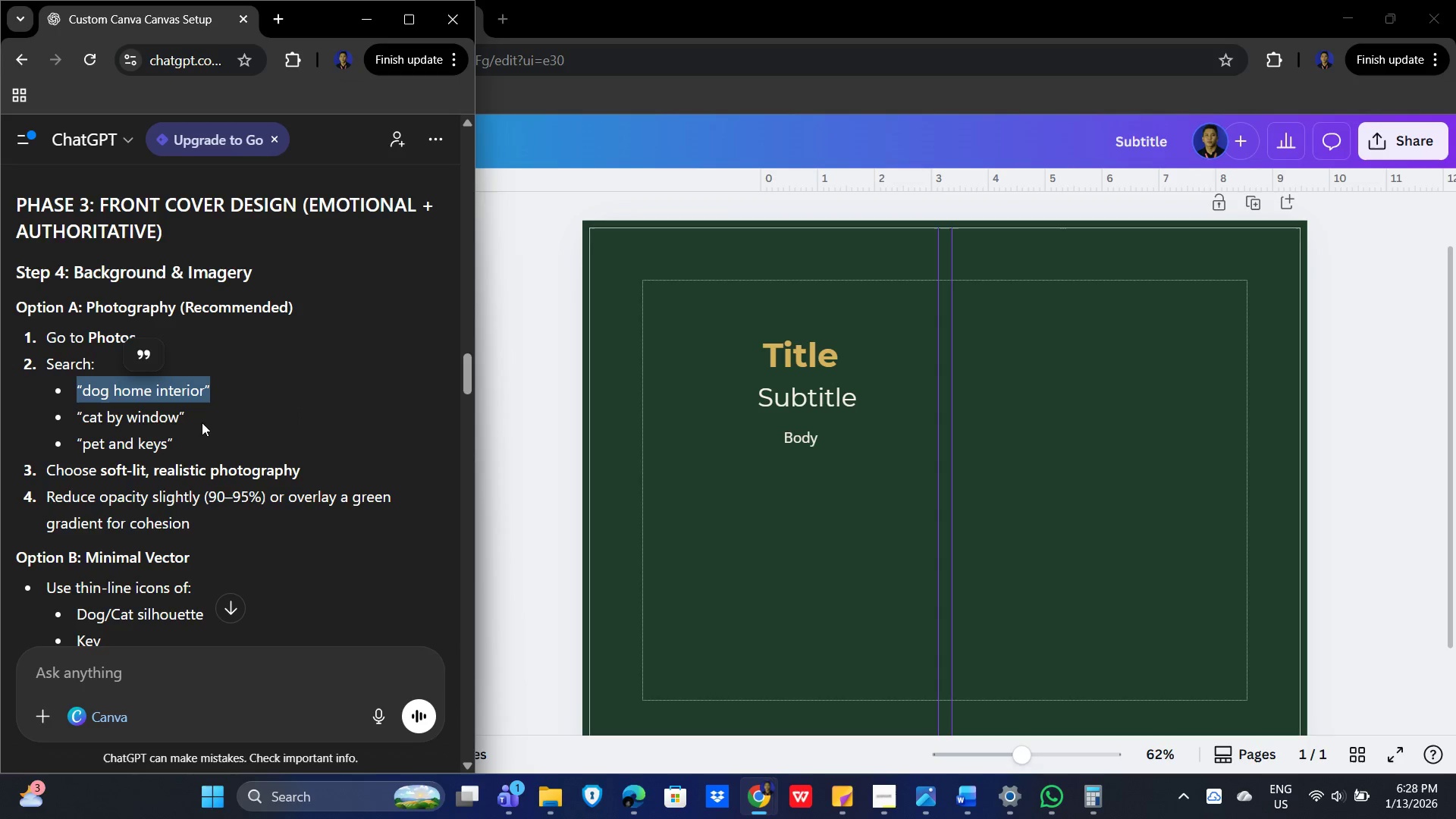 
left_click([213, 422])
 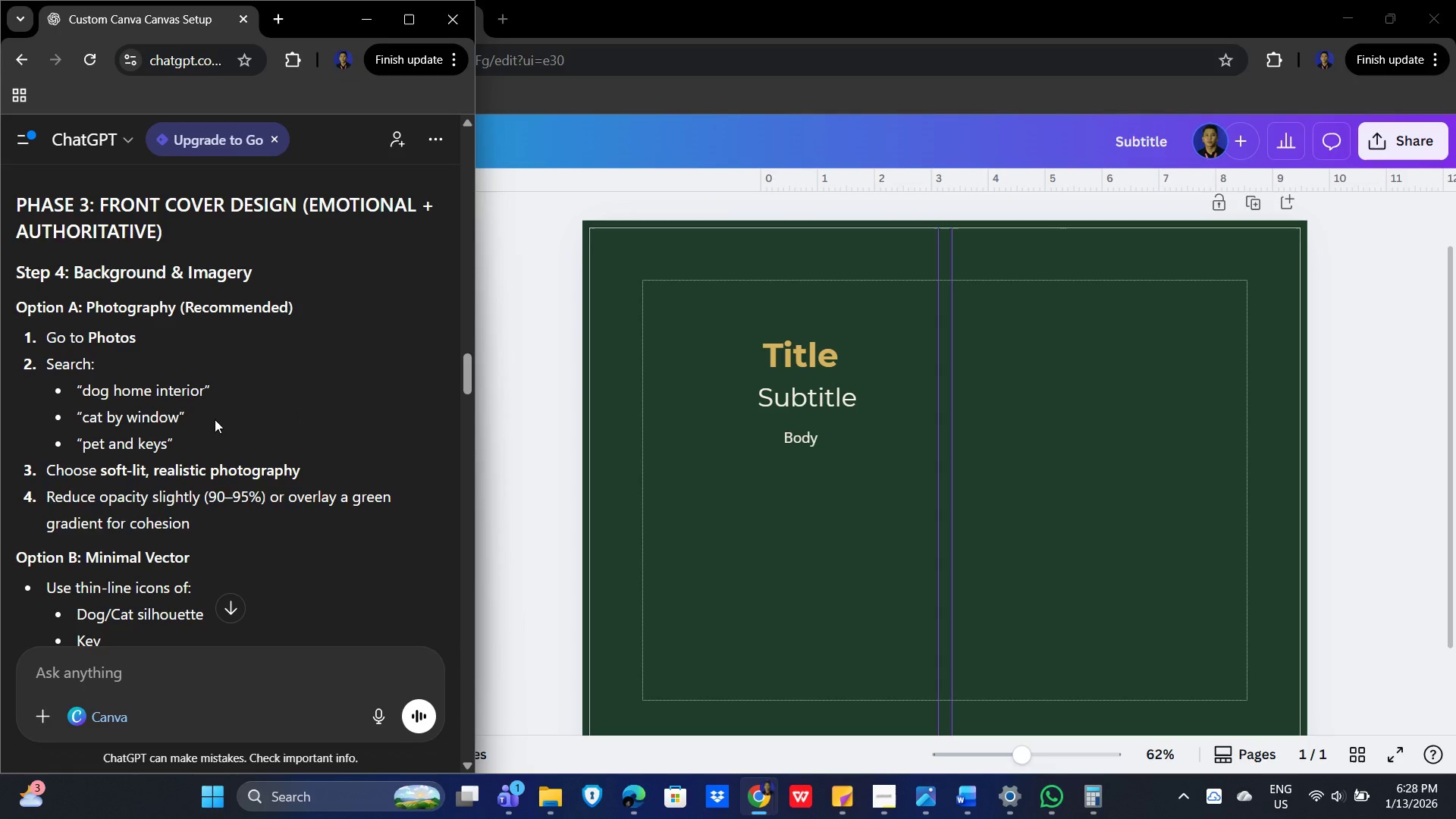 
left_click_drag(start_coordinate=[212, 416], to_coordinate=[66, 417])
 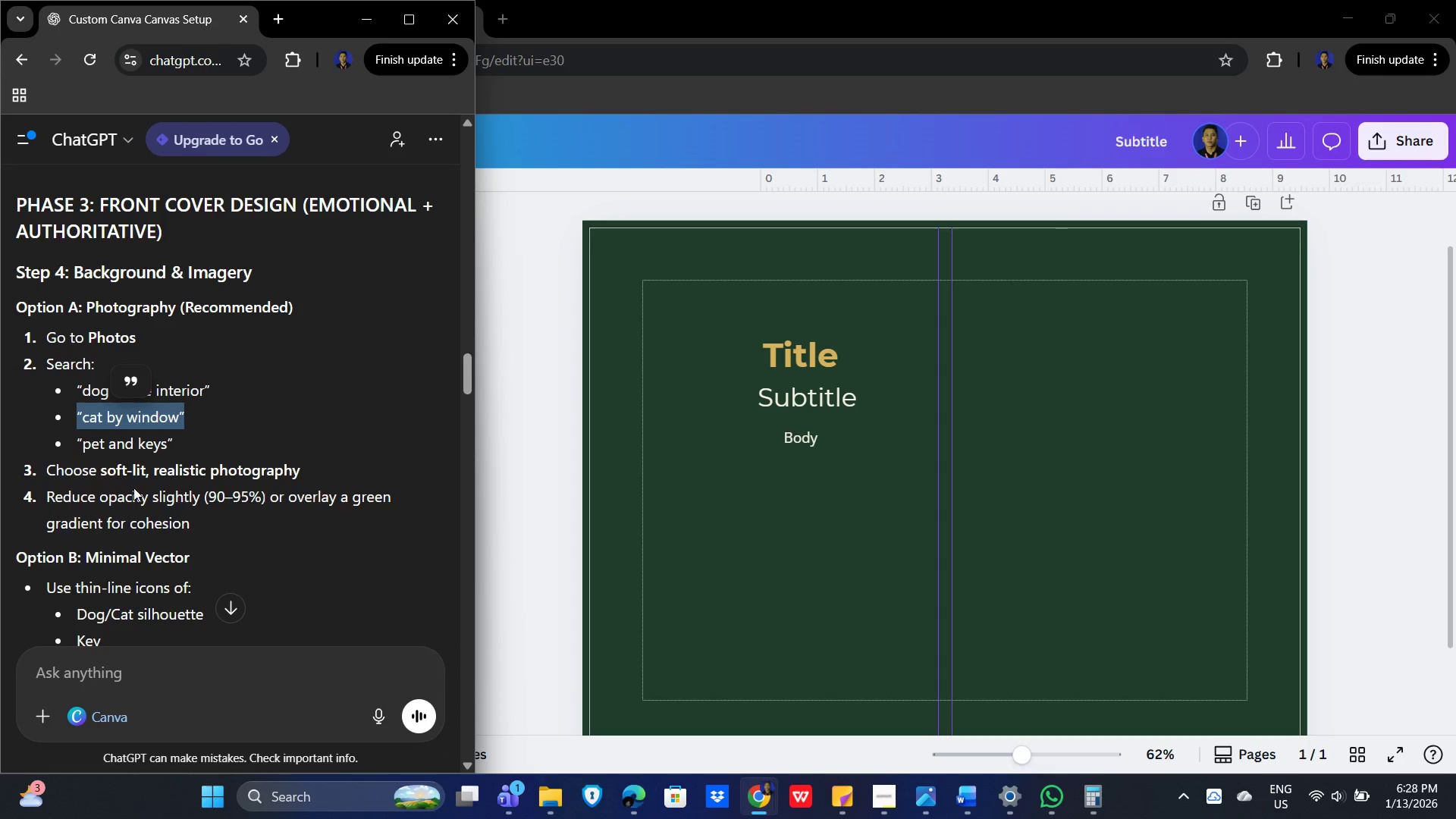 
key(Control+C)
 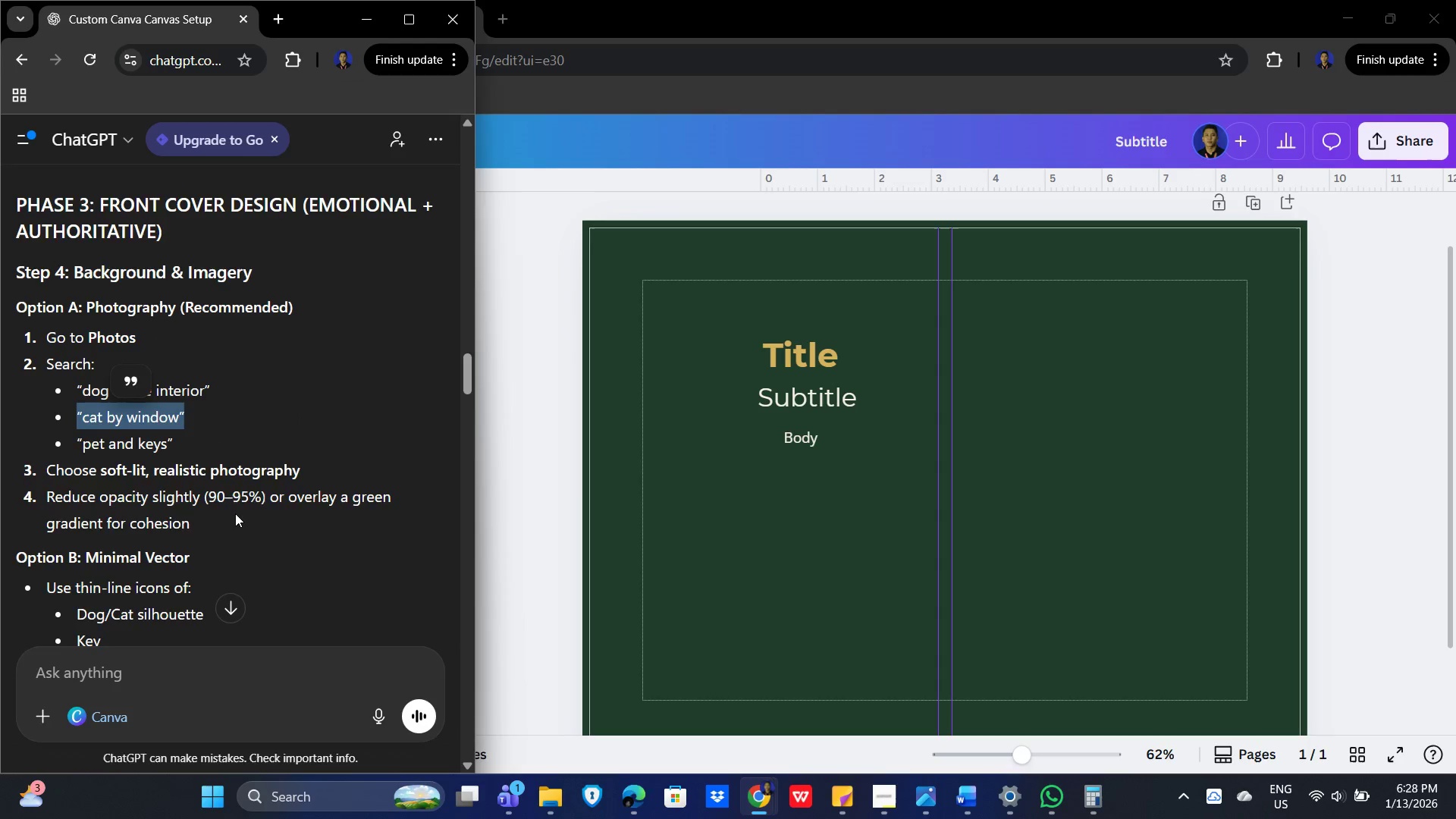 
key(Alt+AltLeft)
 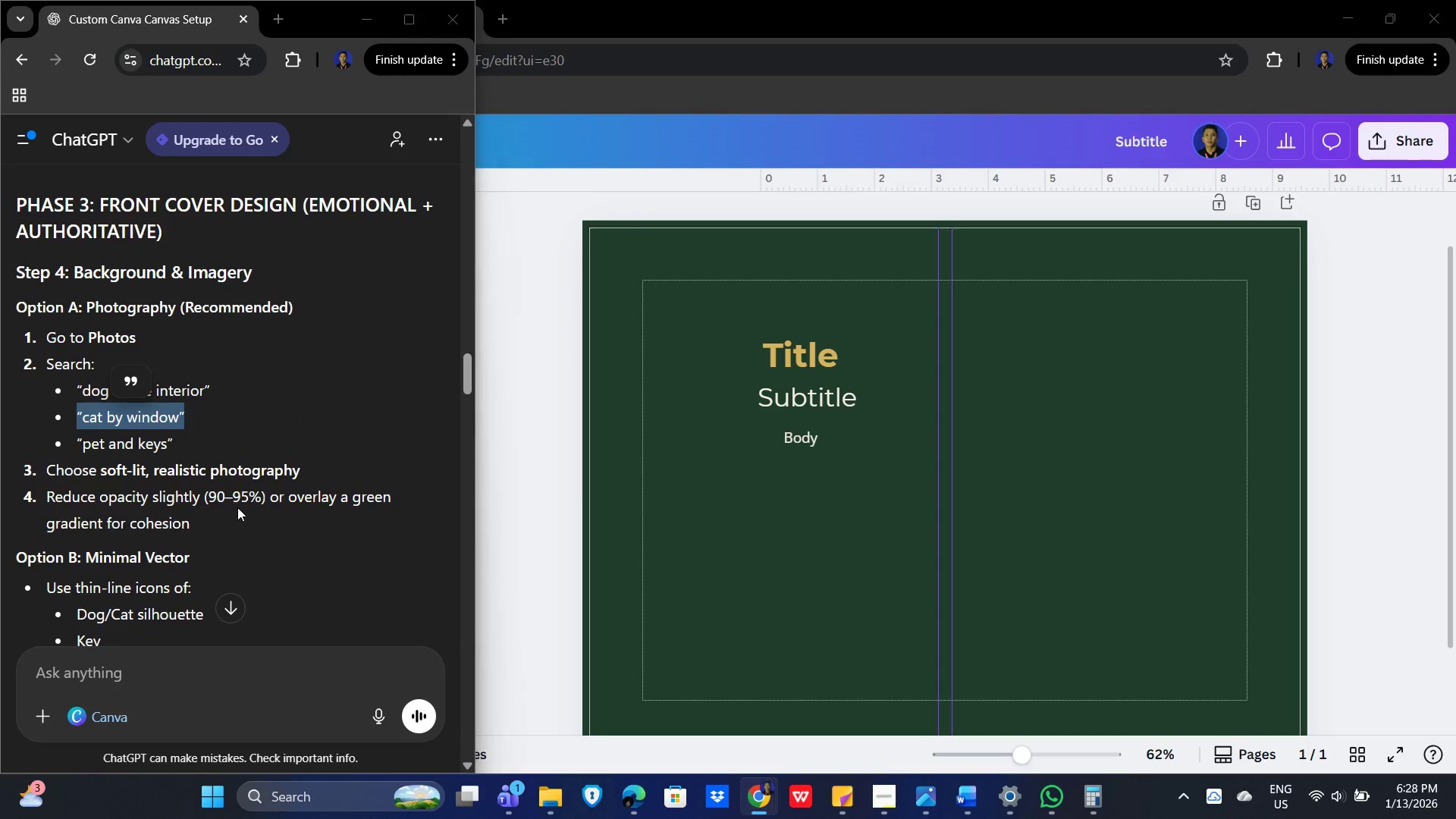 
key(Alt+Tab)
 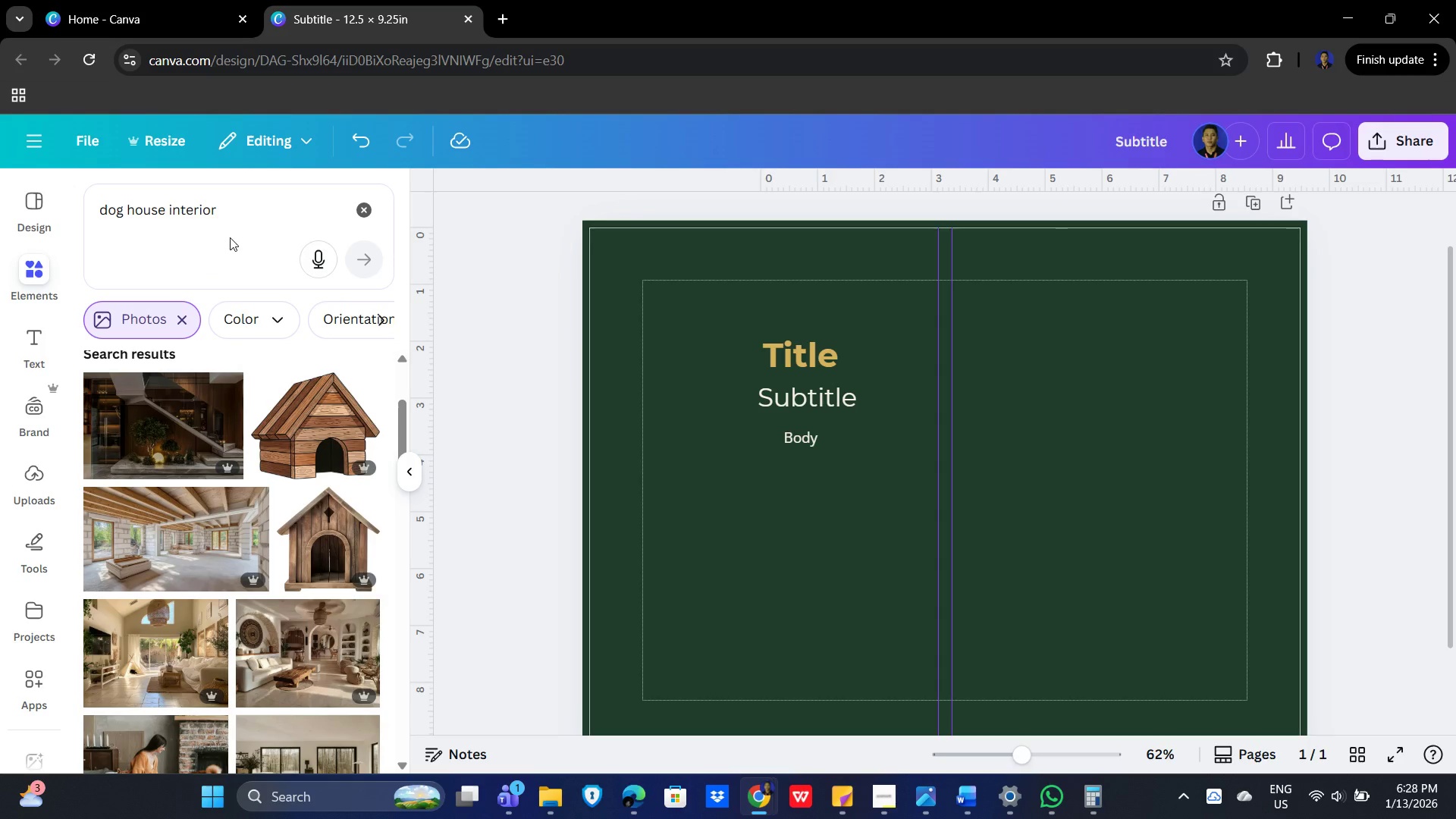 
left_click_drag(start_coordinate=[251, 209], to_coordinate=[24, 225])
 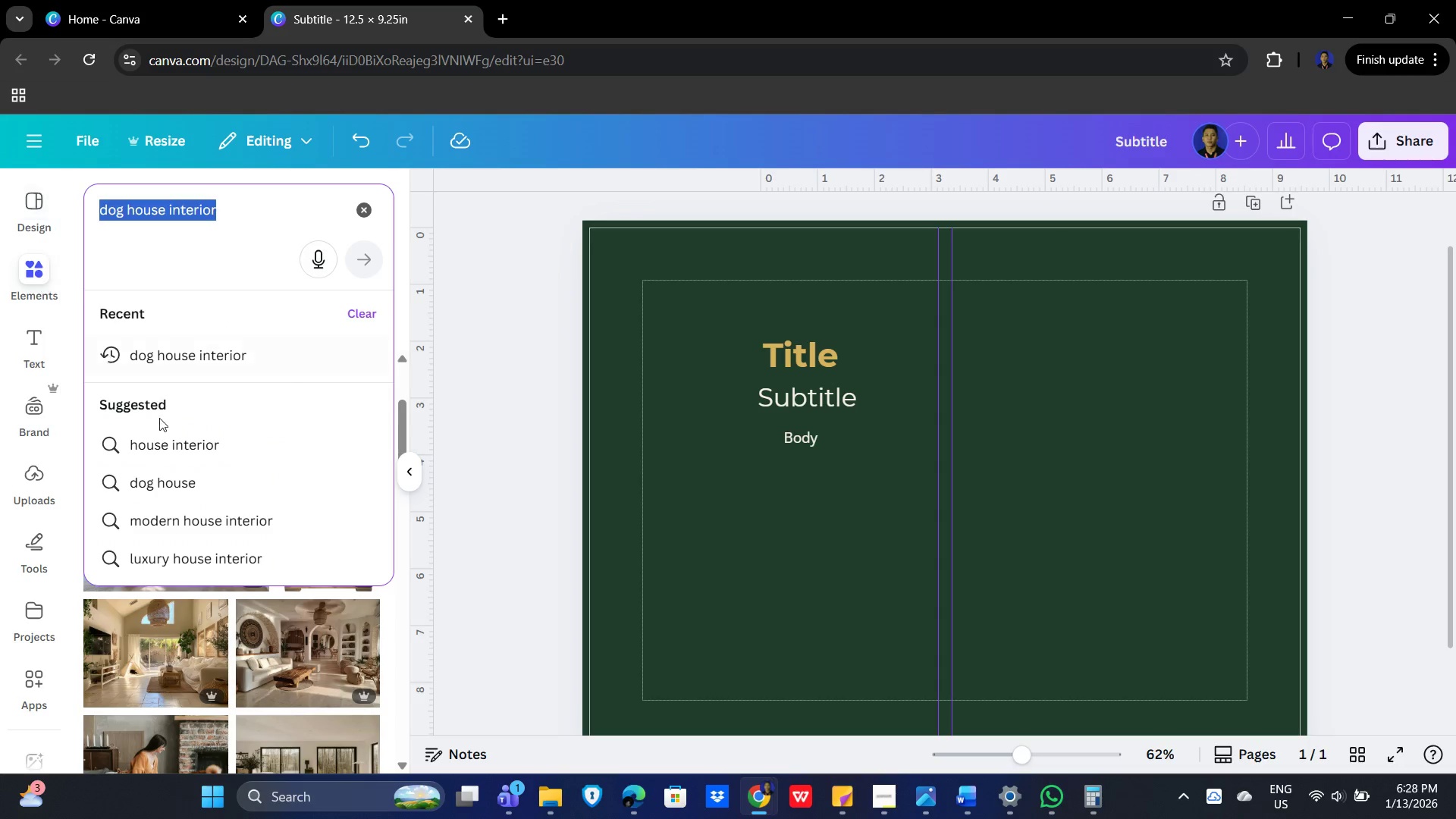 
key(Control+V)
 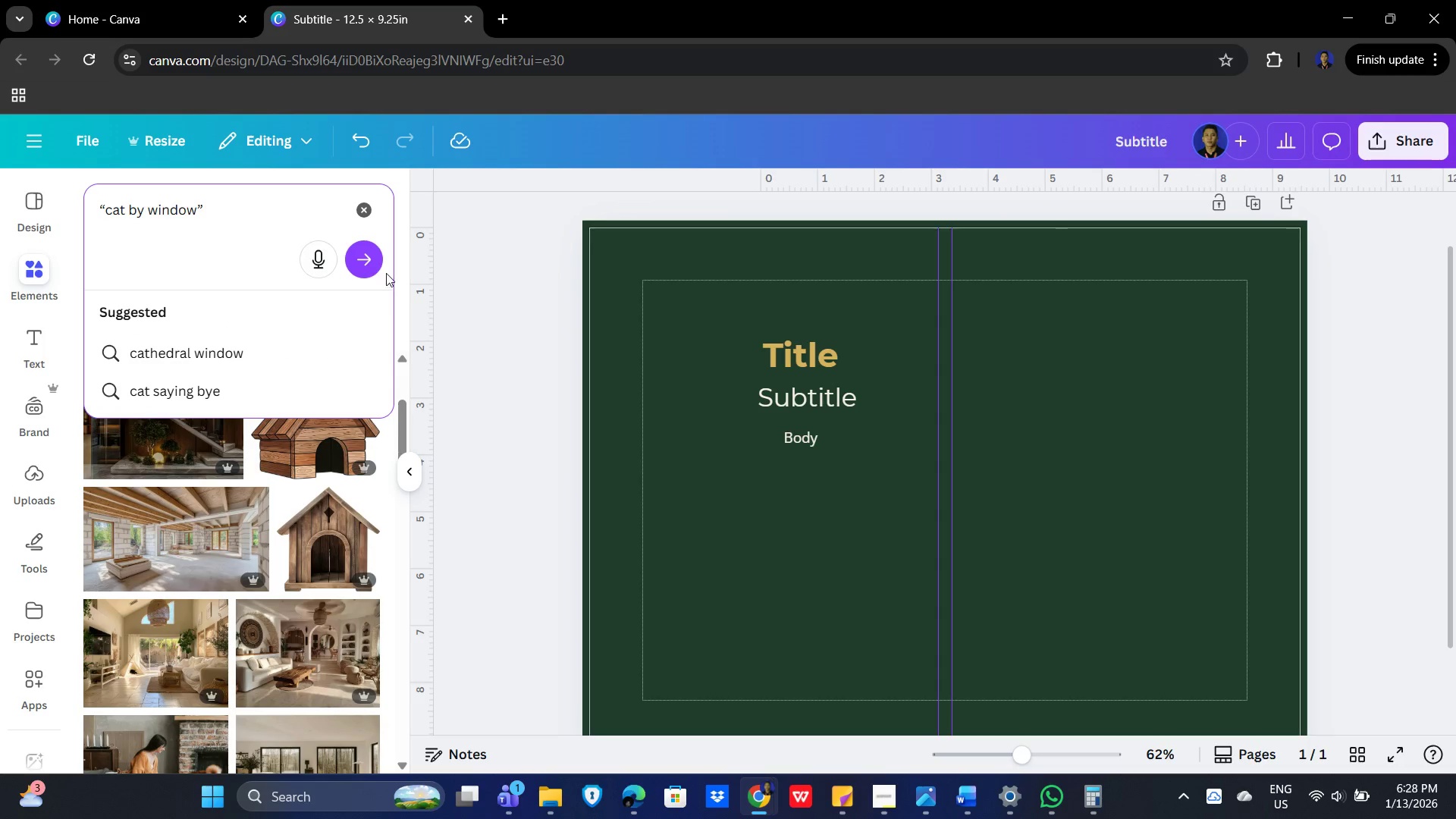 
left_click([378, 251])
 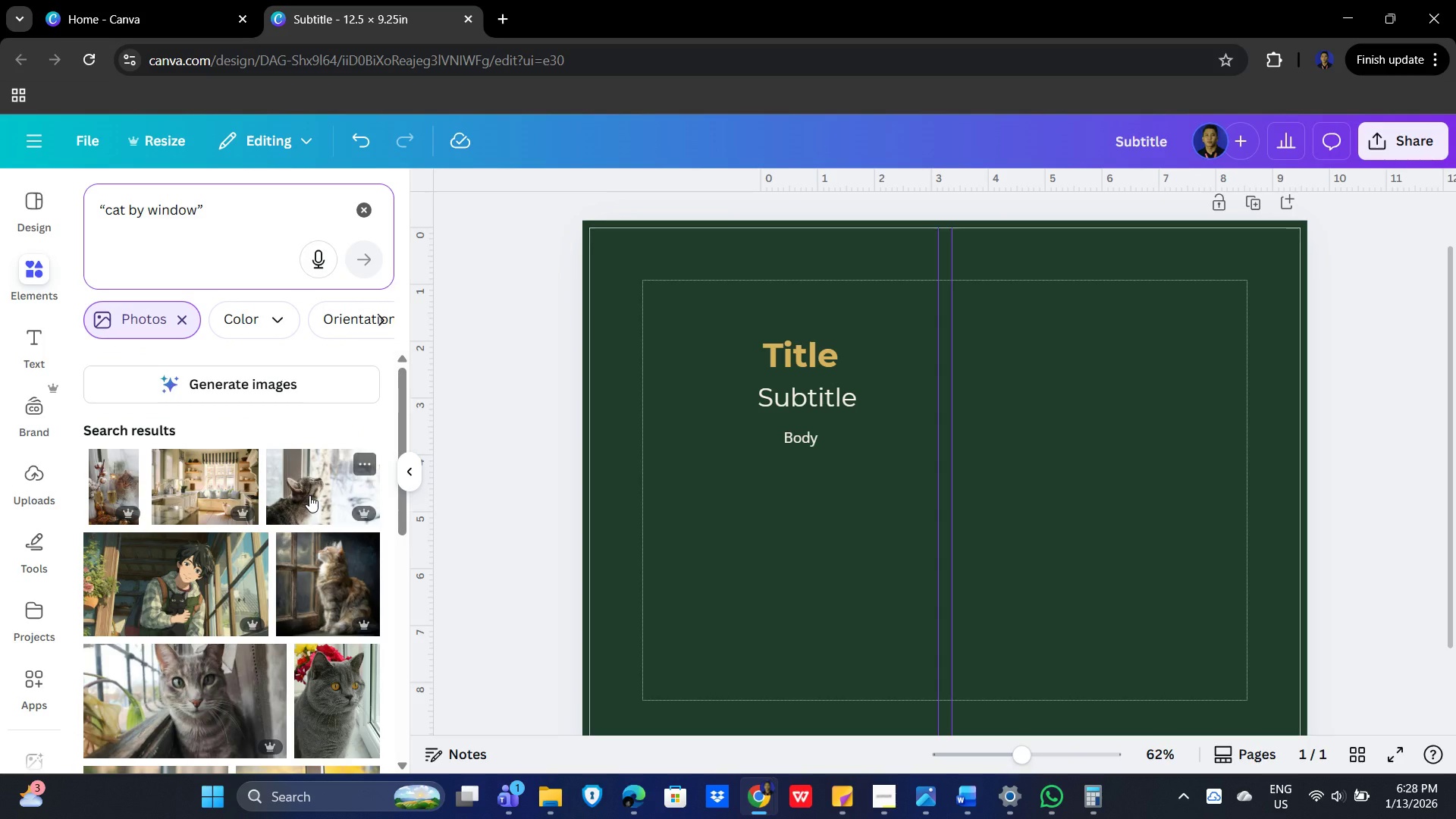 
left_click([309, 495])
 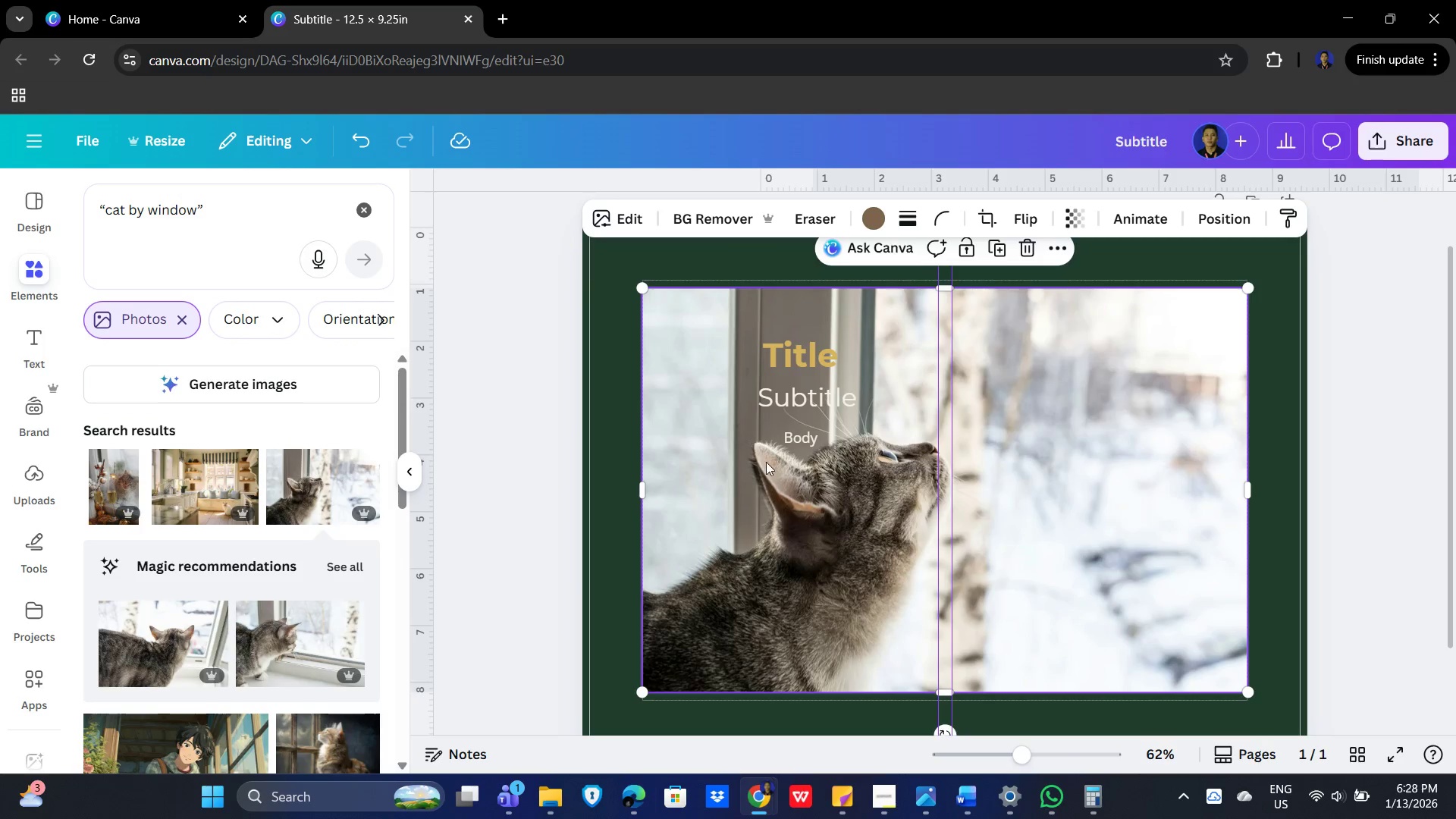 
key(Alt+AltLeft)
 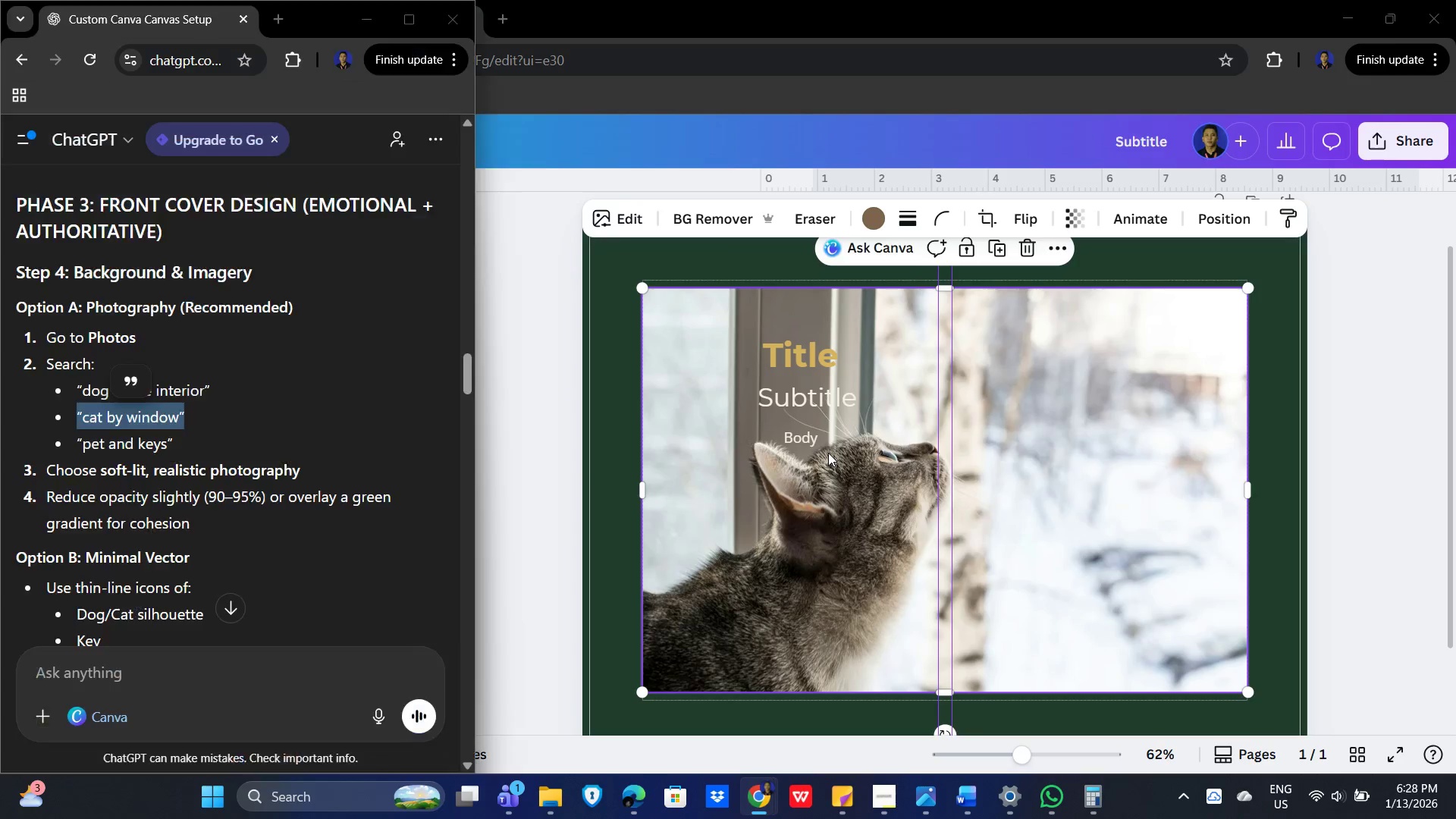 
key(Alt+Tab)
 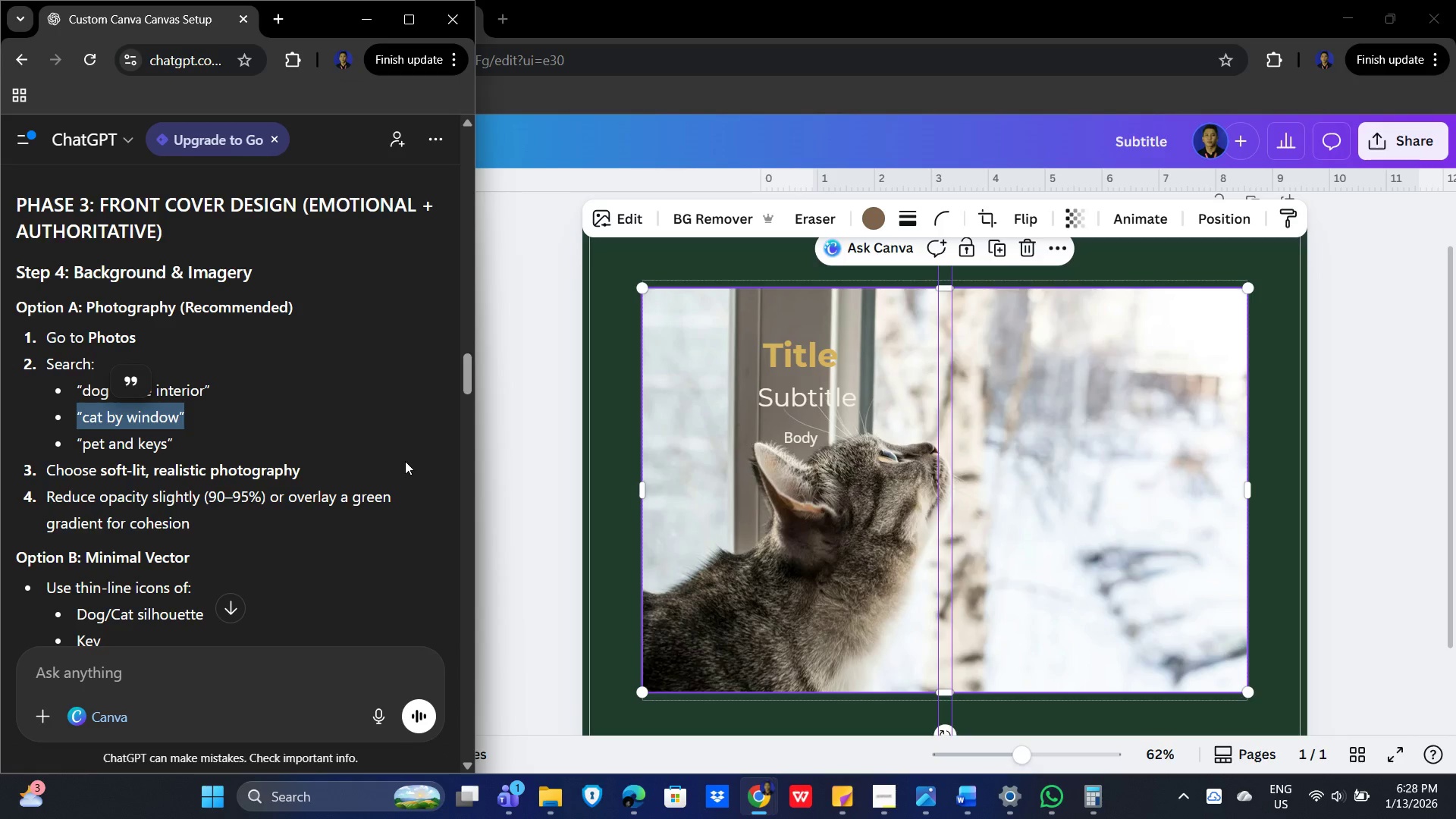 
scroll: coordinate [334, 494], scroll_direction: down, amount: 2.0
 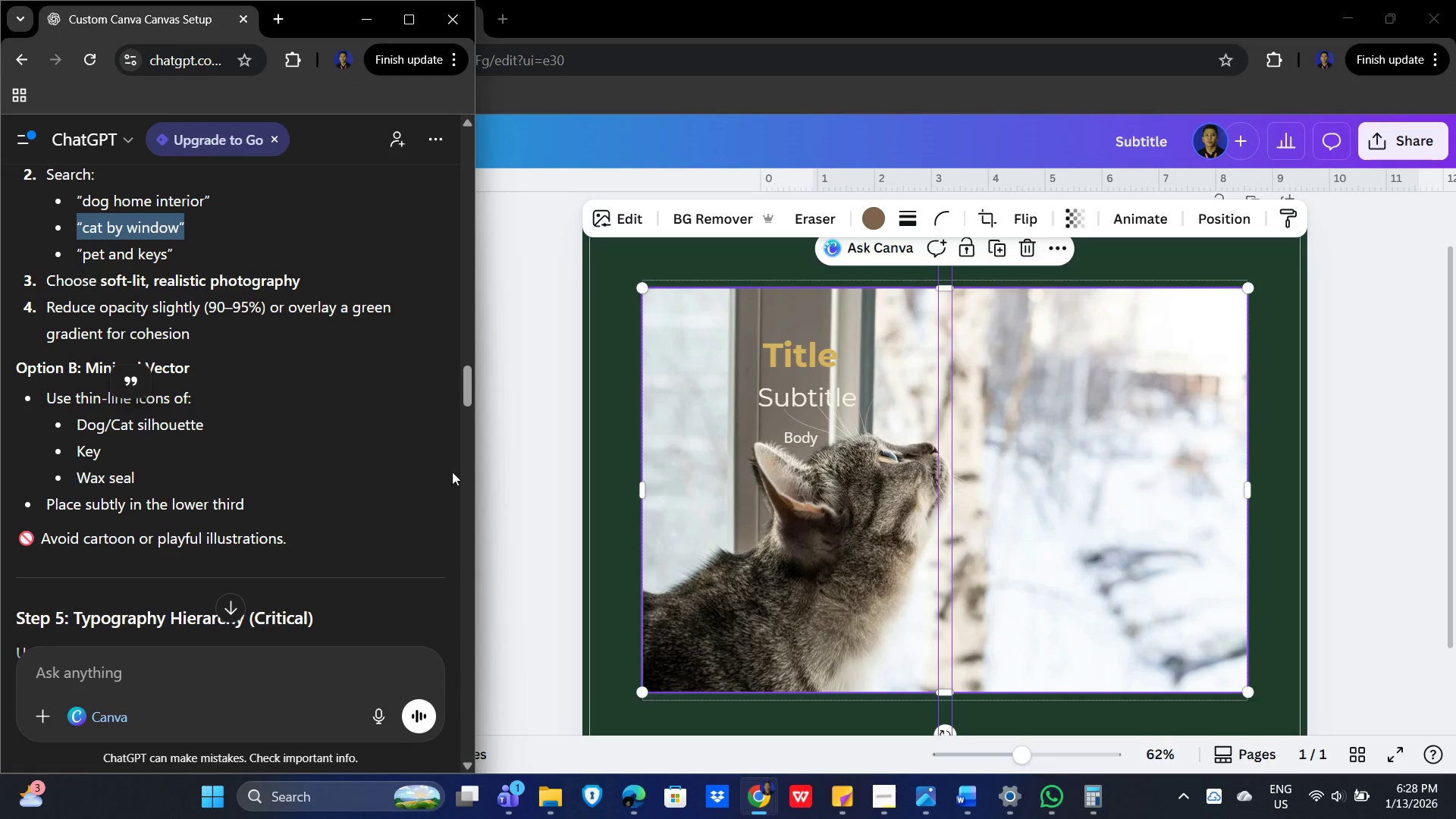 
wait(8.73)
 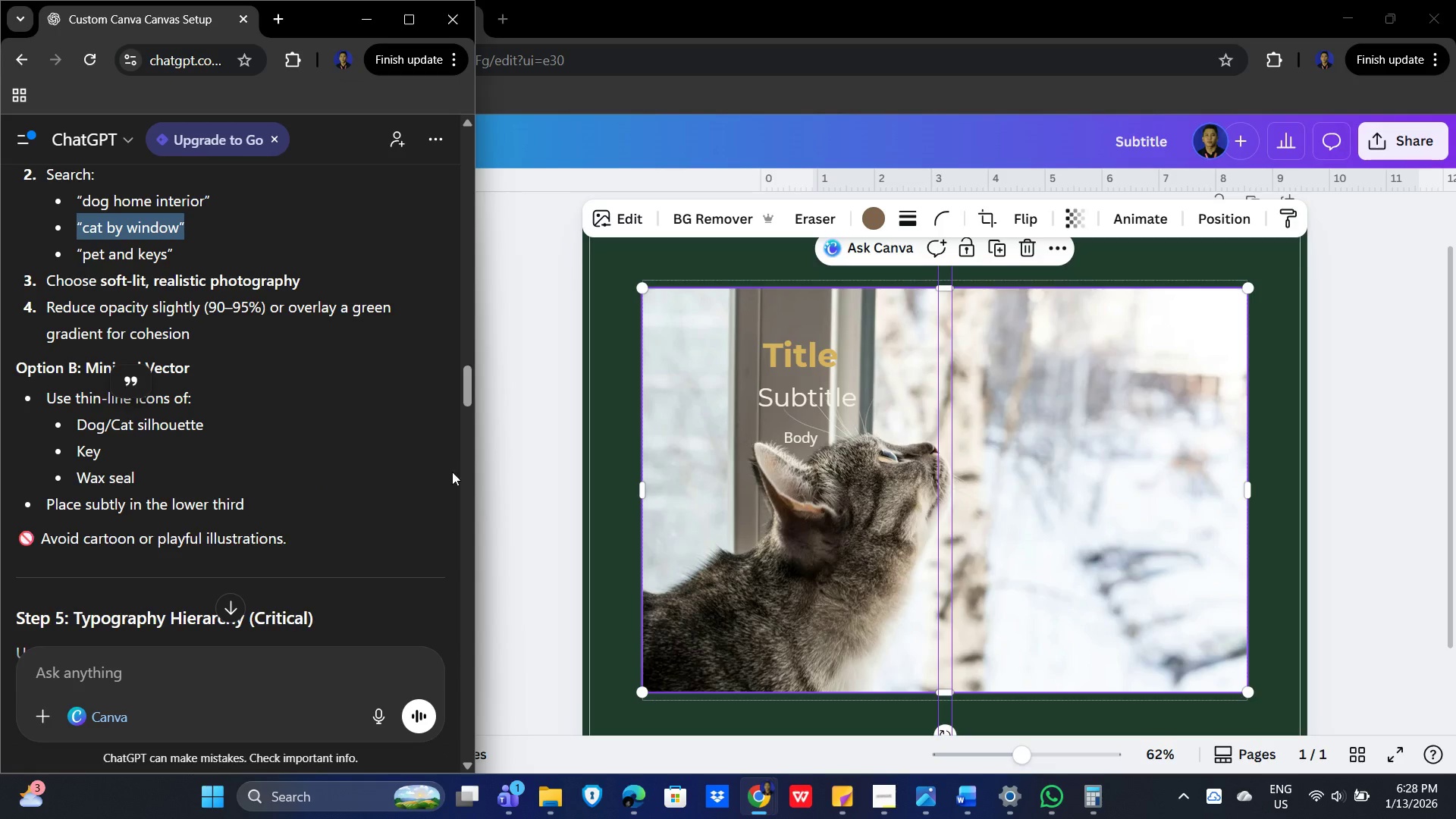 
left_click([1076, 206])
 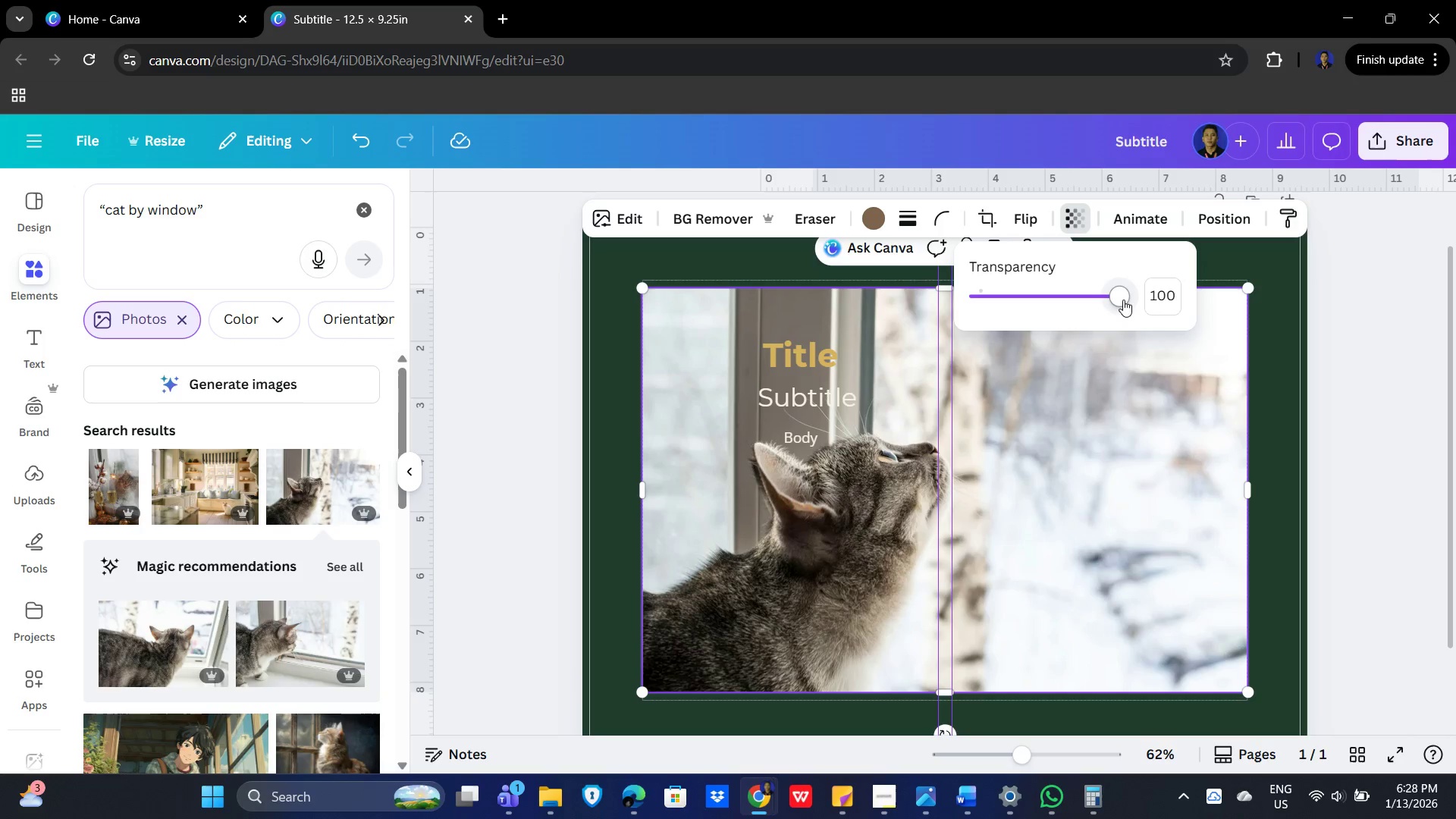 
left_click([1160, 297])
 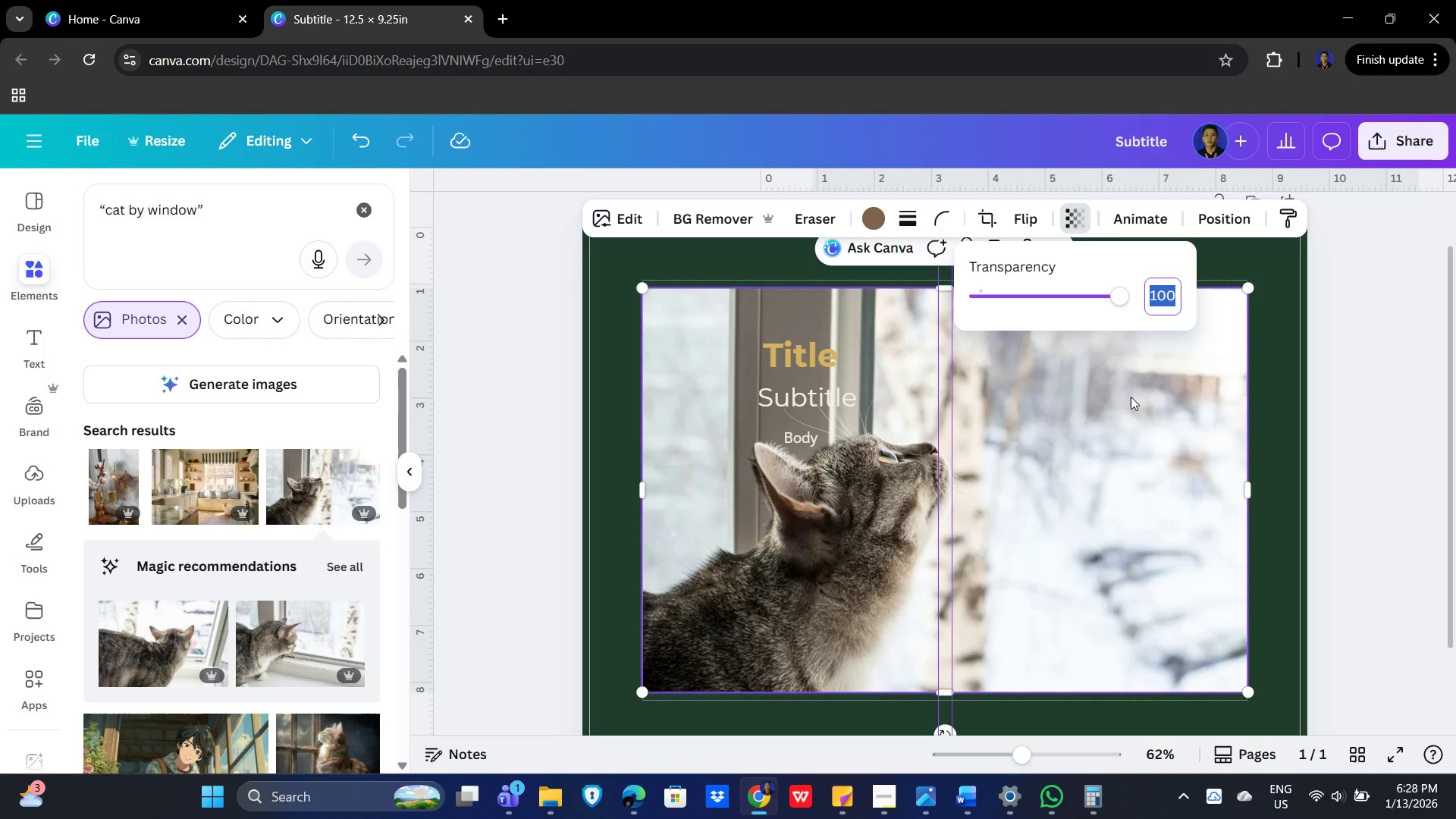 
key(Numpad9)
 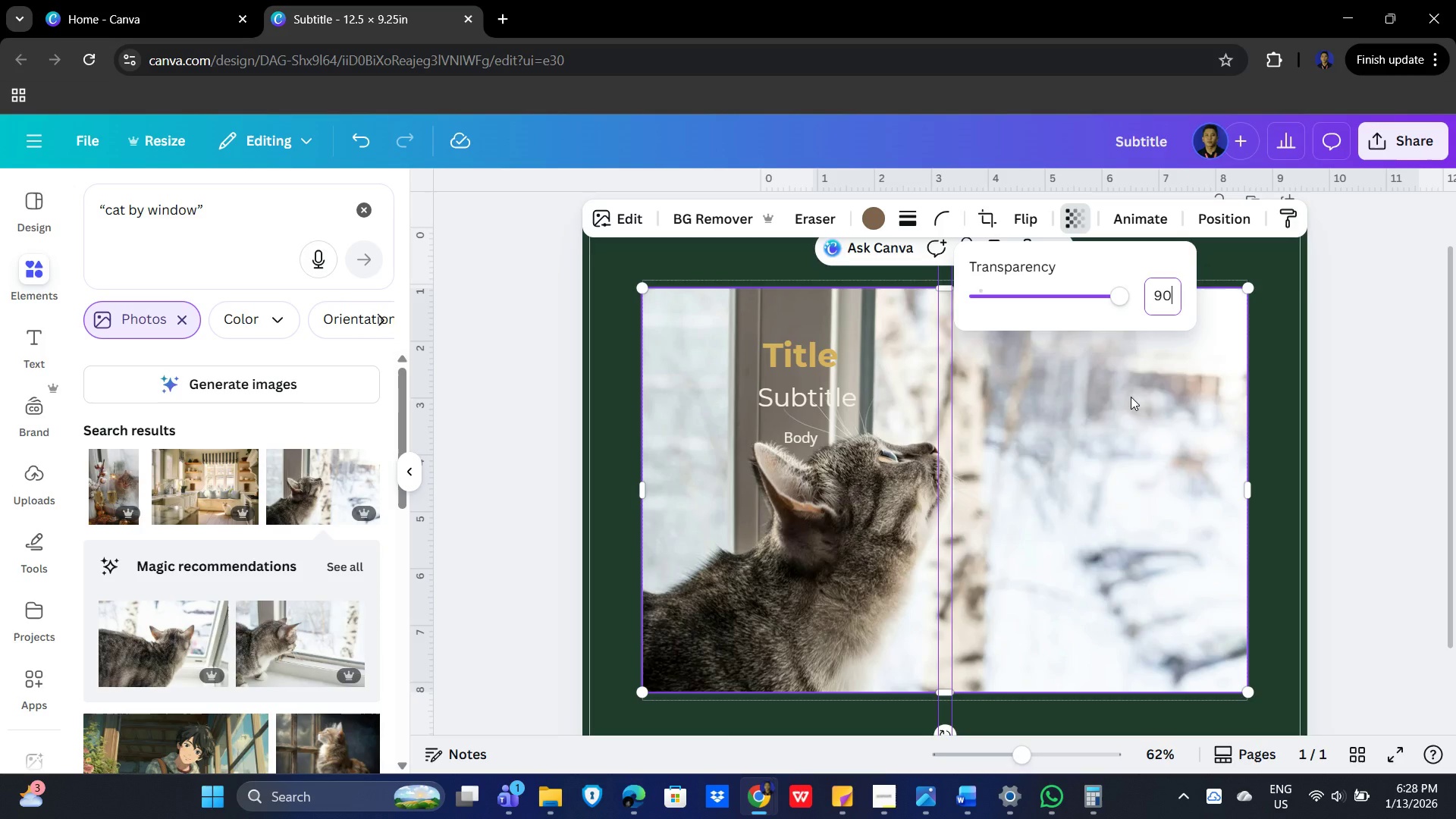 
key(Numpad0)
 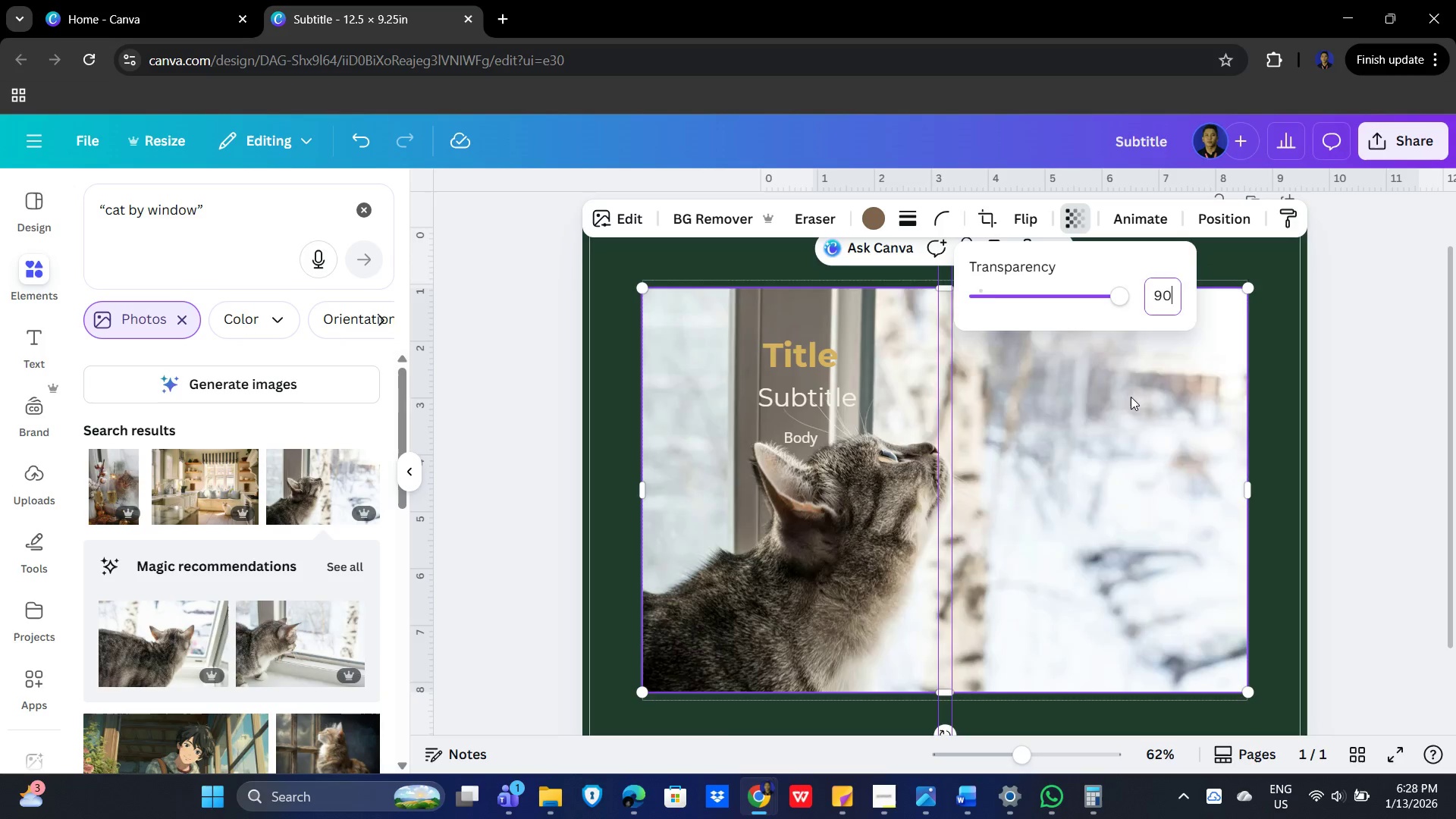 
key(NumpadEnter)
 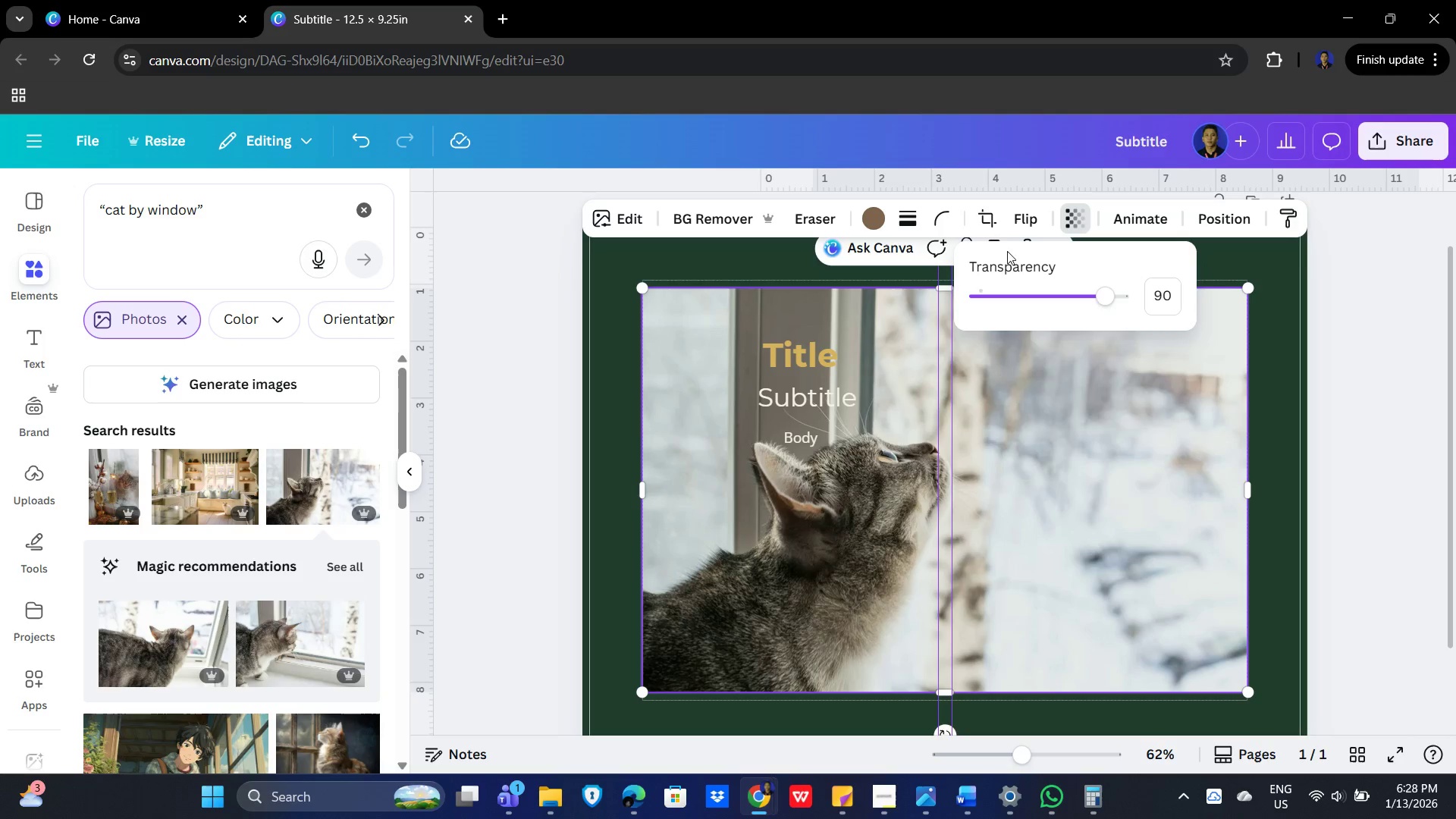 
left_click([628, 206])
 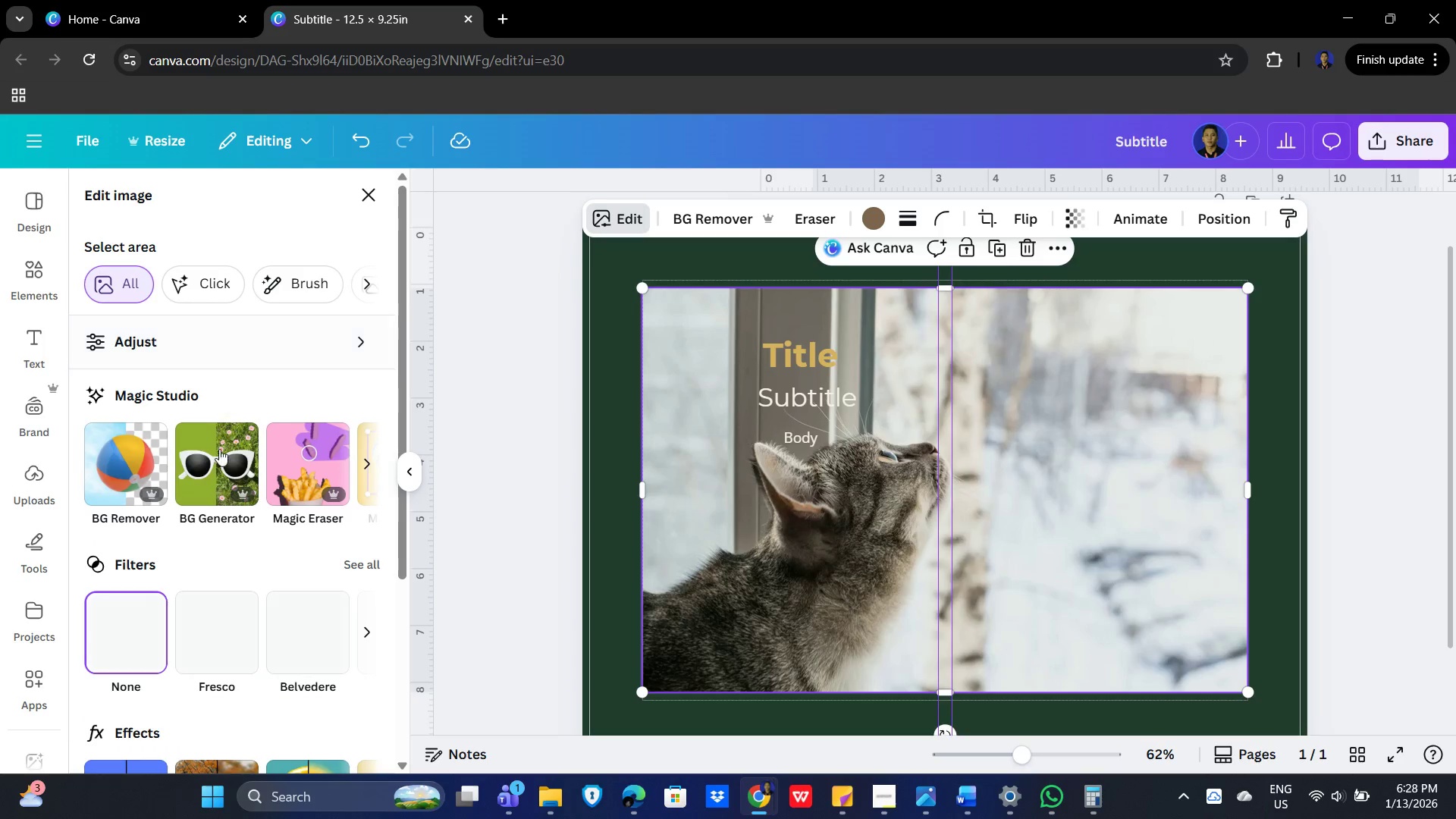 
scroll: coordinate [181, 538], scroll_direction: down, amount: 7.0
 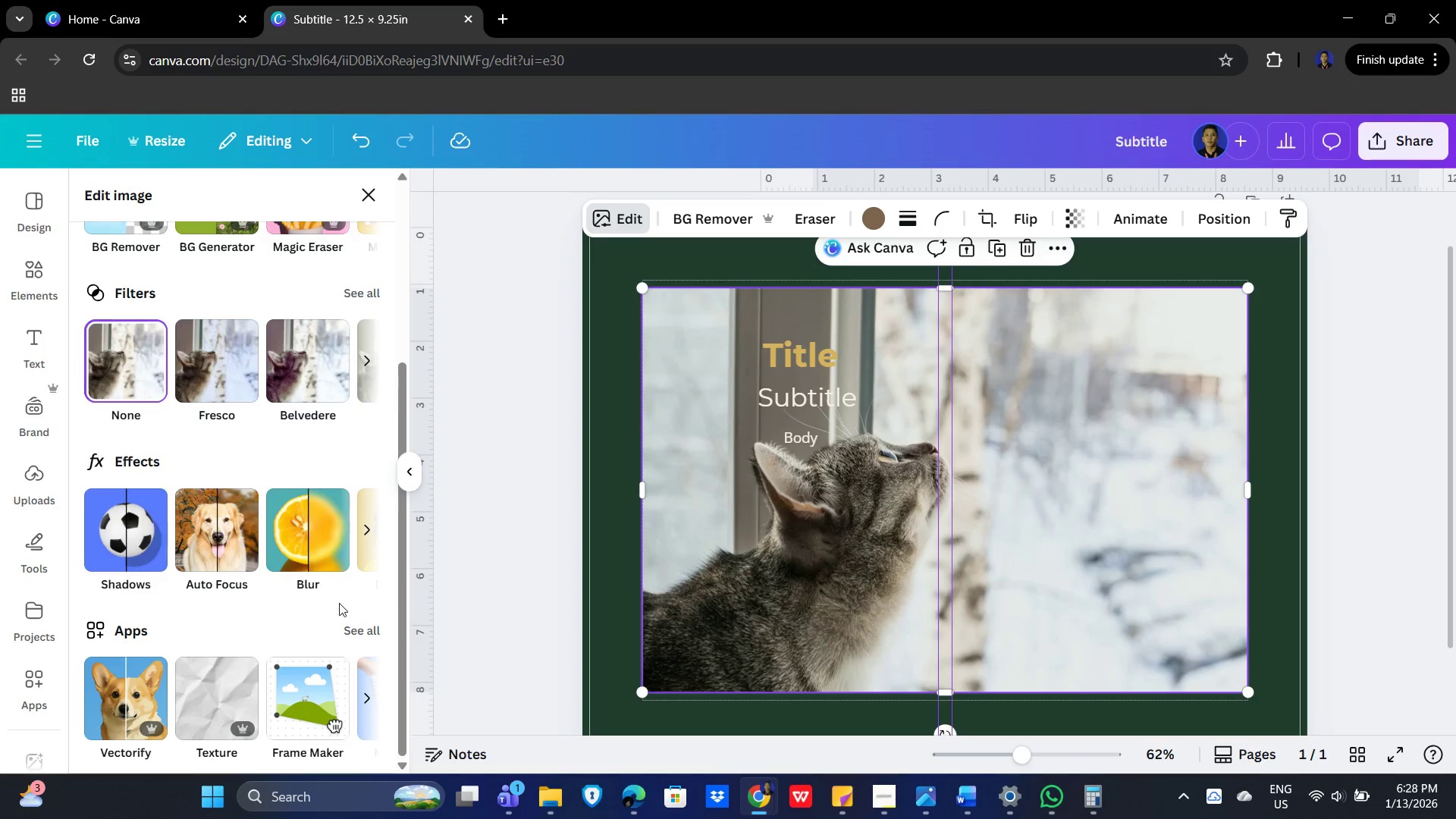 
scroll: coordinate [347, 285], scroll_direction: up, amount: 7.0
 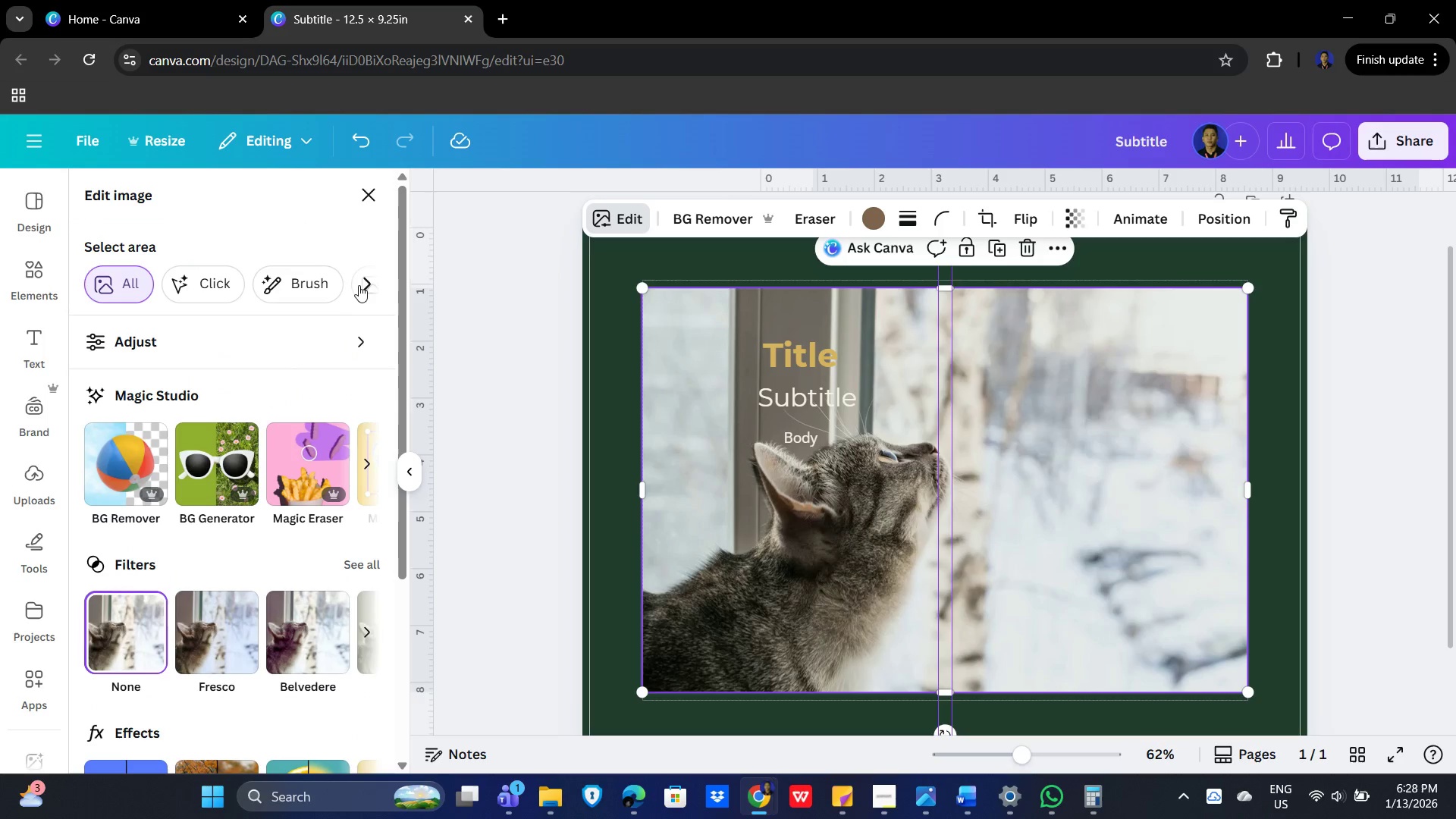 
left_click([366, 283])
 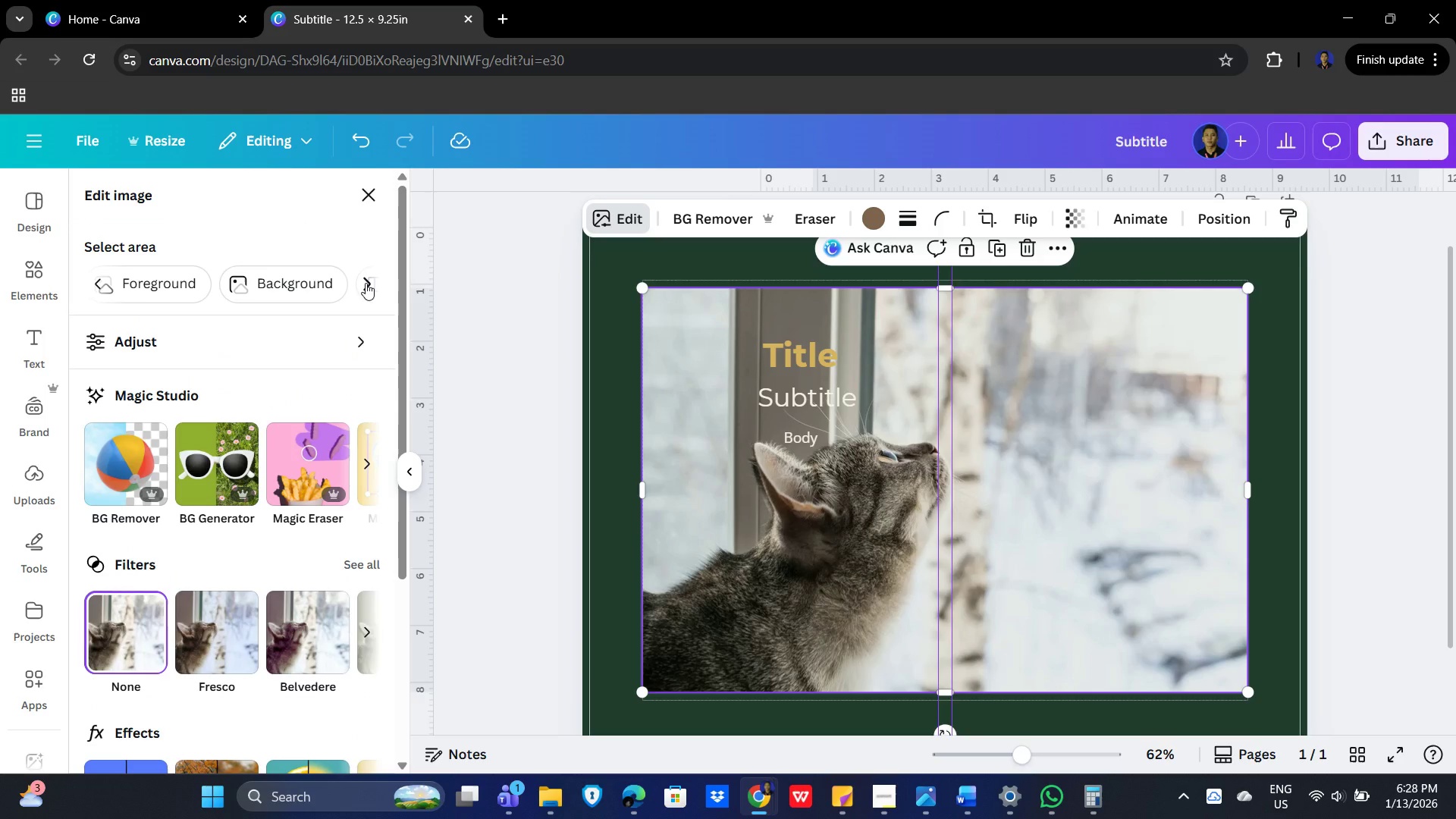 
left_click([366, 283])
 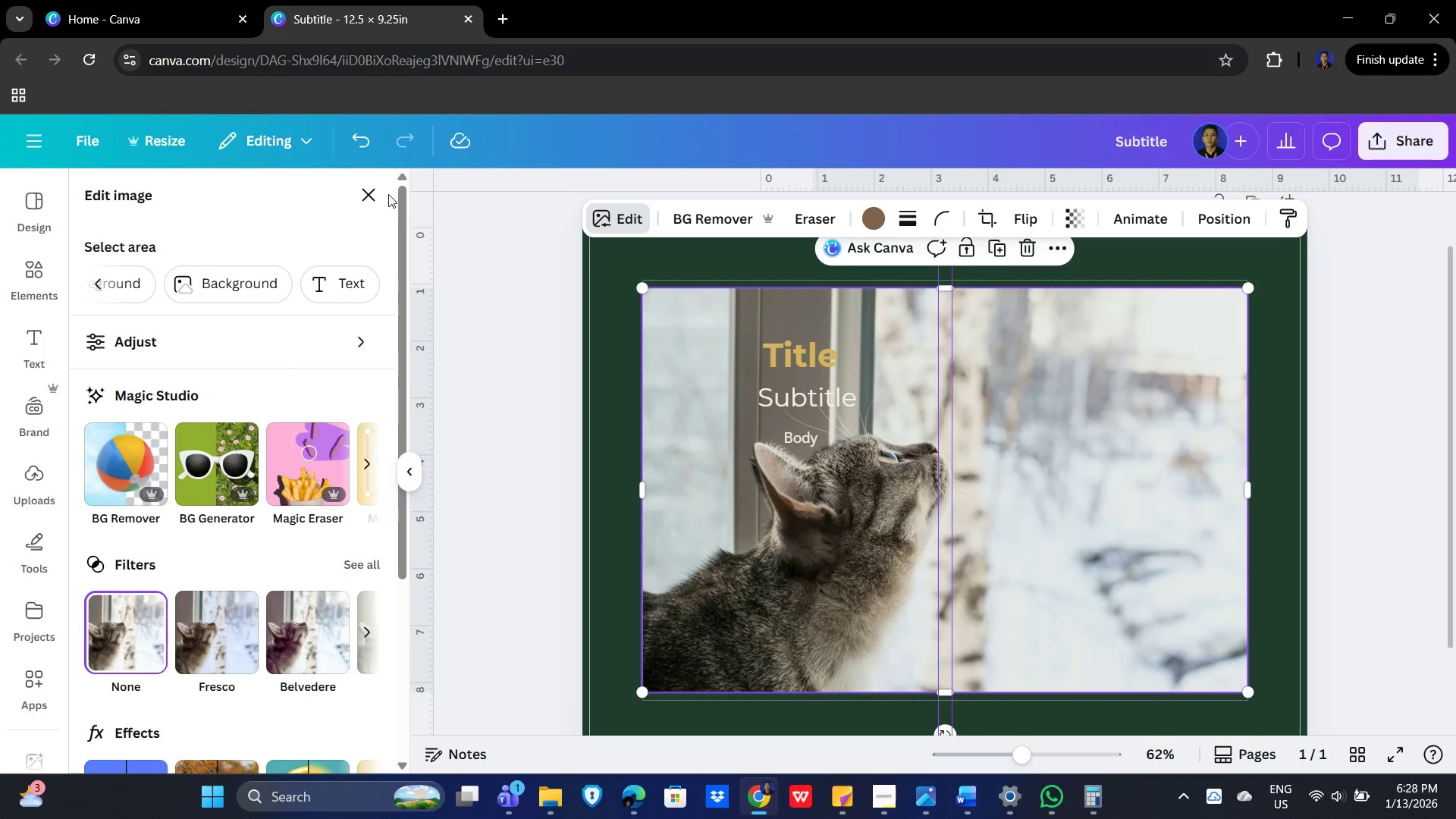 
left_click([363, 193])
 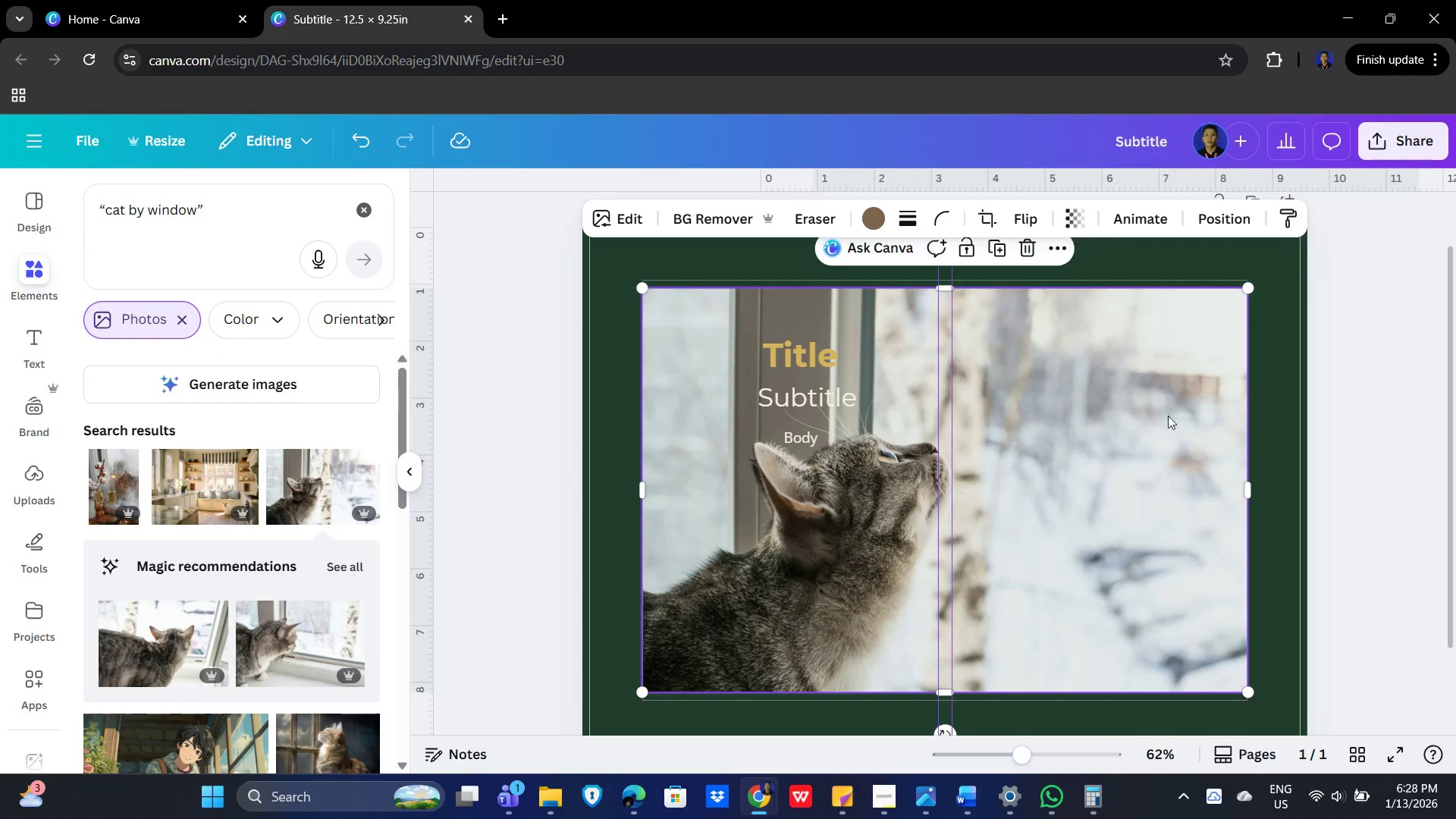 
key(Alt+AltLeft)
 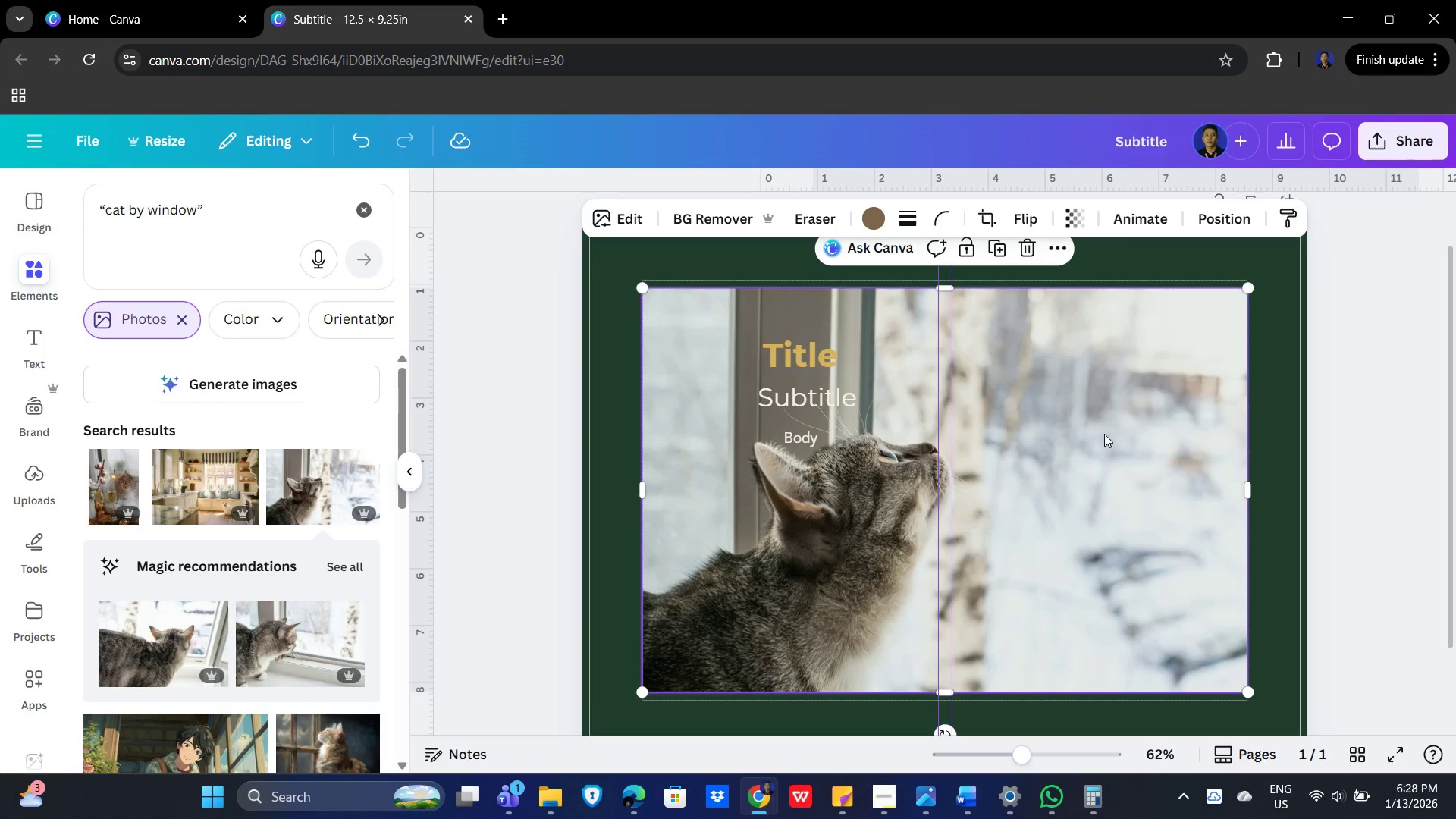 
key(Alt+Tab)
 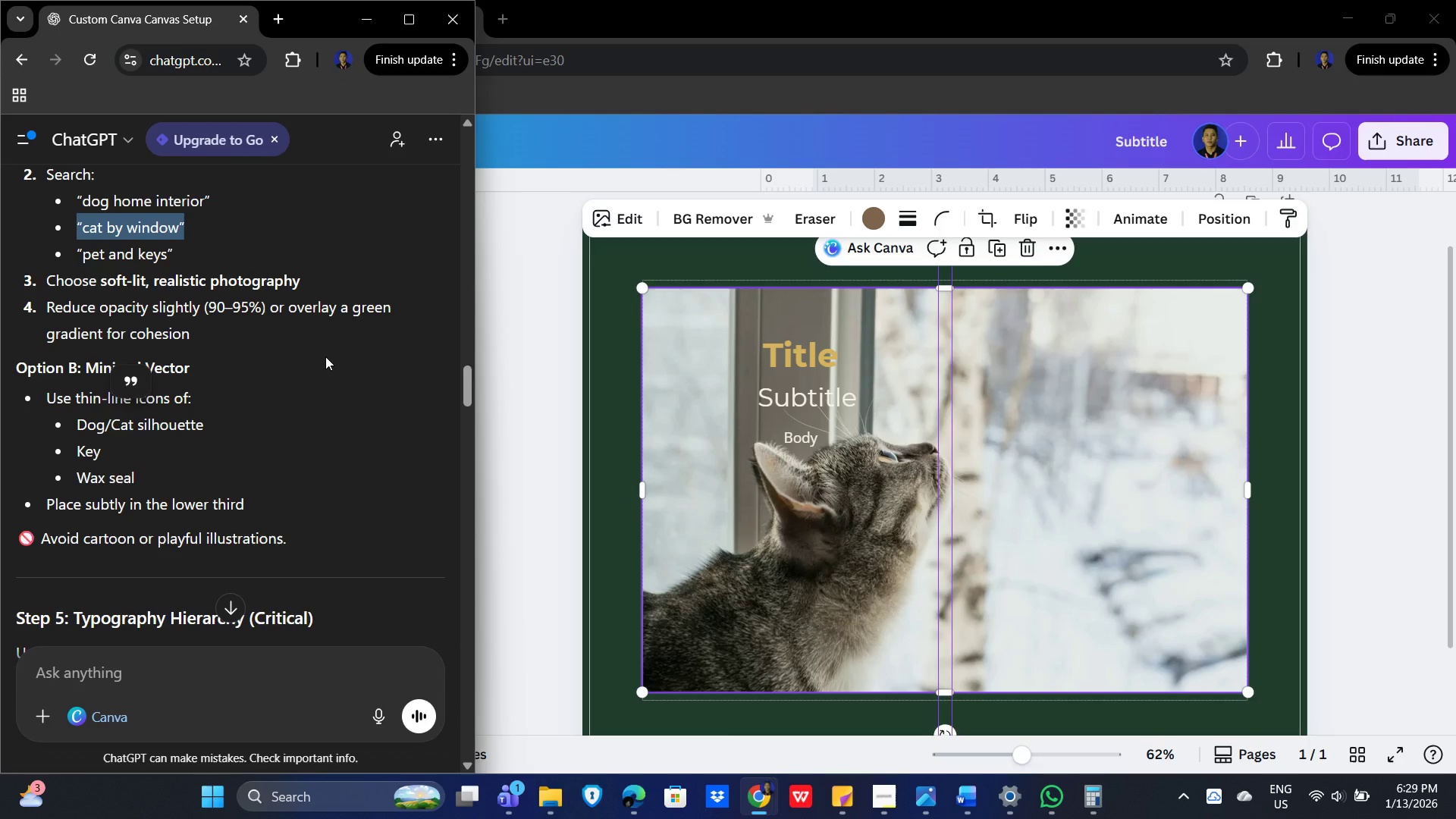 
wait(15.05)
 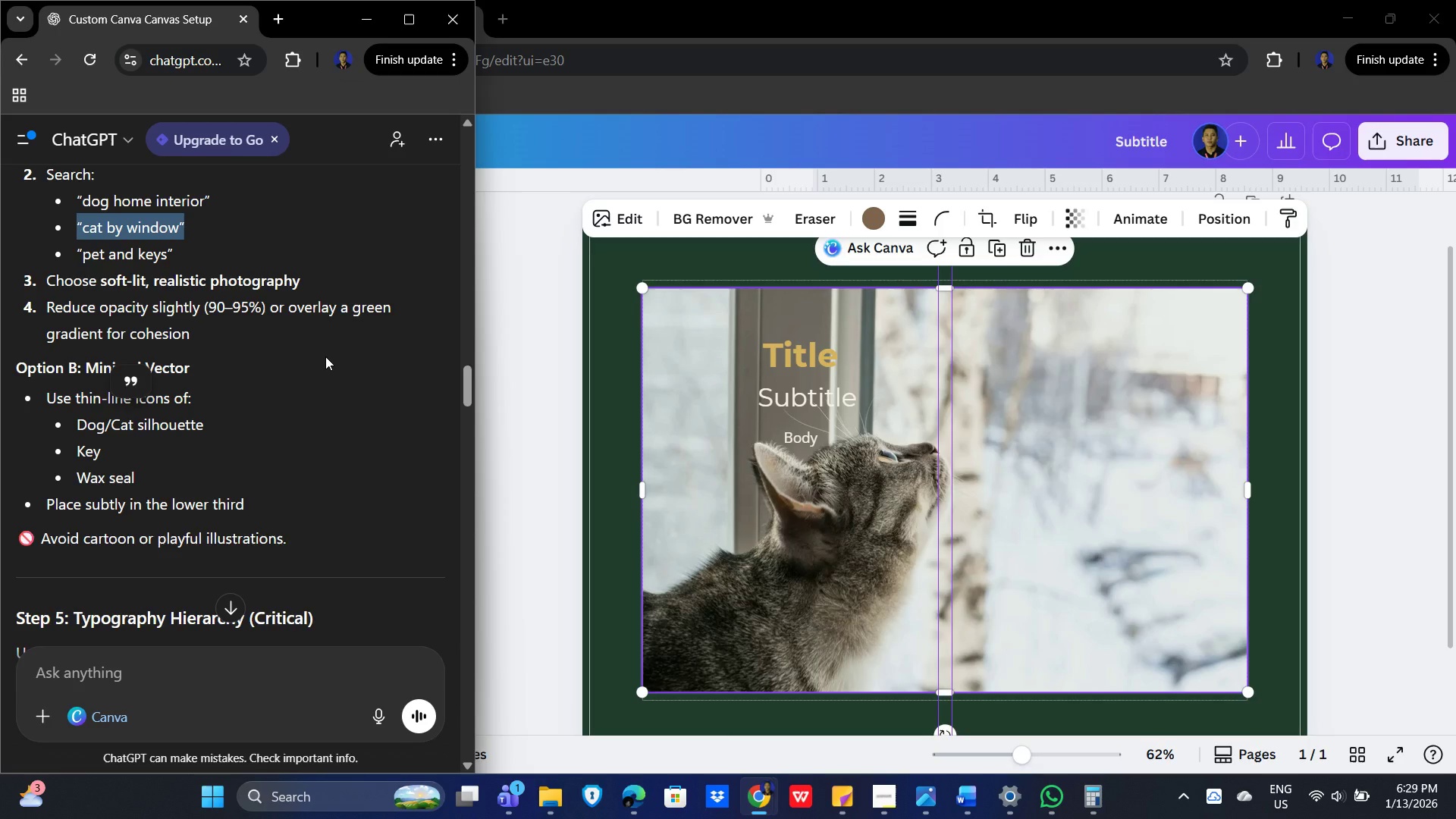 
scroll: coordinate [307, 372], scroll_direction: down, amount: 2.0
 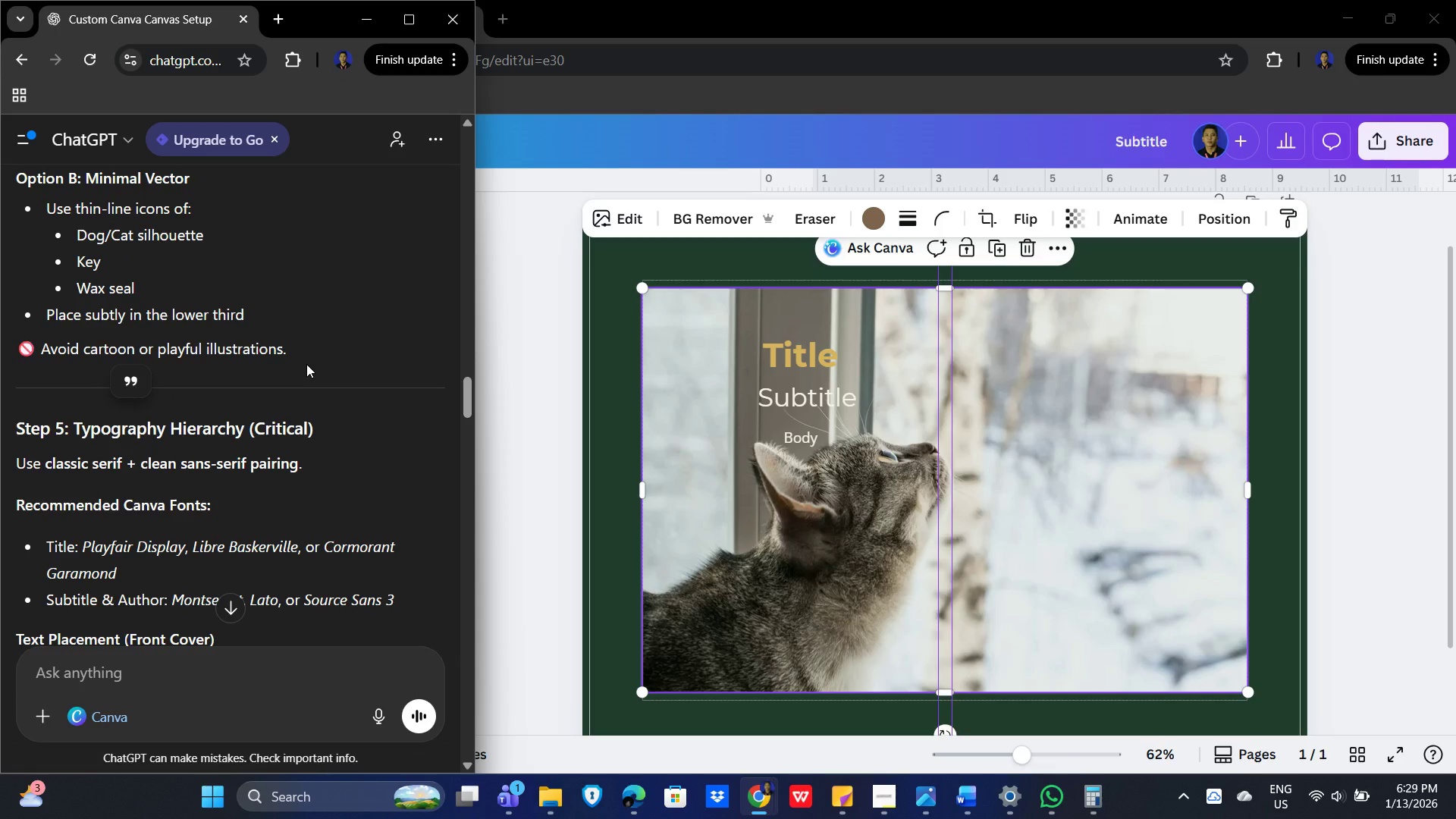 
scroll: coordinate [306, 364], scroll_direction: up, amount: 1.0
 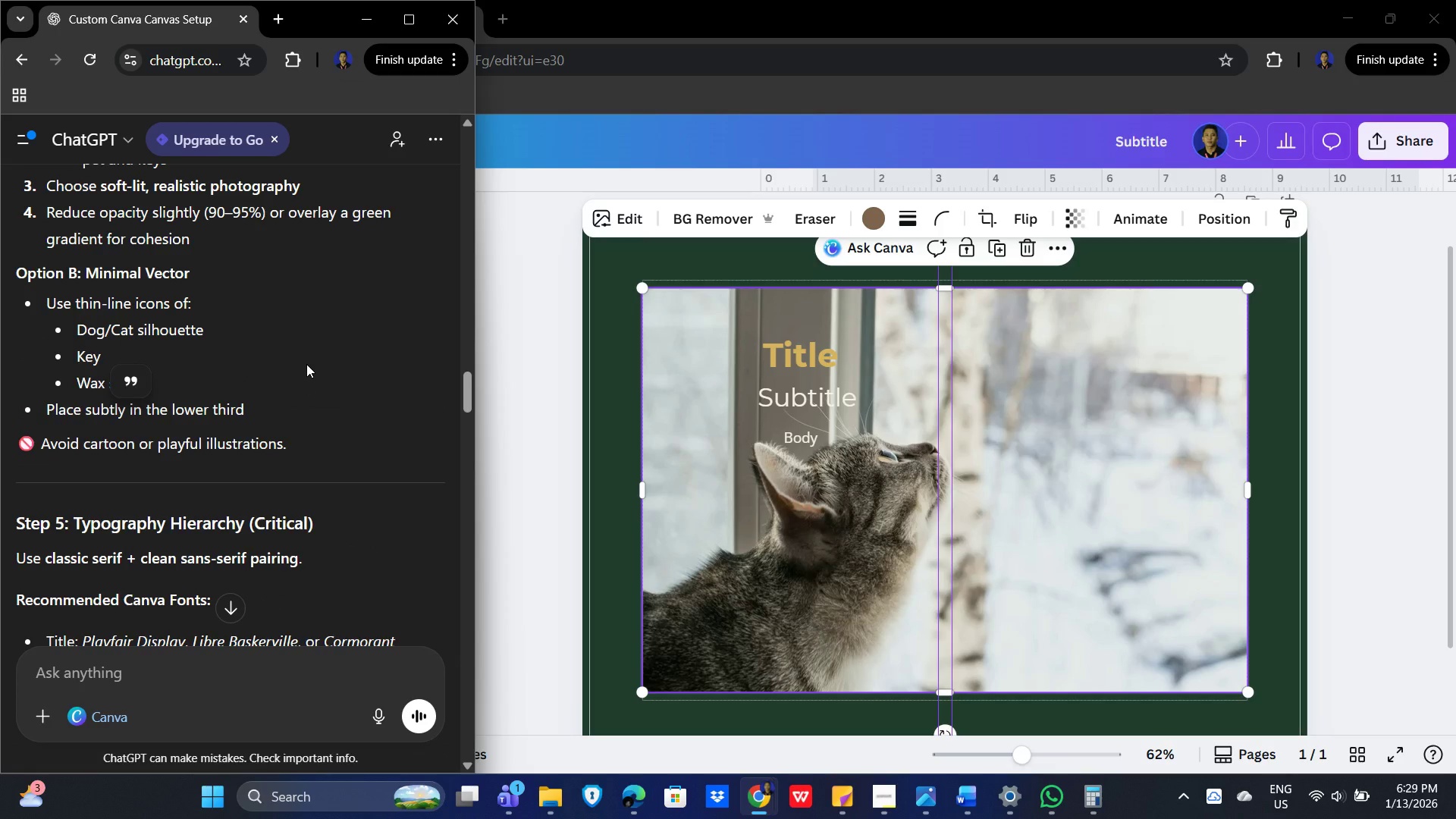 
scroll: coordinate [306, 364], scroll_direction: down, amount: 1.0
 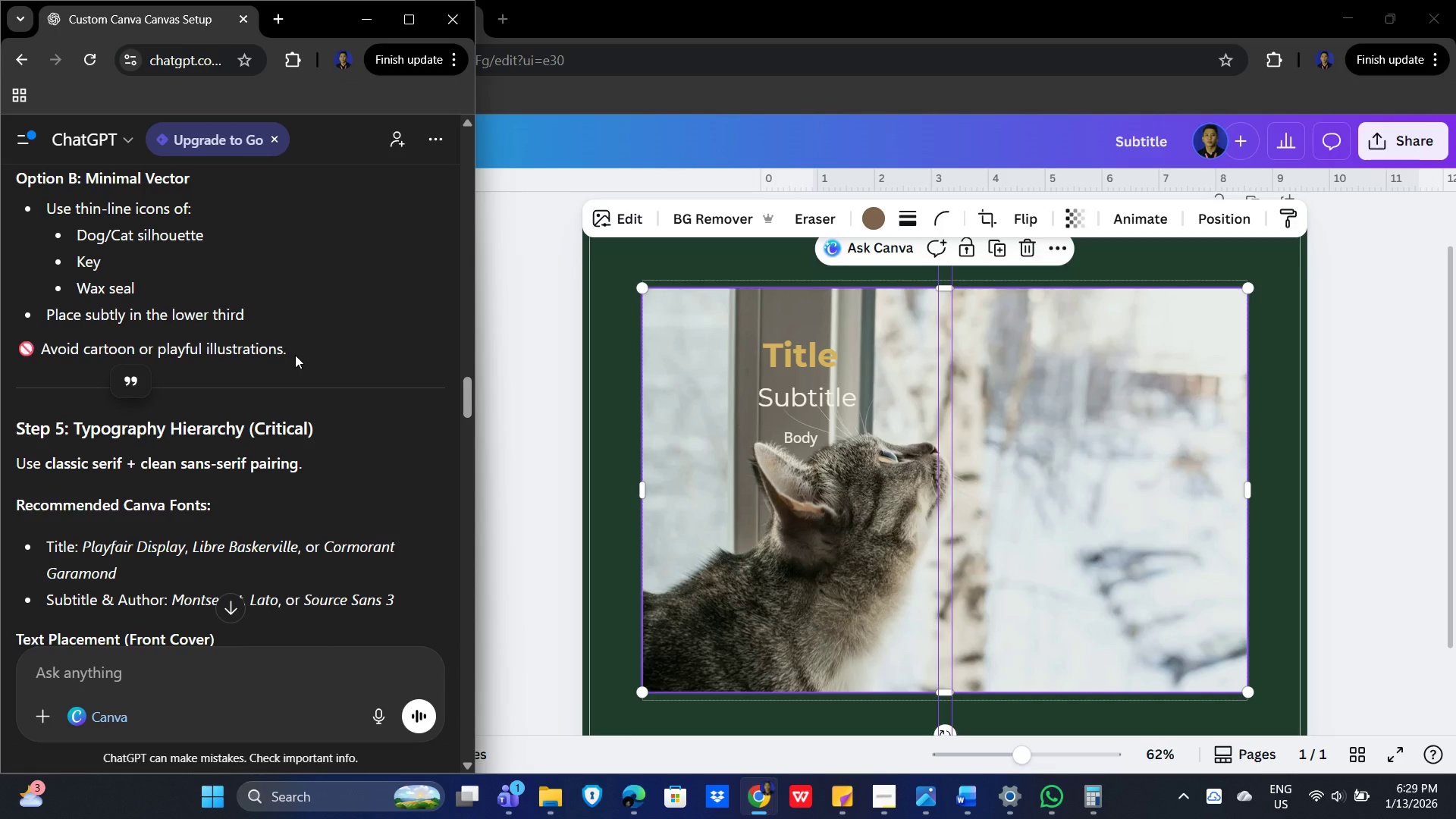 
wait(9.36)
 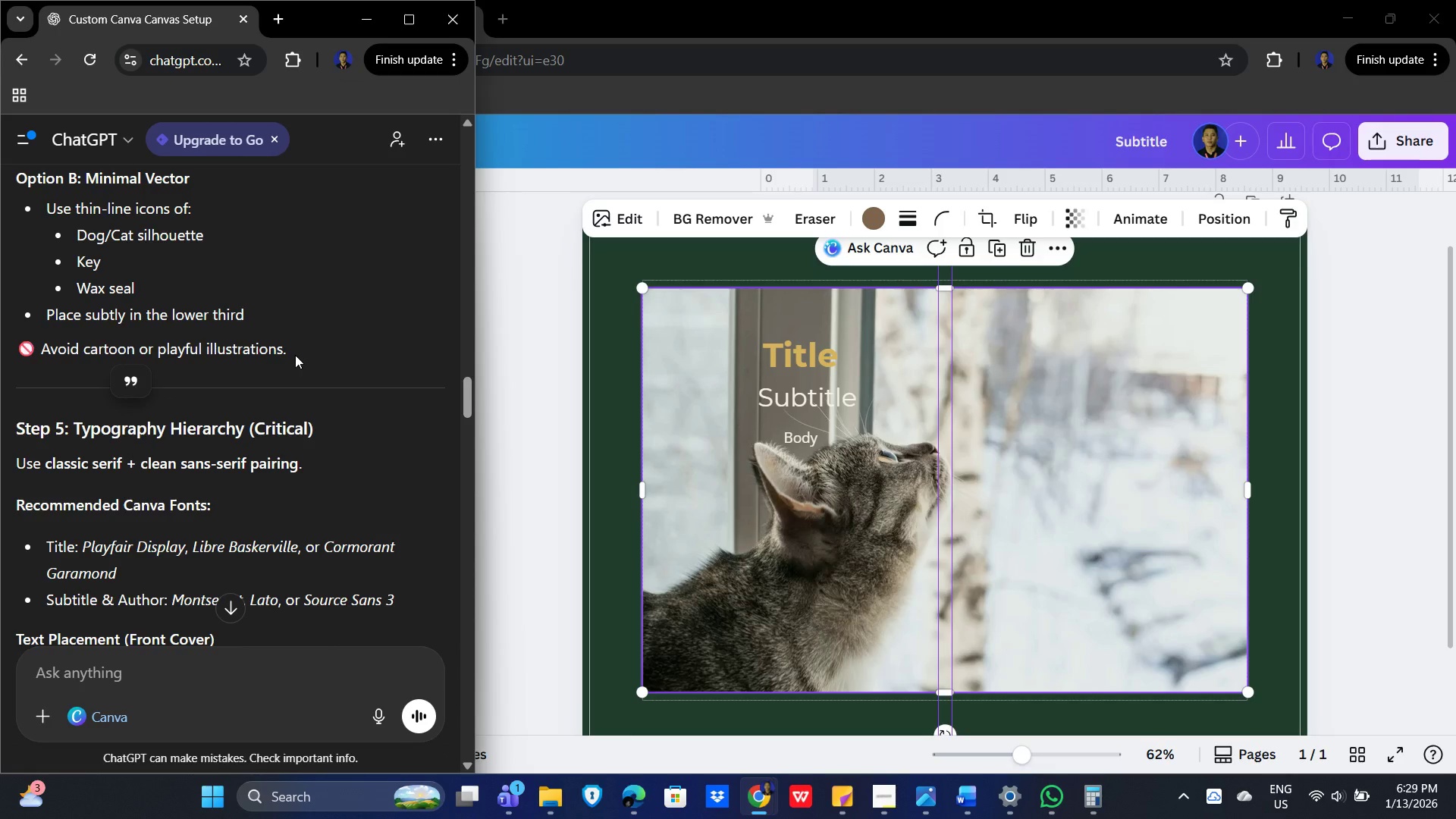 
left_click_drag(start_coordinate=[1245, 284], to_coordinate=[932, 498])
 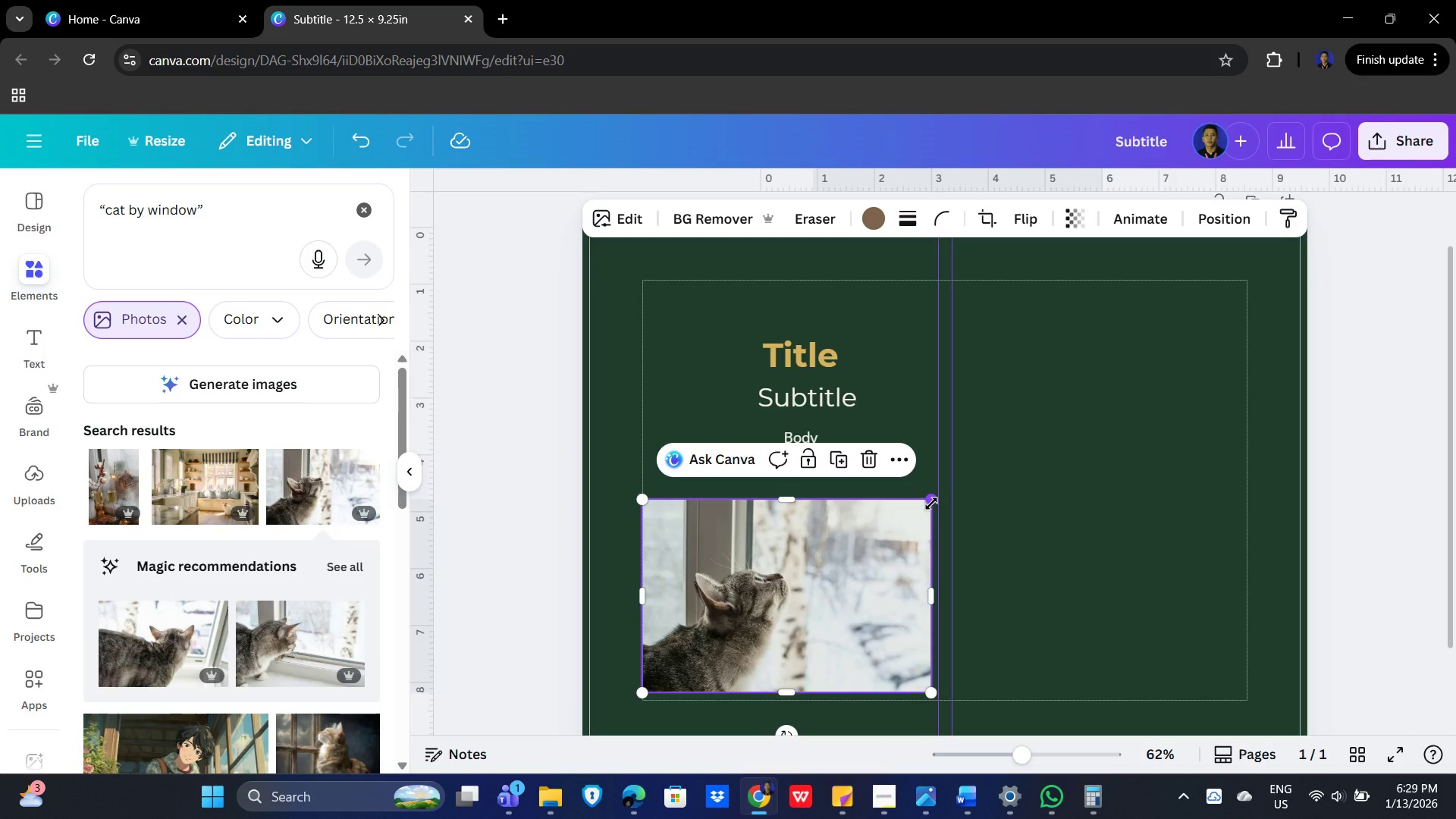 
left_click_drag(start_coordinate=[932, 502], to_coordinate=[896, 522])
 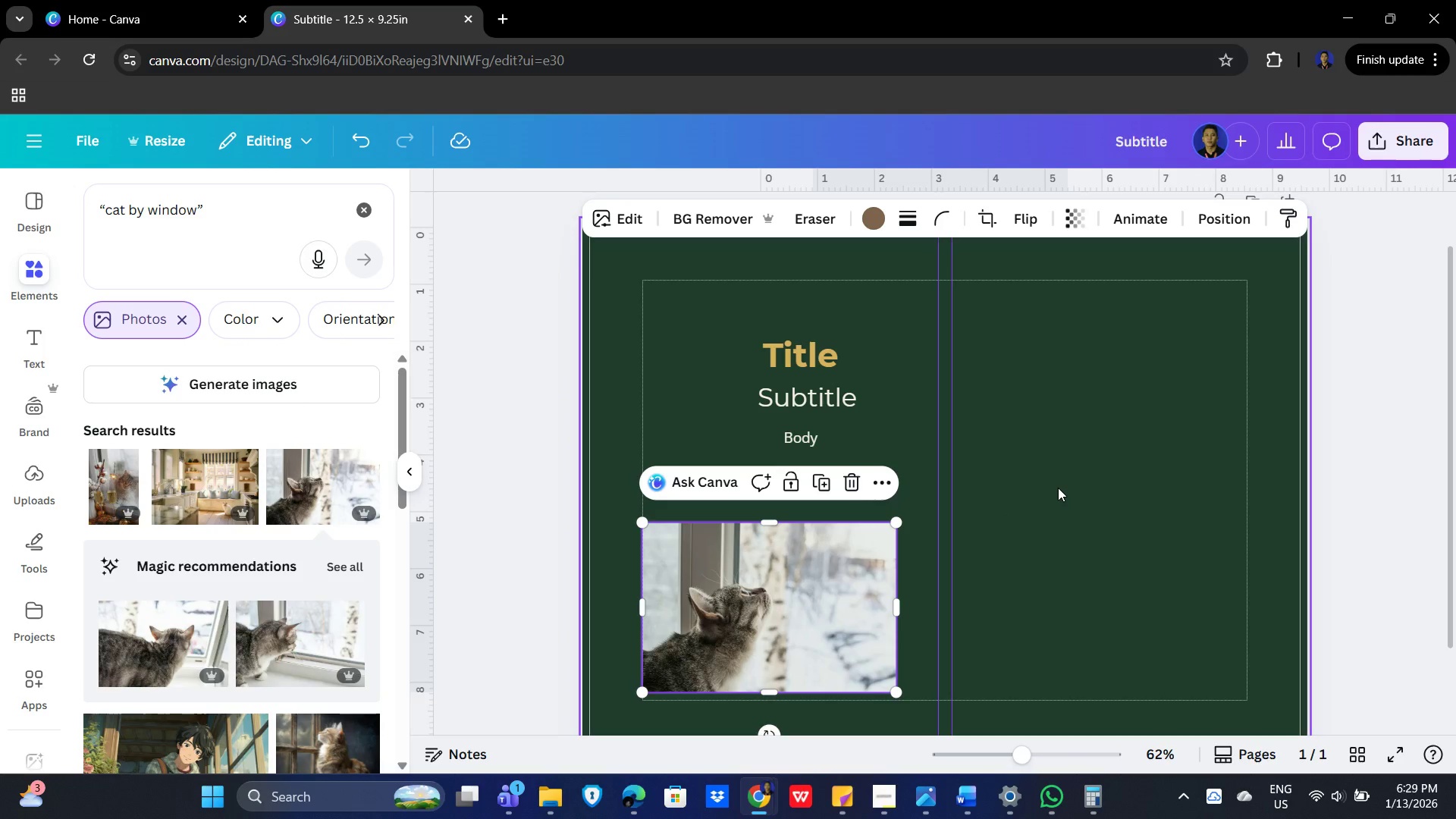 
left_click([1041, 485])
 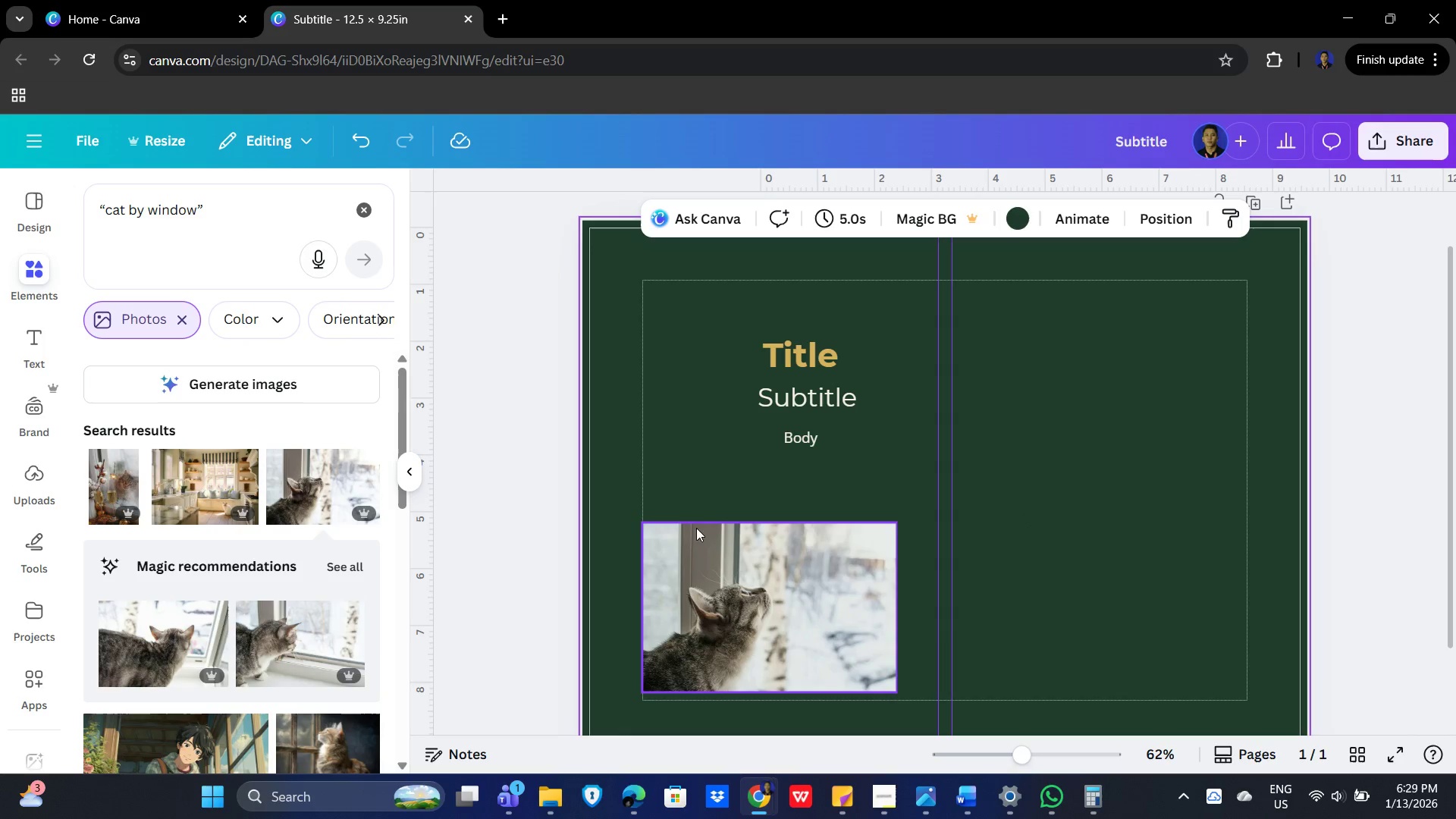 
key(Alt+AltLeft)
 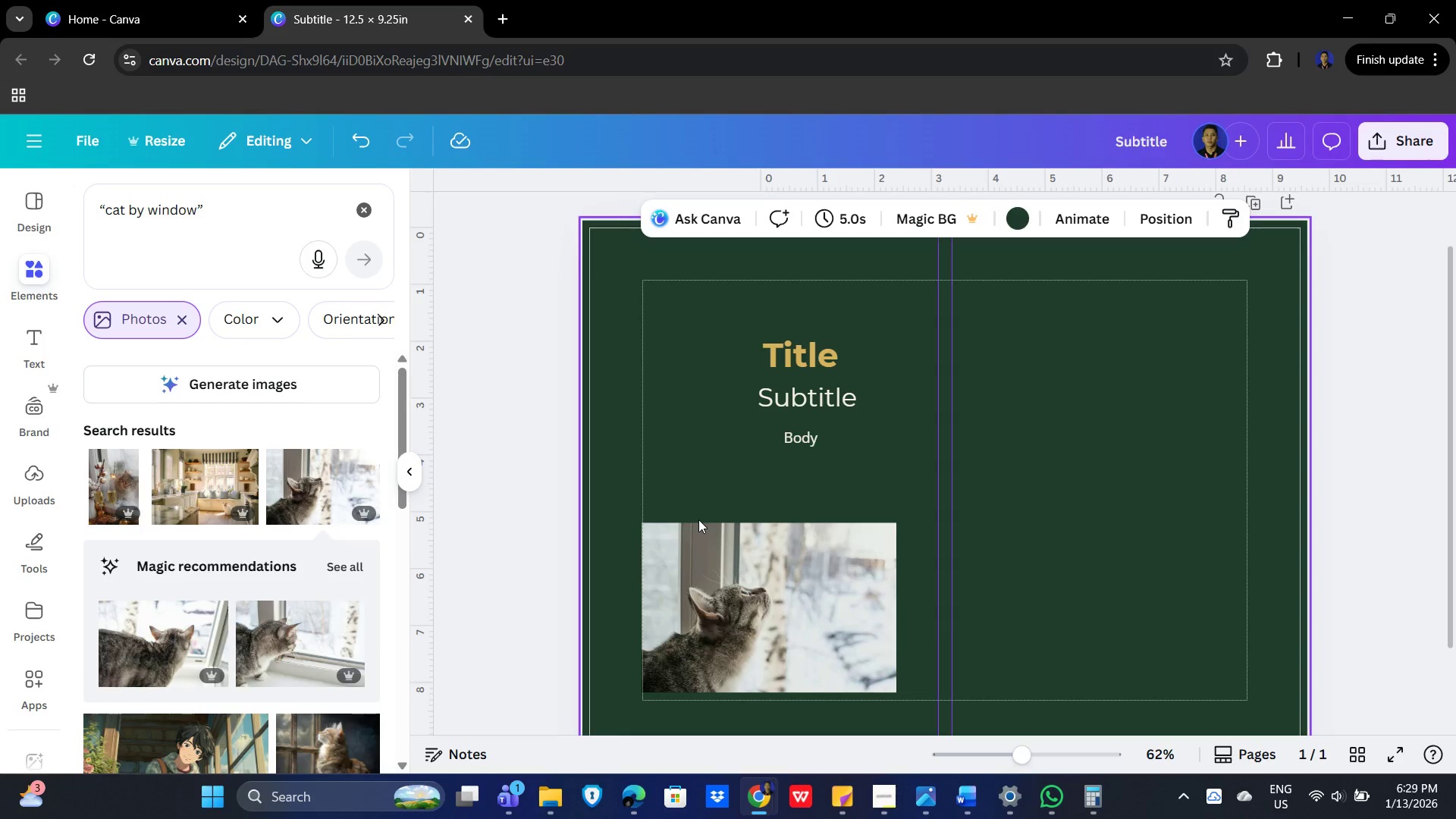 
key(Alt+Tab)
 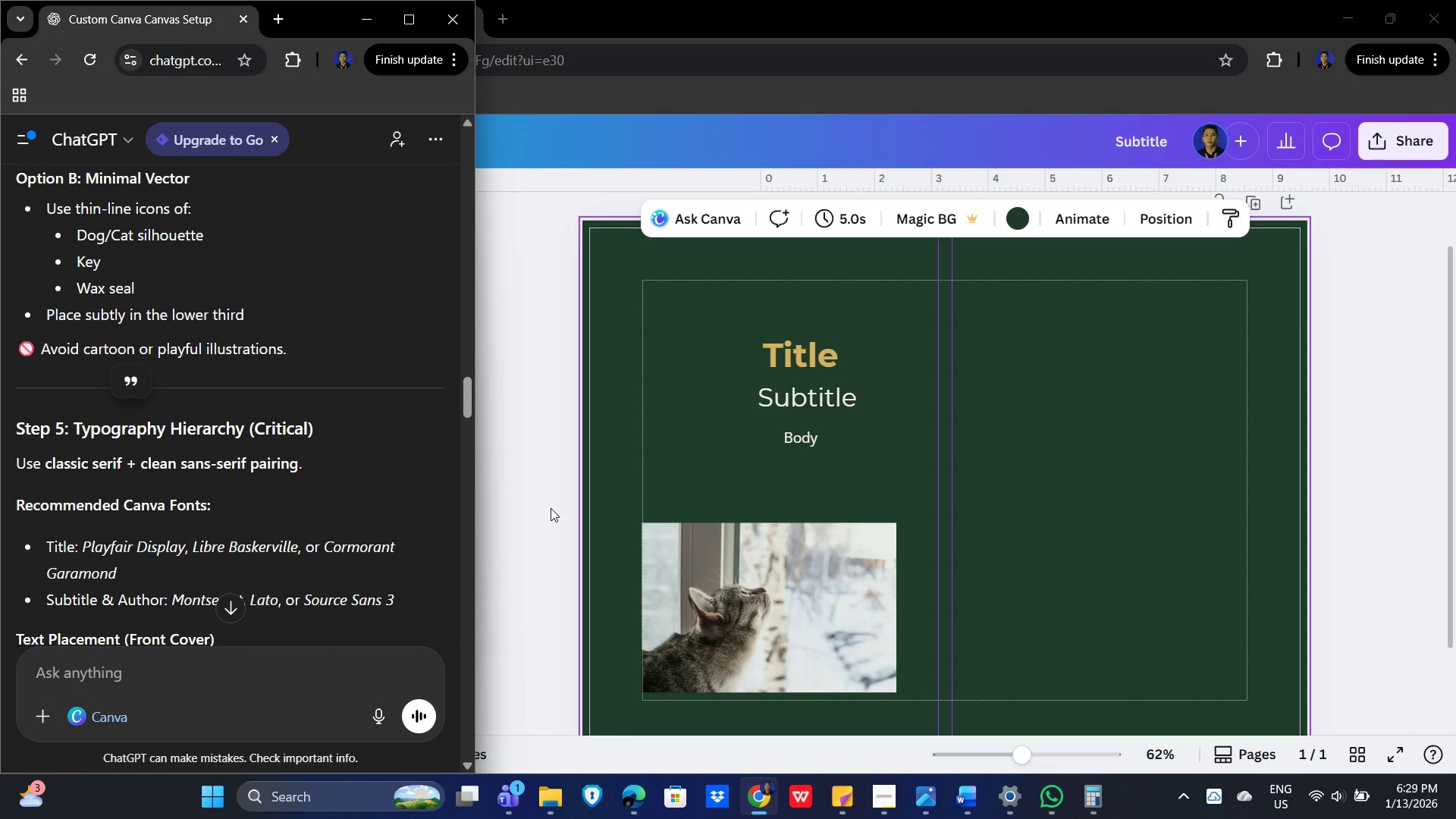 
scroll: coordinate [293, 472], scroll_direction: up, amount: 3.0
 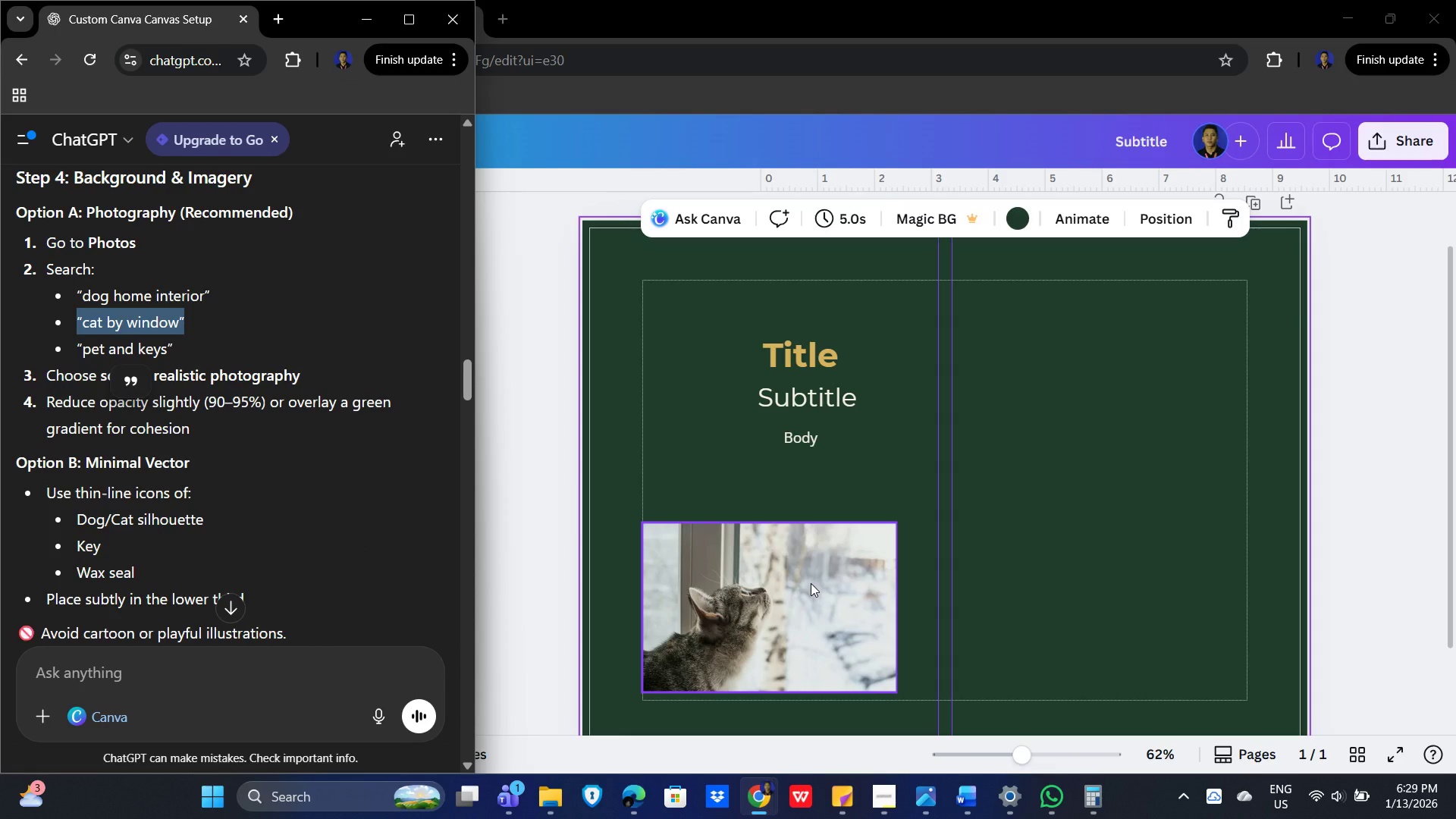 
wait(8.48)
 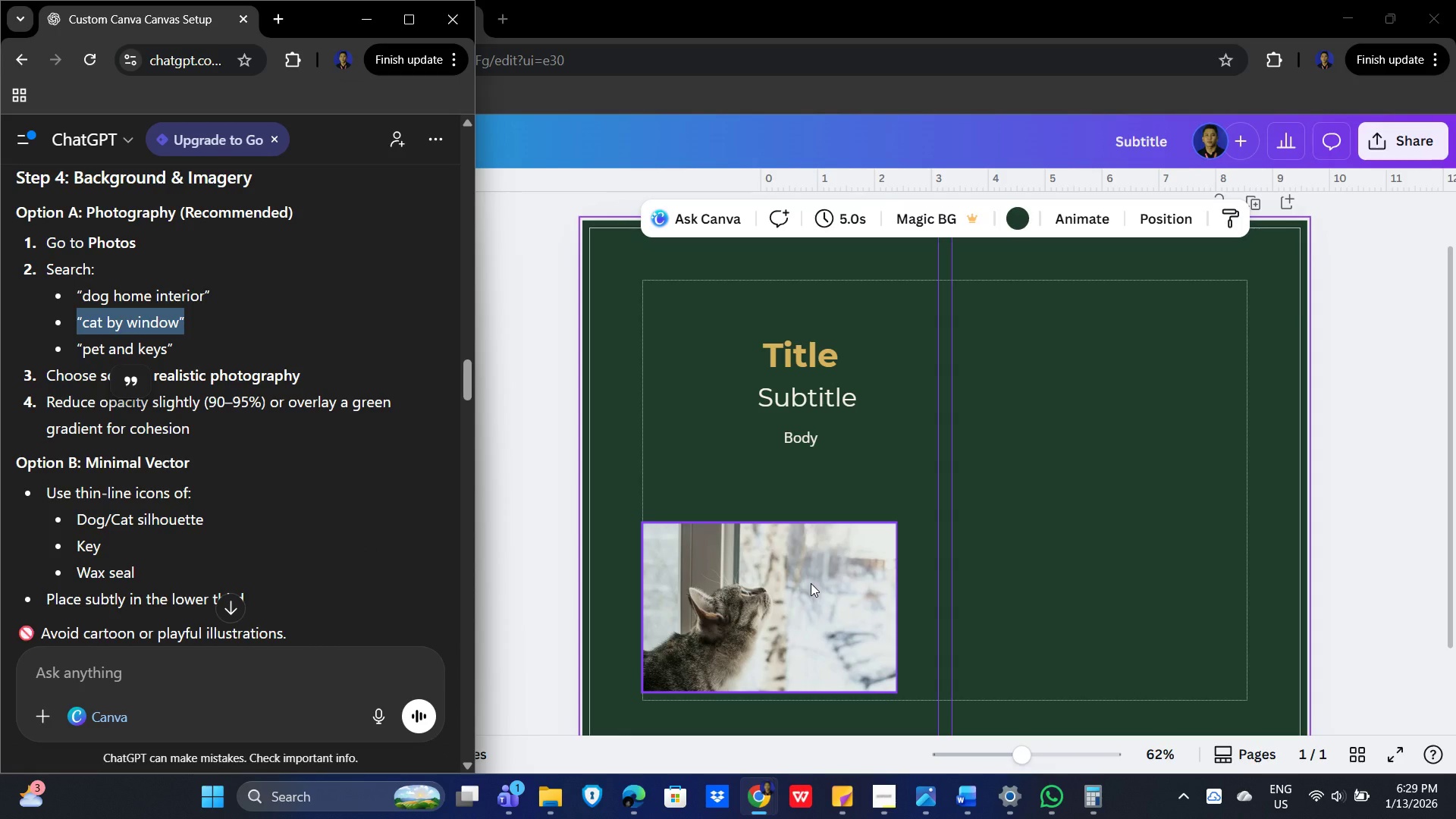 
scroll: coordinate [359, 513], scroll_direction: down, amount: 3.0
 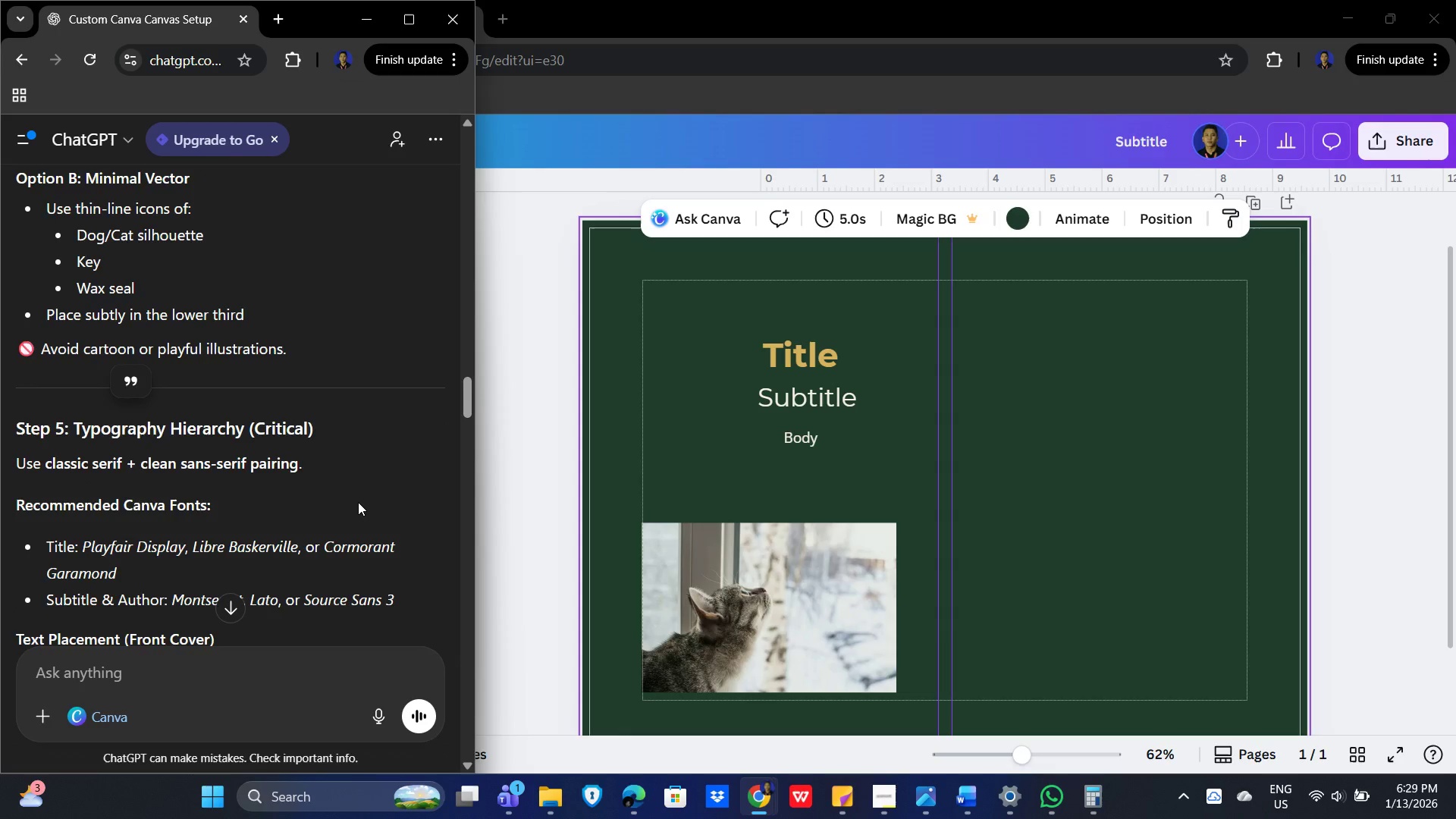 
scroll: coordinate [355, 495], scroll_direction: up, amount: 5.0
 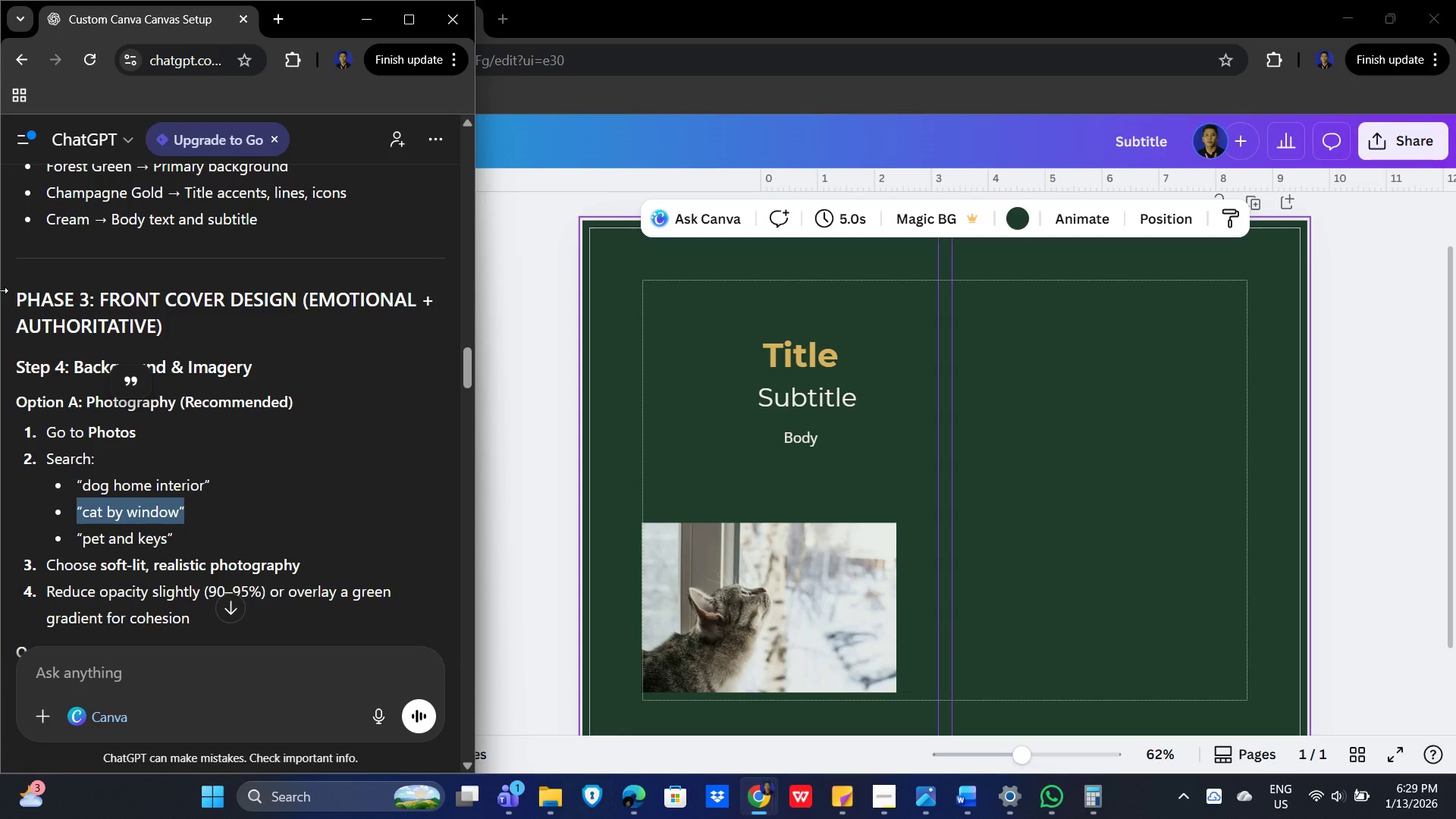 
left_click_drag(start_coordinate=[4, 295], to_coordinate=[180, 328])
 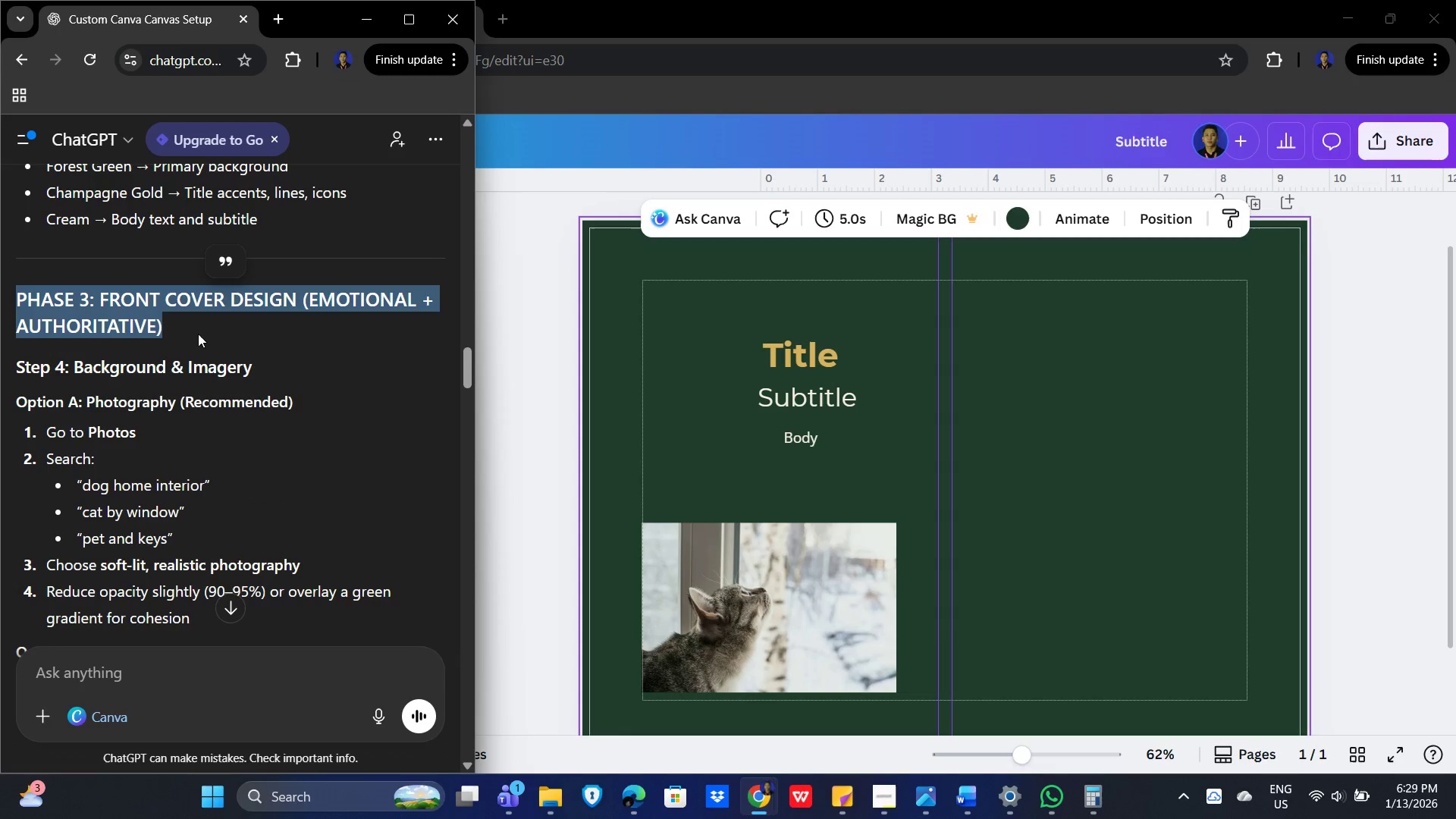 
key(Control+C)
 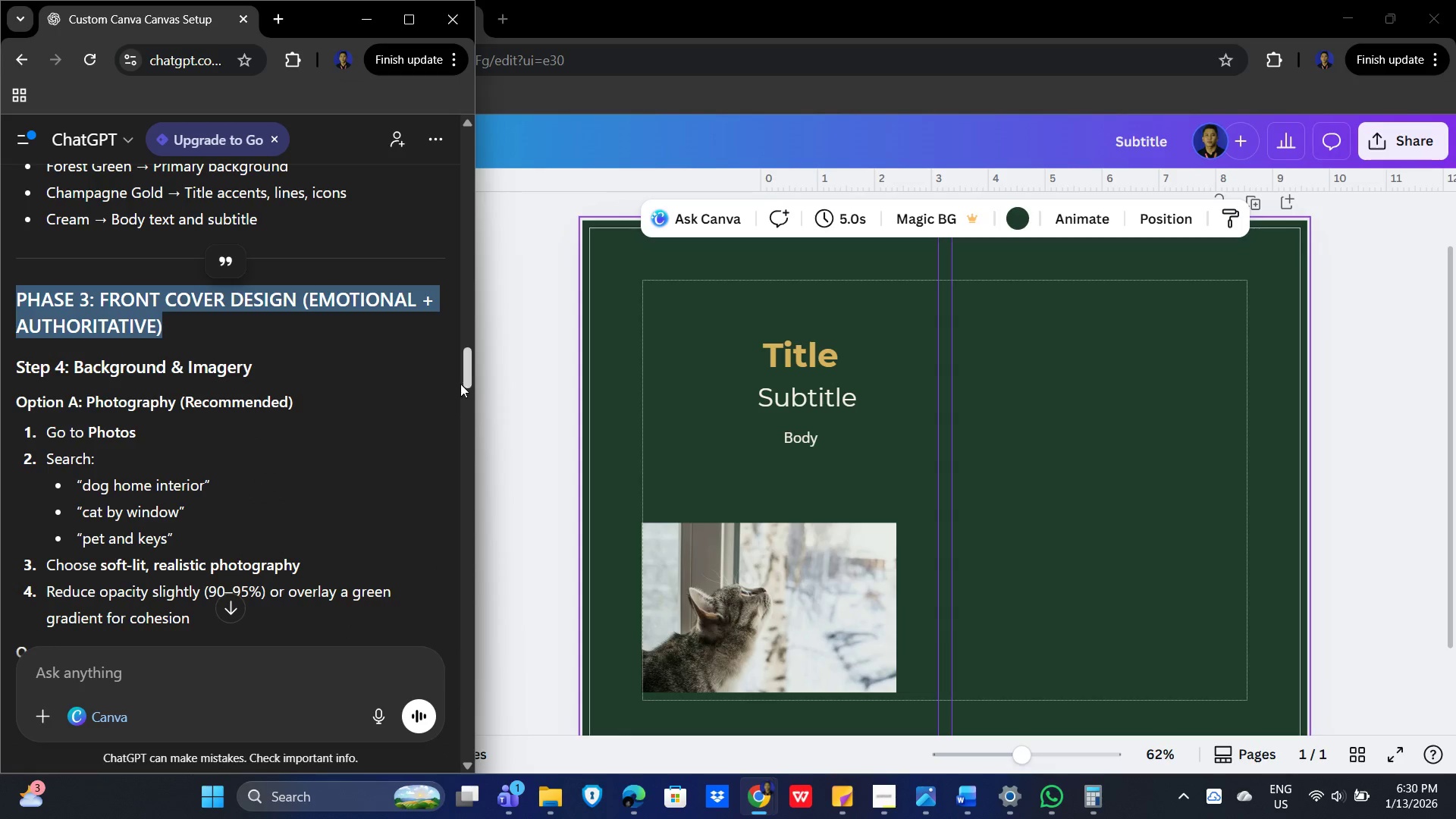 
left_click_drag(start_coordinate=[462, 375], to_coordinate=[467, 748])
 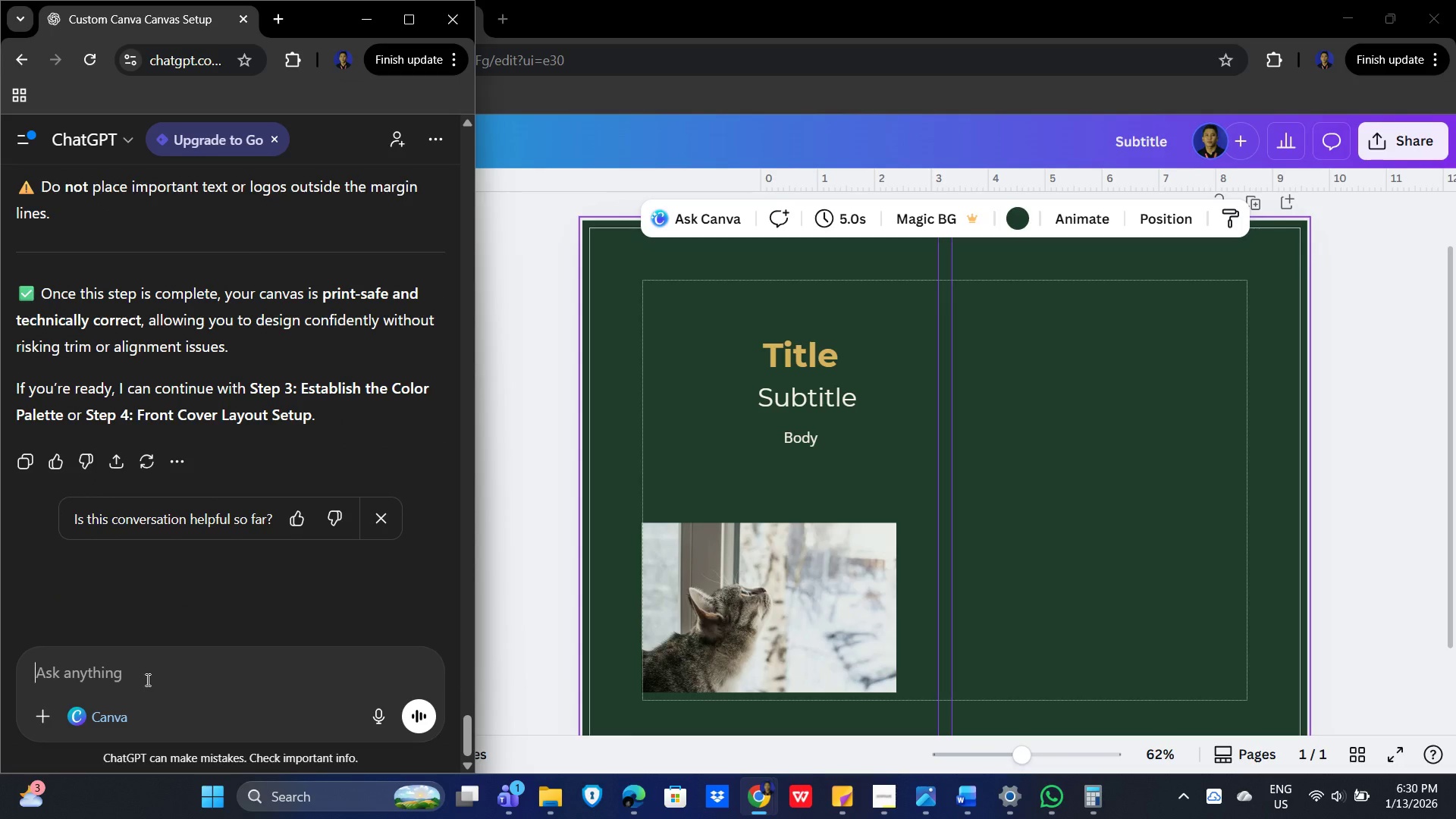 
key(Control+V)
 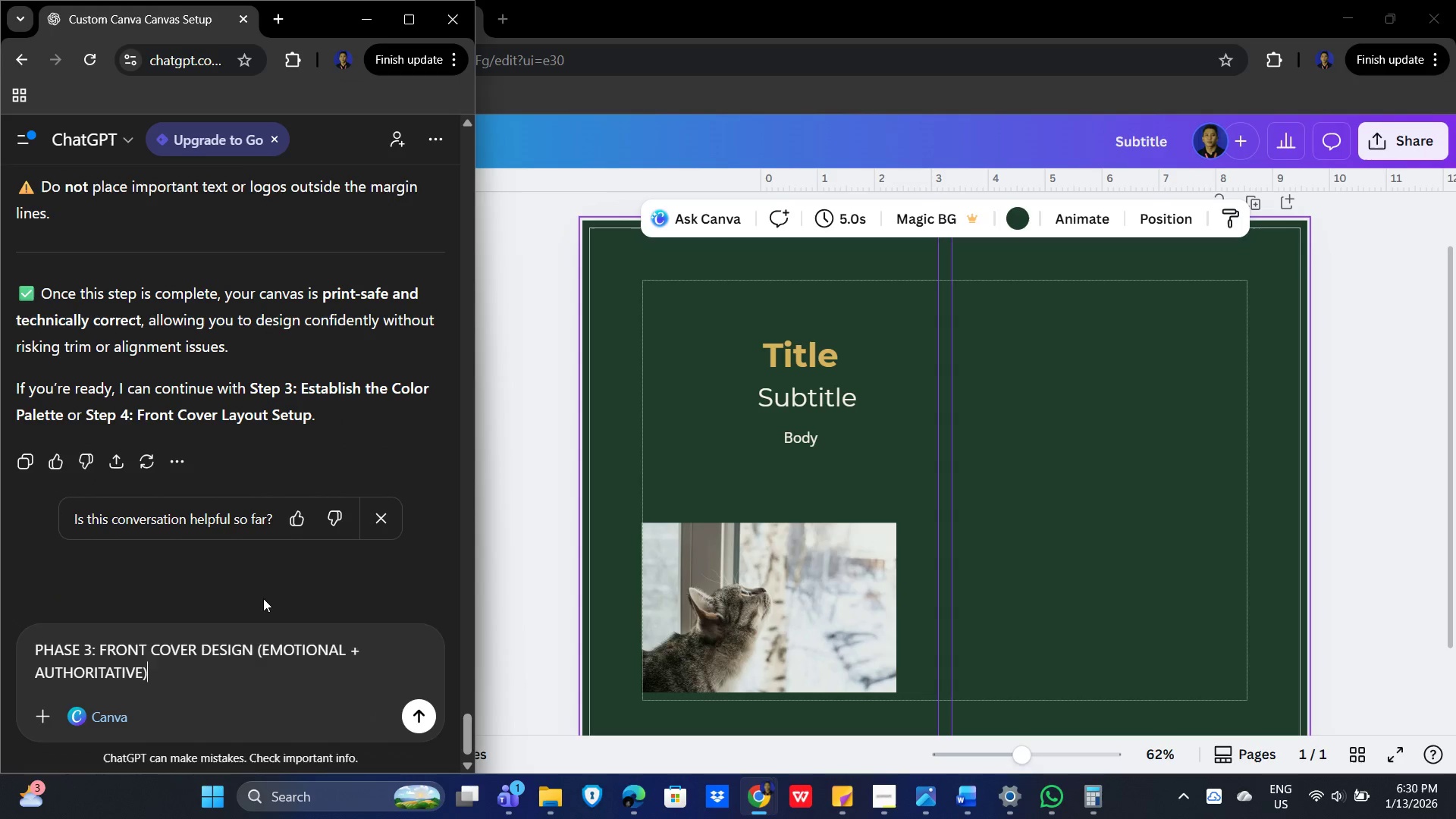 
key(Enter)
 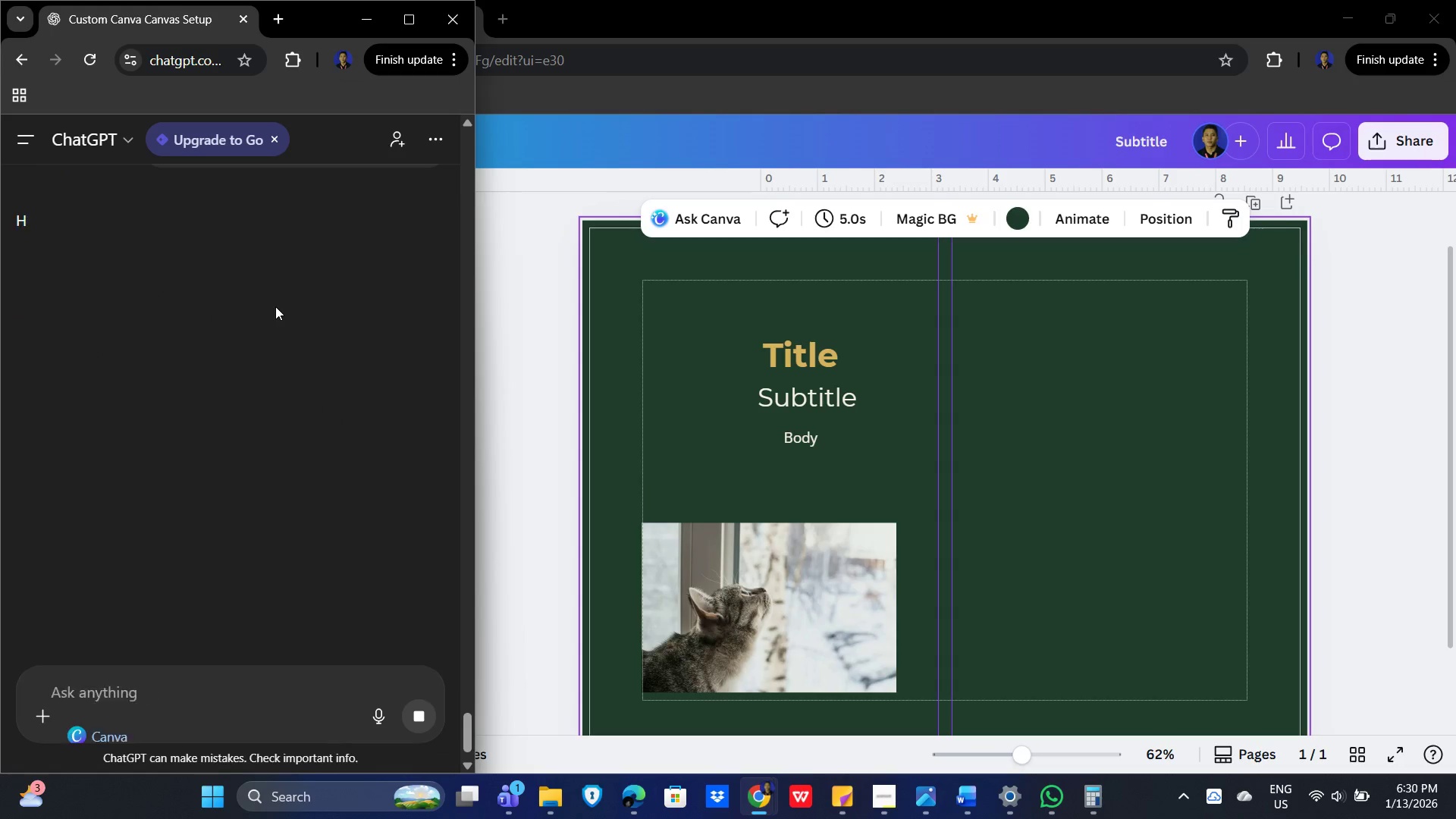 
wait(10.25)
 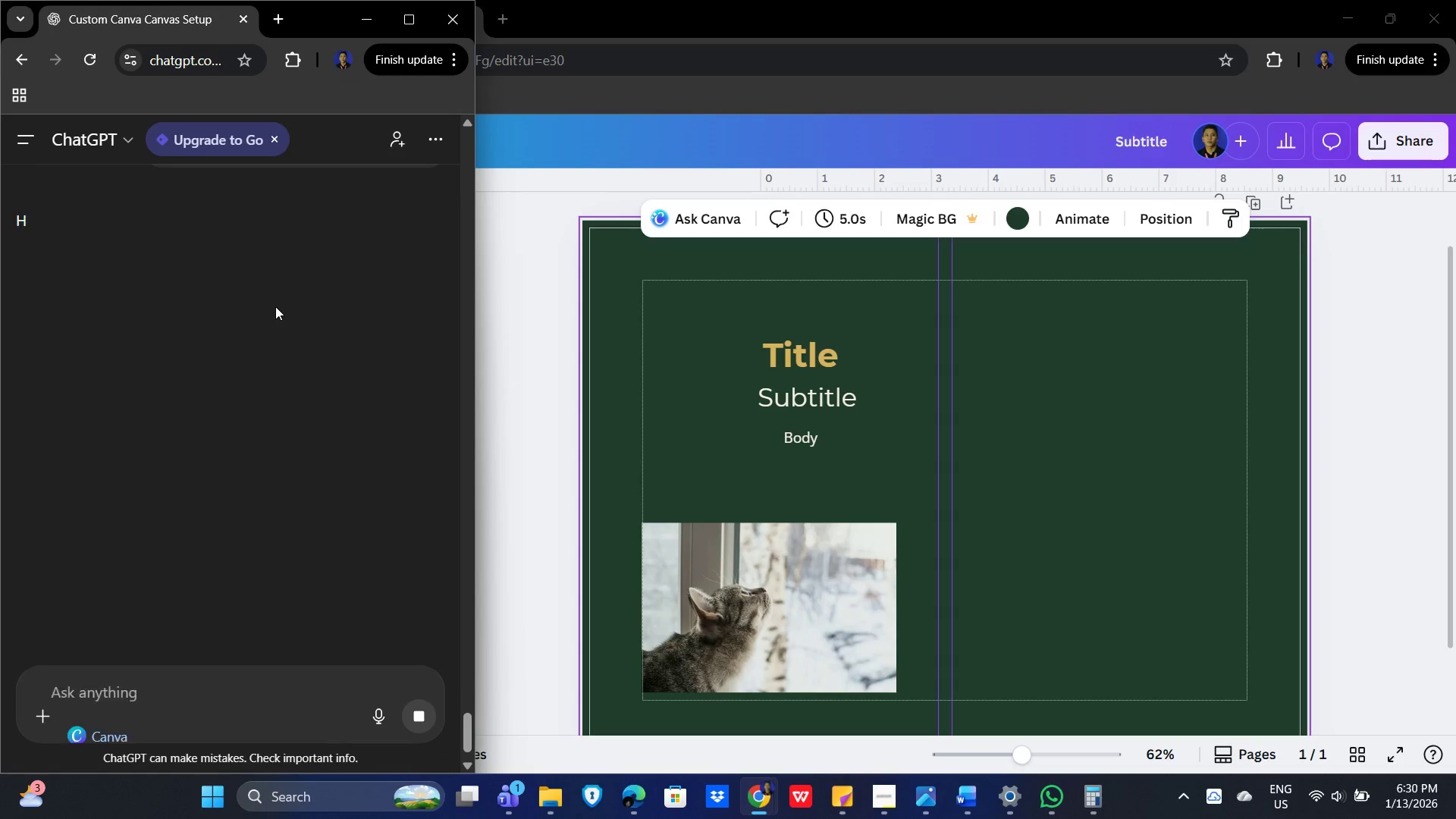 
left_click([524, 370])
 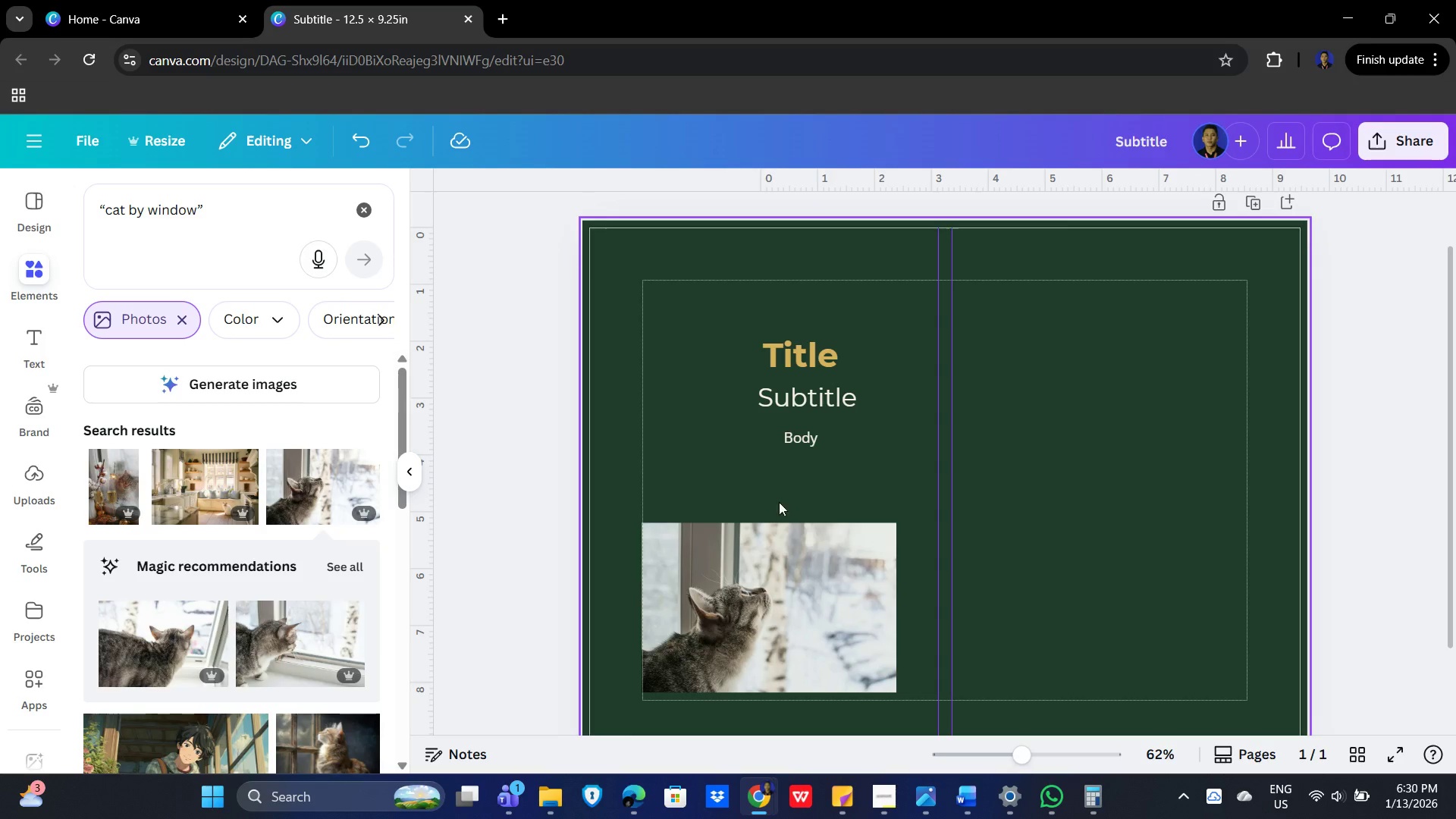 
left_click([783, 500])
 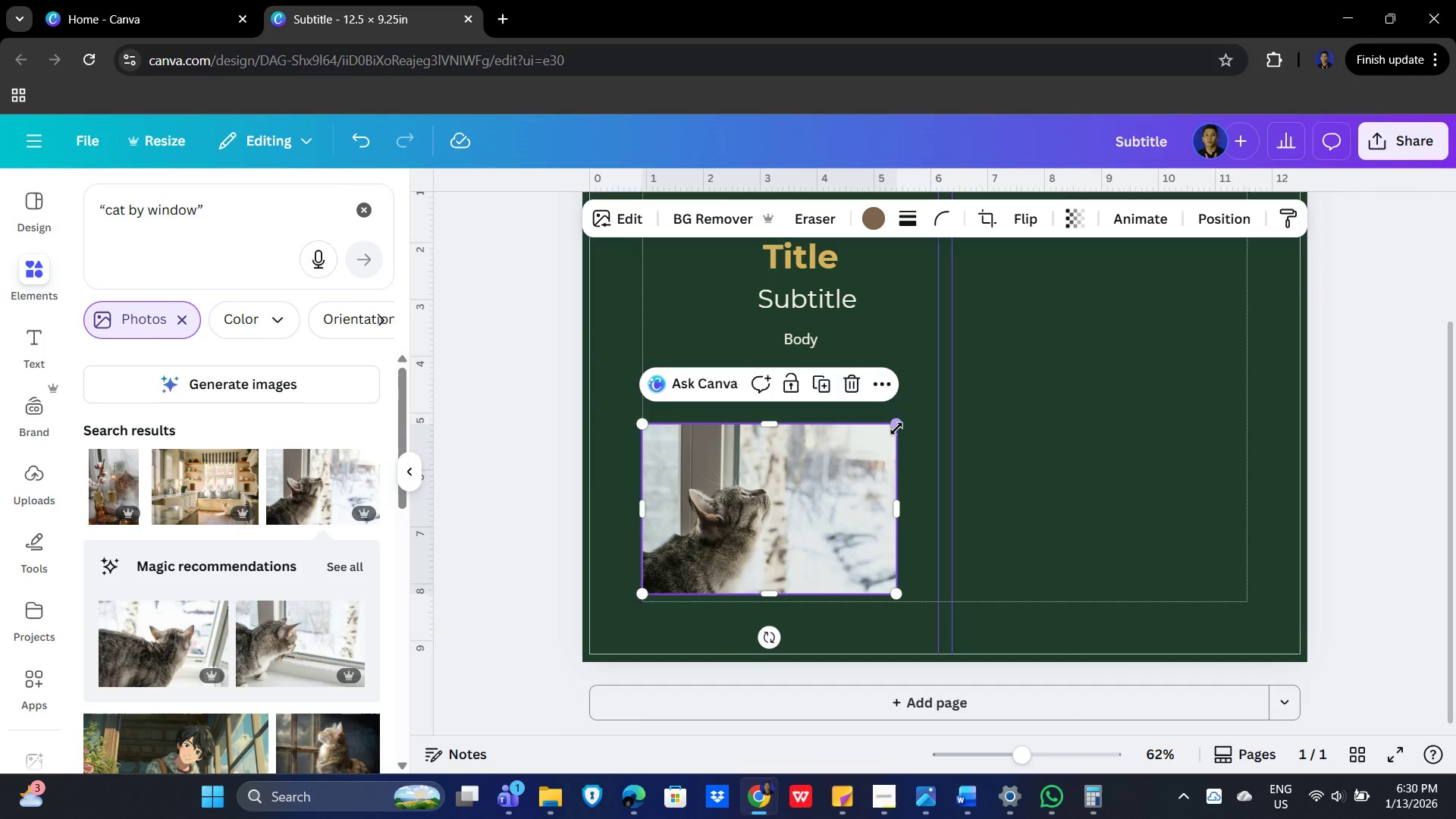 
scroll: coordinate [877, 512], scroll_direction: down, amount: 4.0
 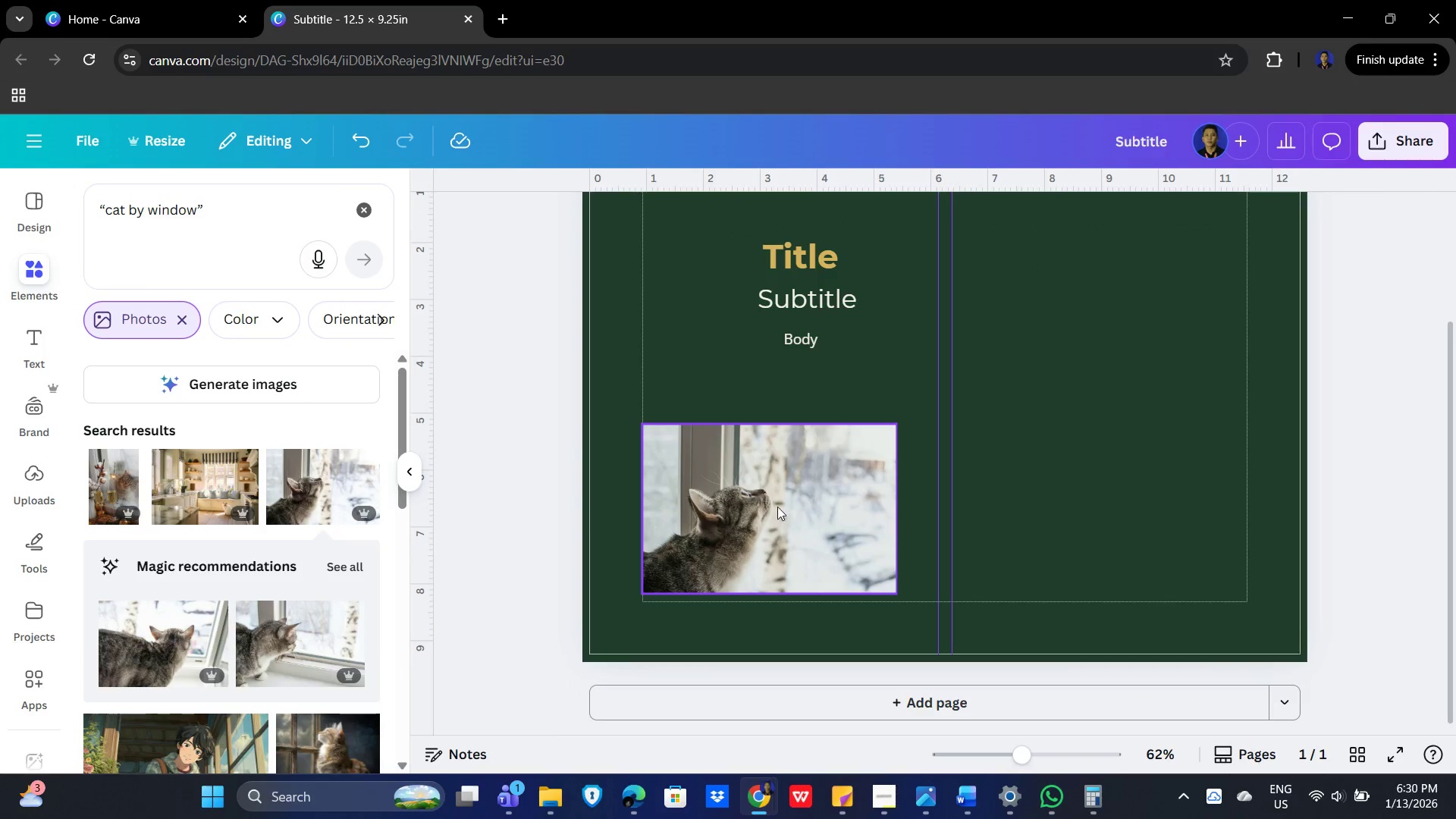 
left_click_drag(start_coordinate=[894, 424], to_coordinate=[934, 406])
 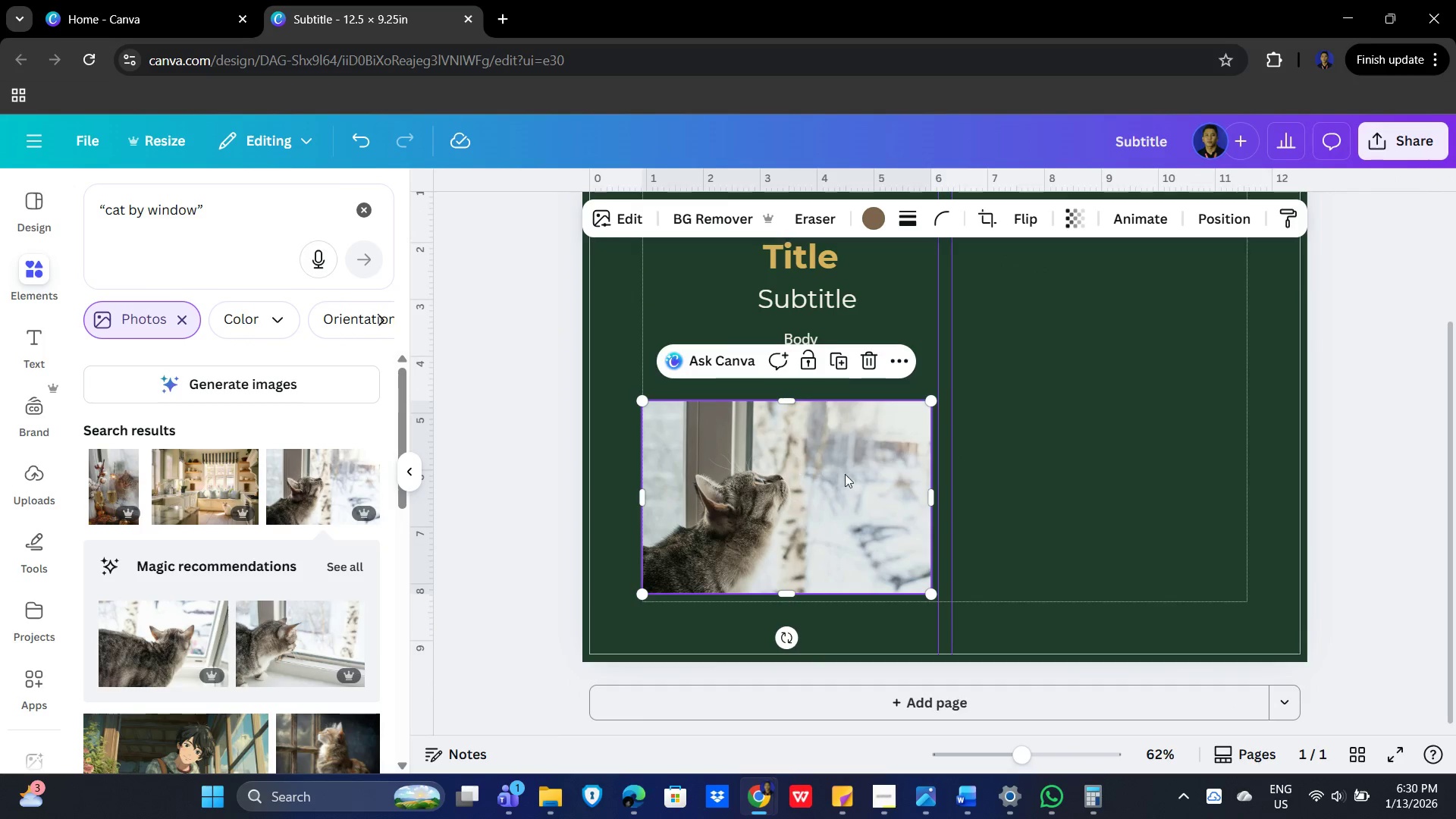 
key(Alt+AltLeft)
 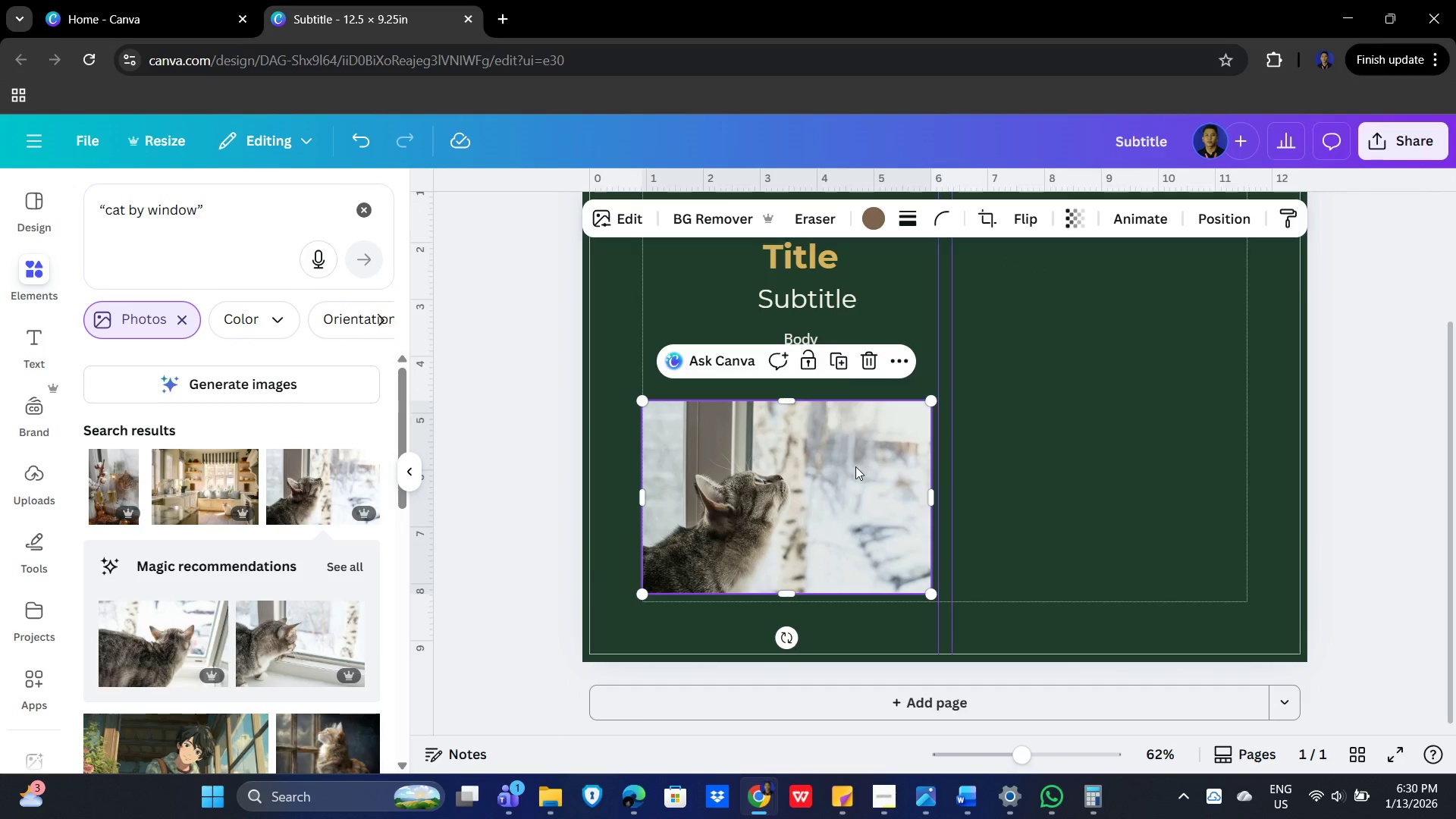 
key(Alt+Tab)
 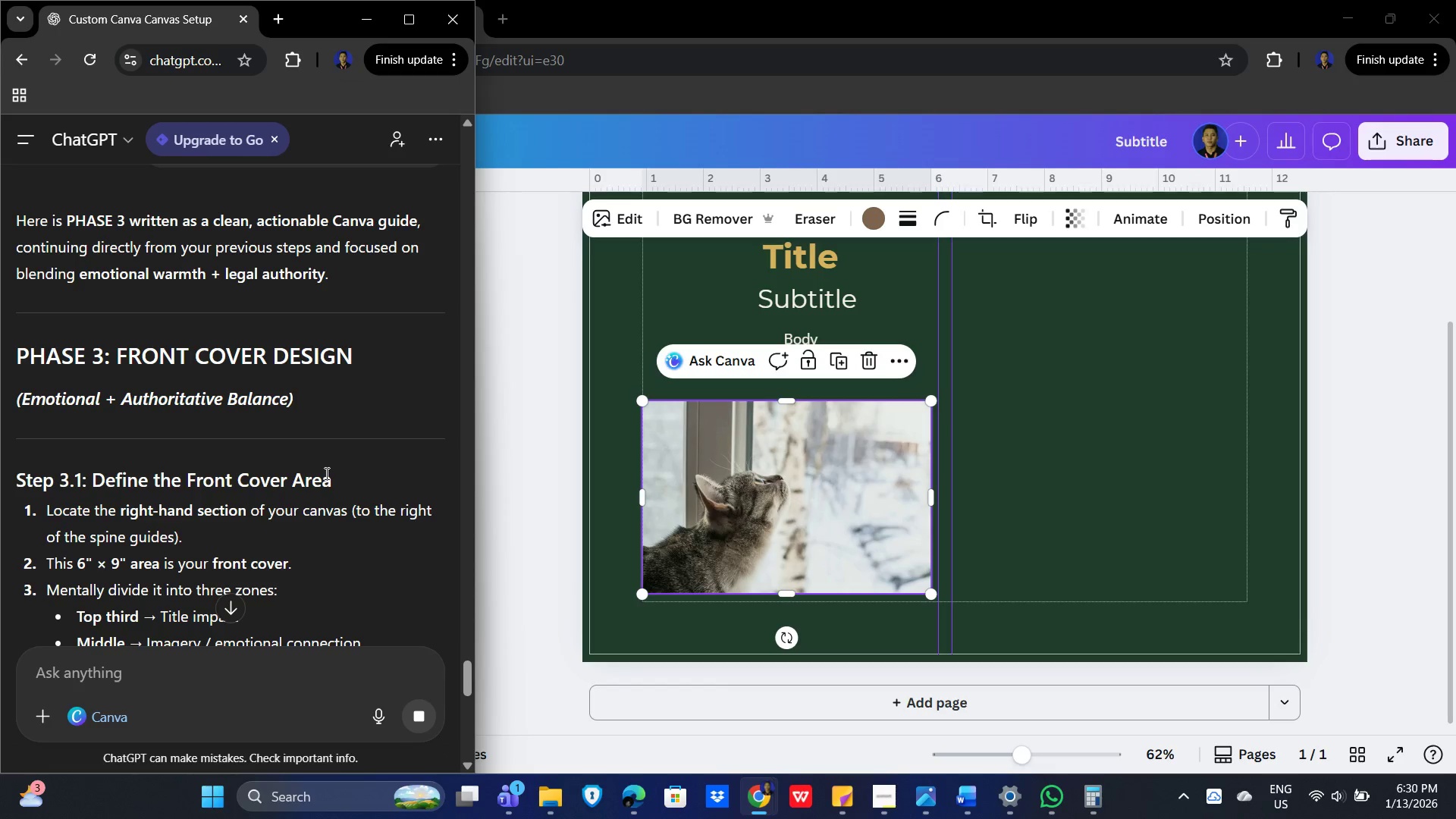 
scroll: coordinate [338, 441], scroll_direction: down, amount: 2.0
 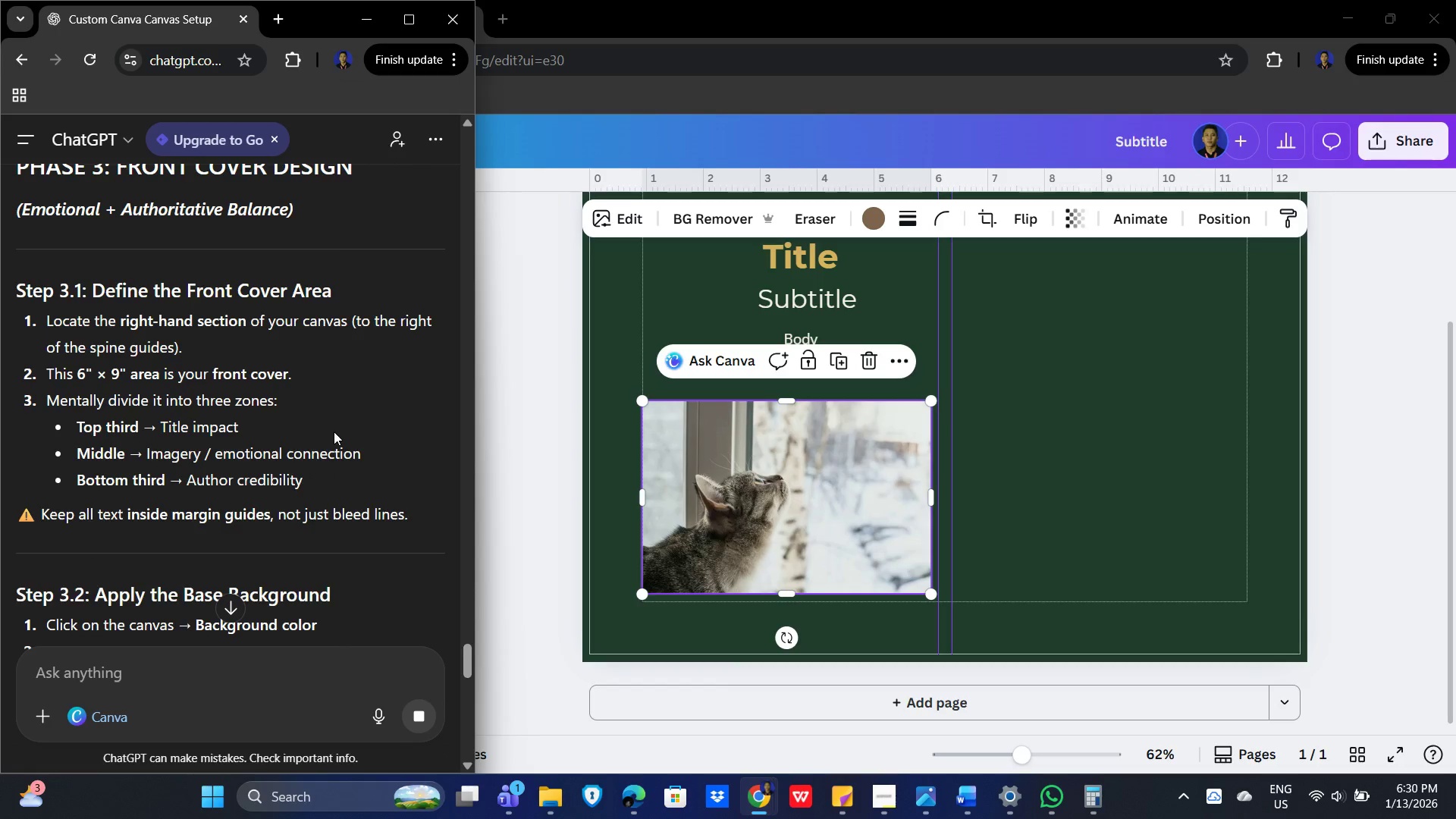 
wait(8.1)
 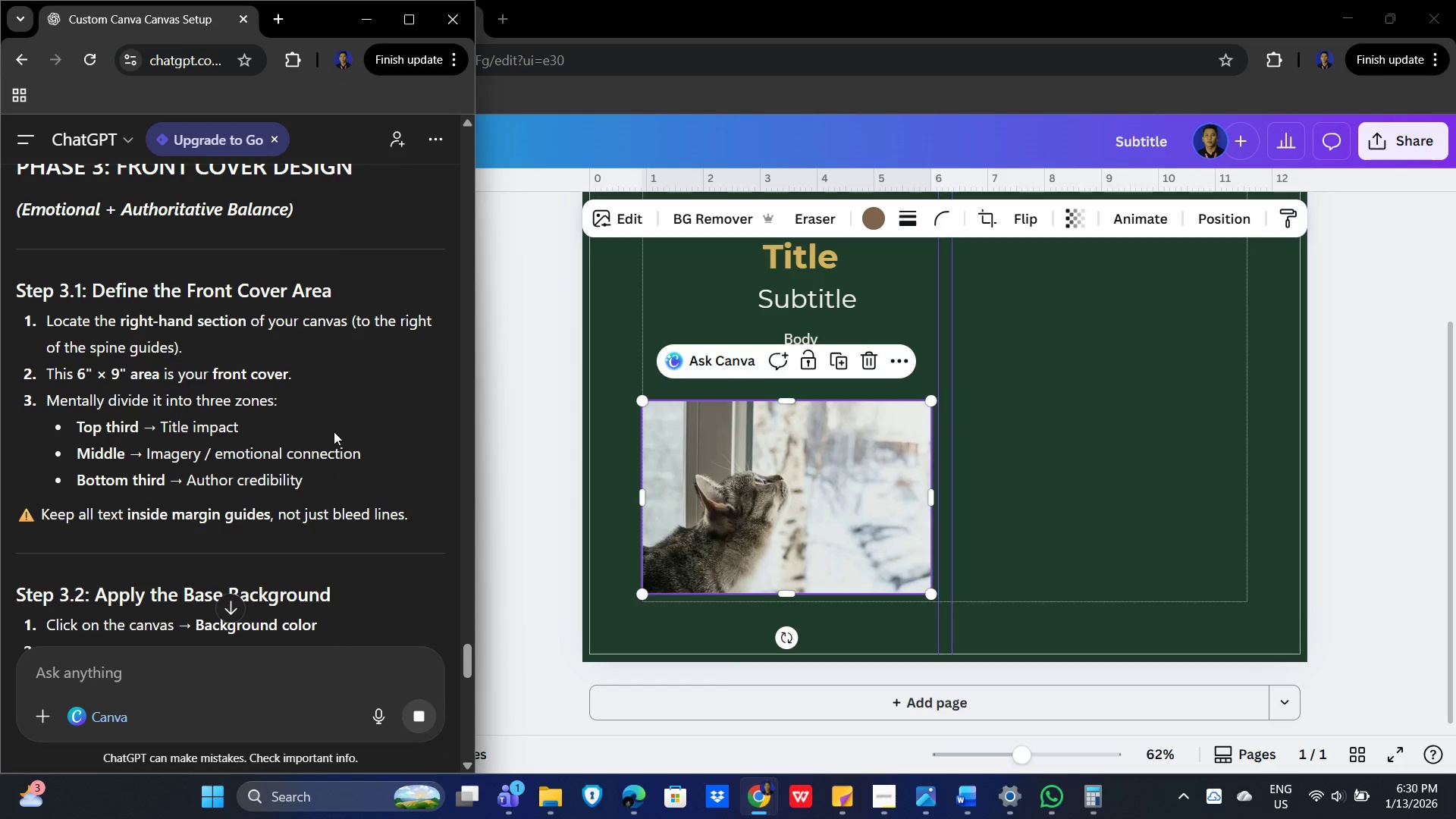 
left_click([750, 488])
 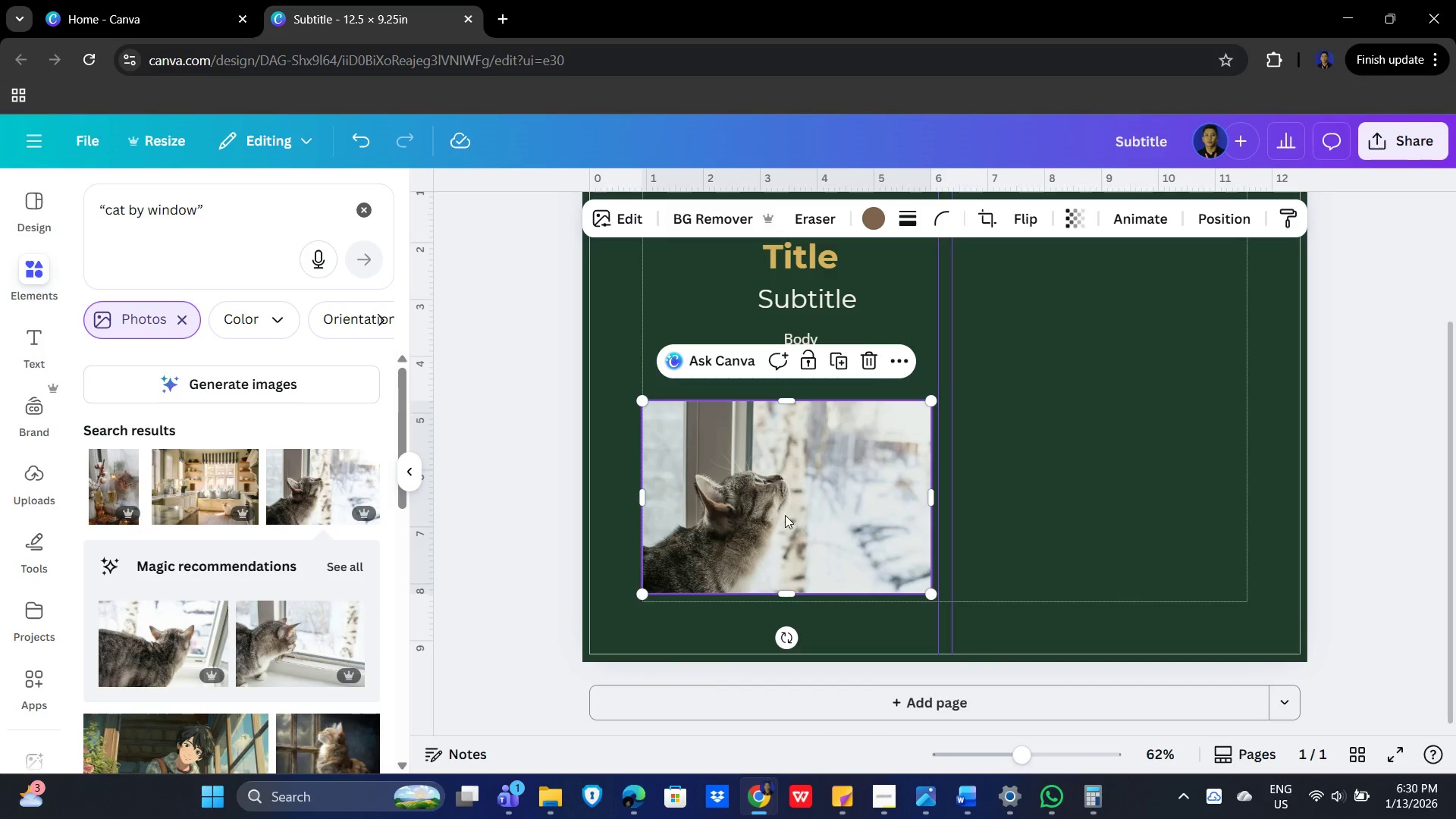 
key(Alt+Tab)
 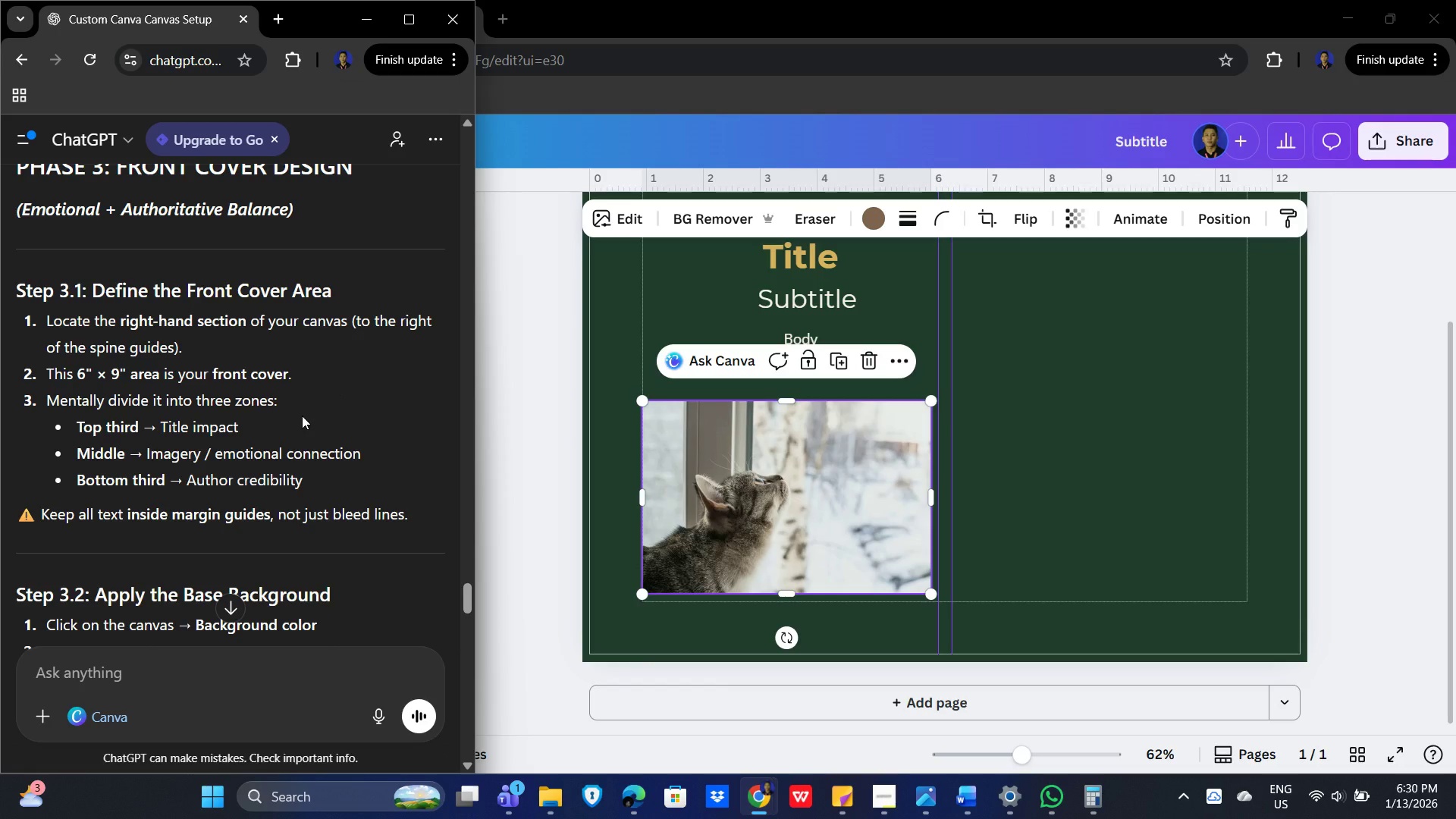 
wait(12.58)
 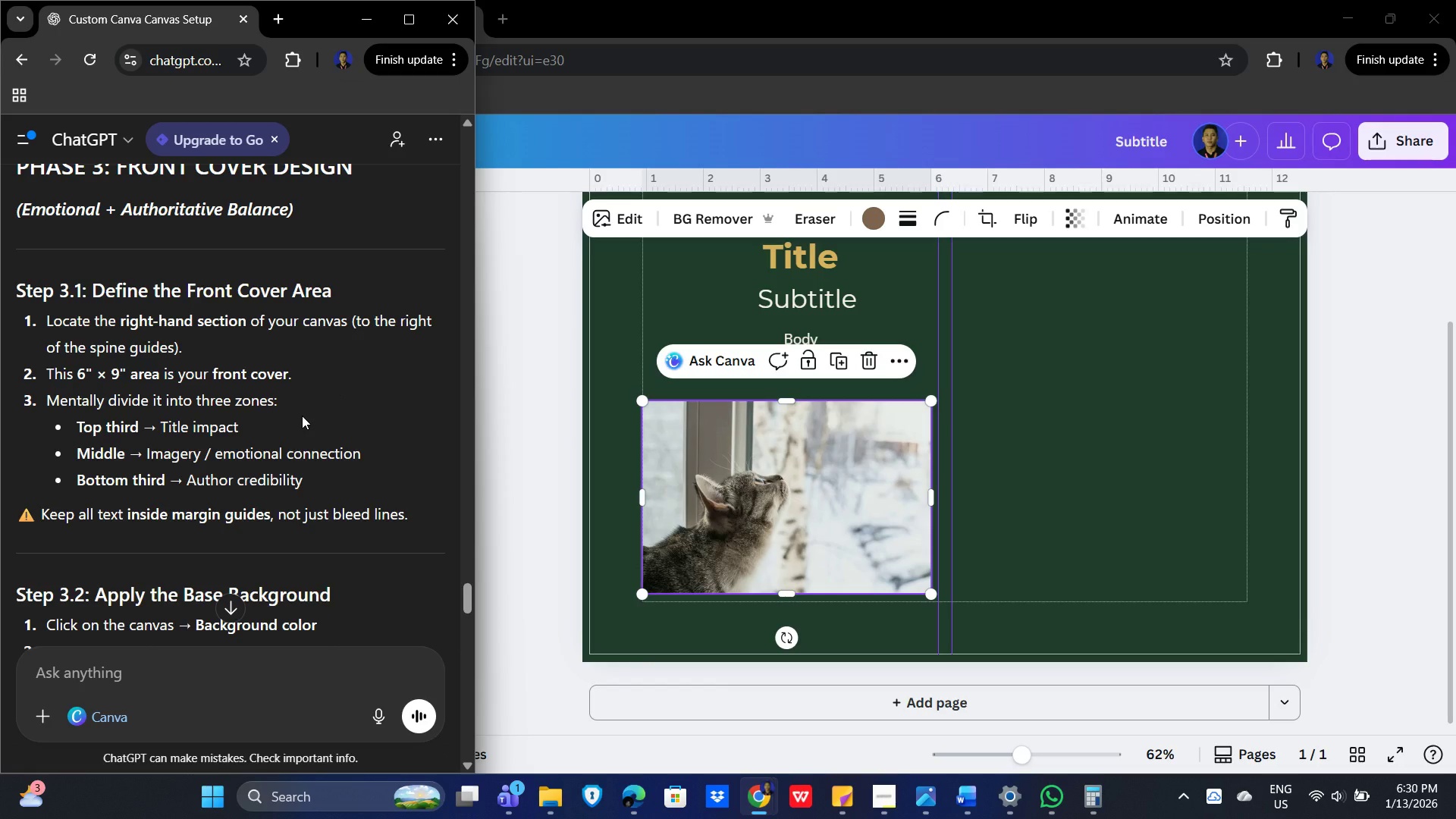 
left_click([797, 494])
 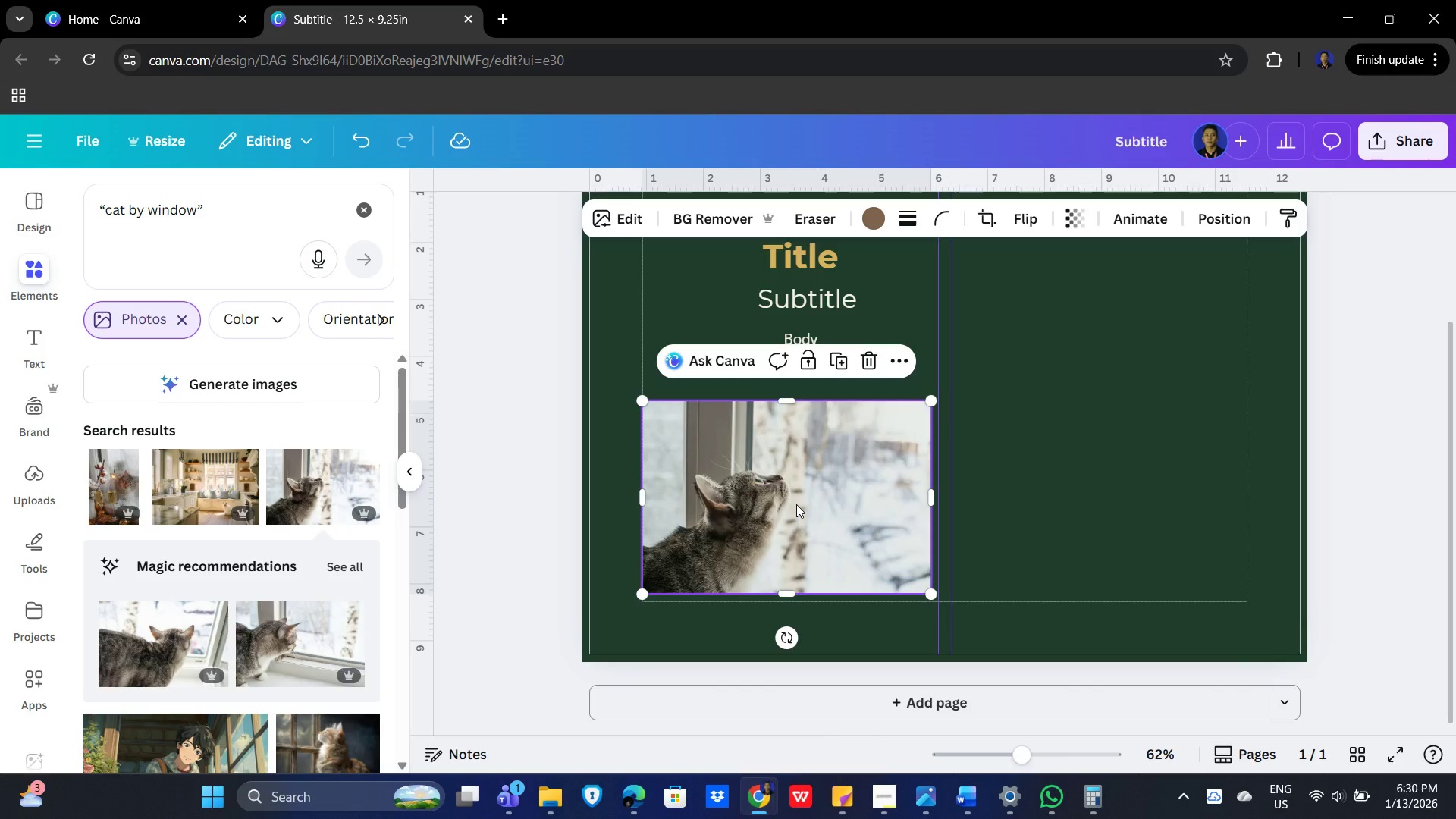 
key(Alt+AltLeft)
 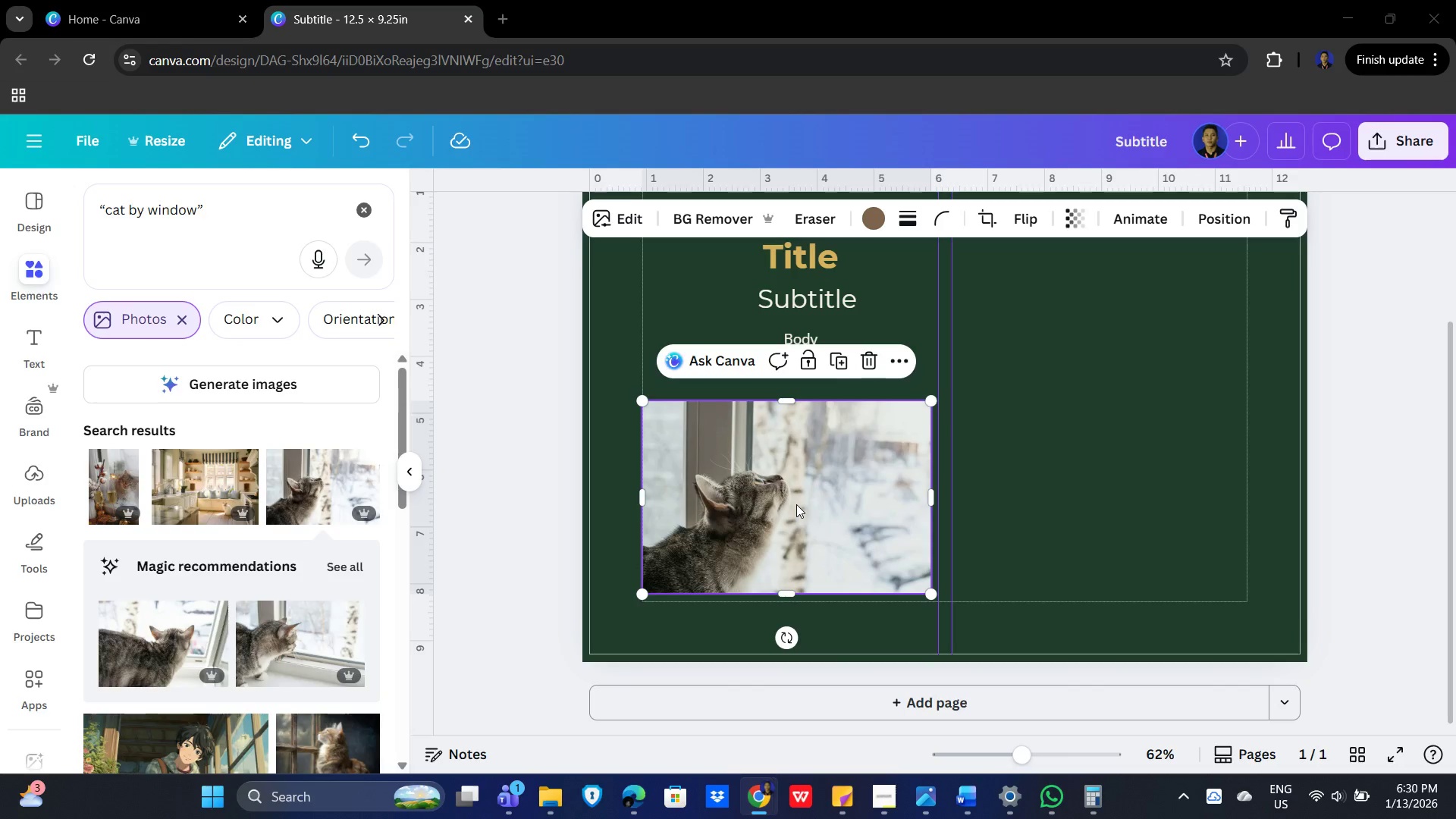 
key(Alt+Tab)
 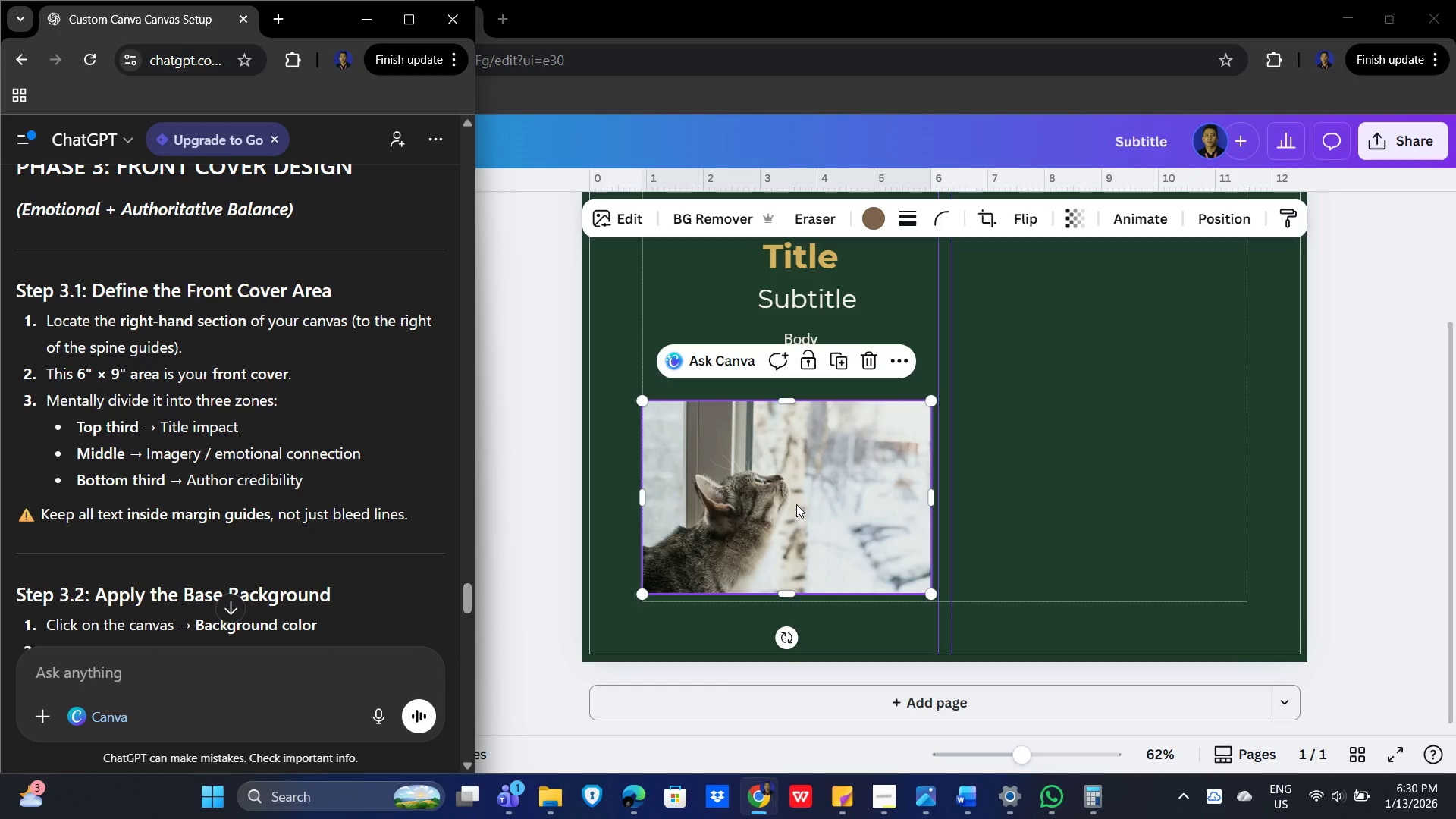 
wait(13.14)
 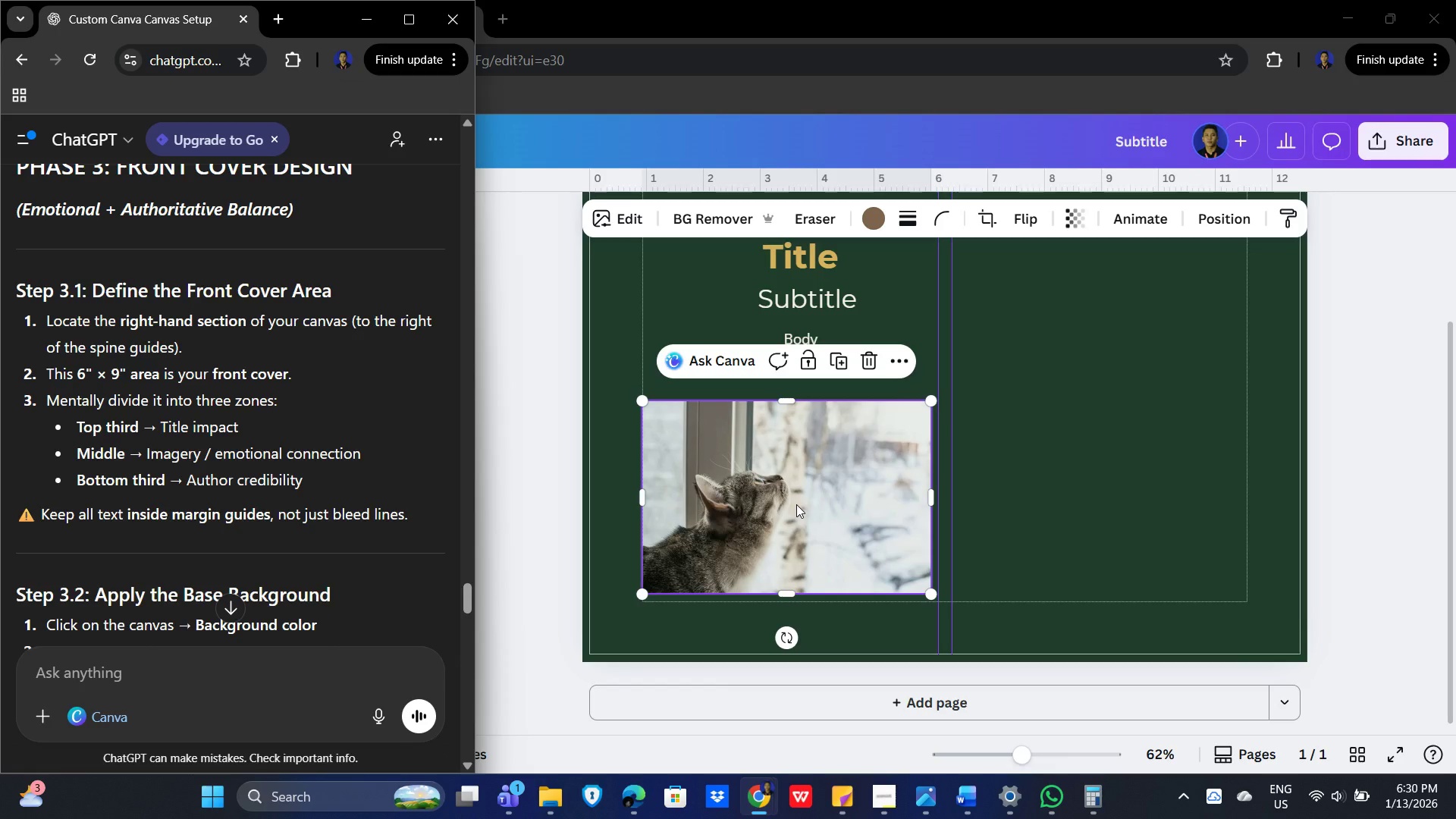 
scroll: coordinate [383, 517], scroll_direction: down, amount: 3.0
 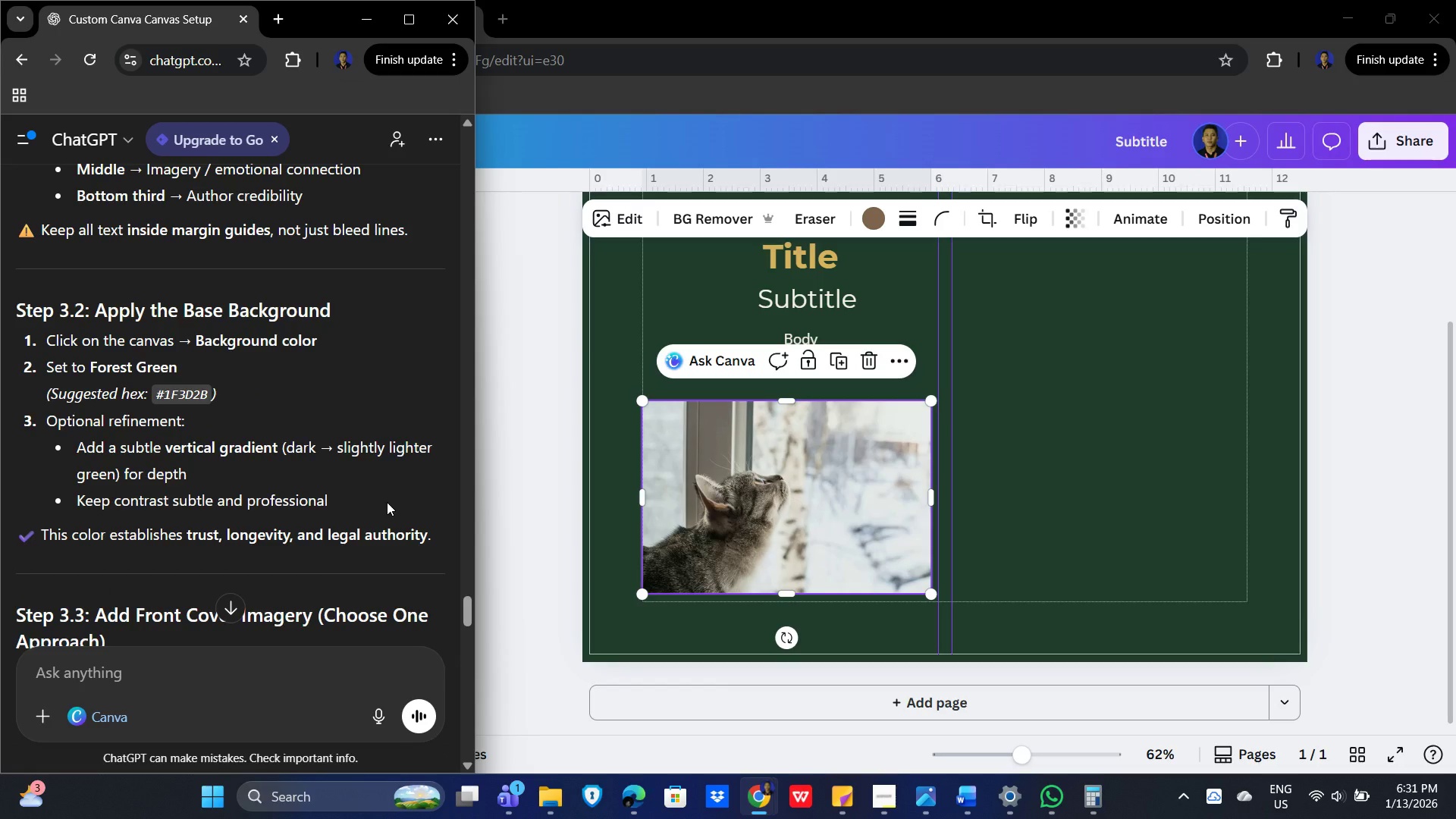 
scroll: coordinate [387, 502], scroll_direction: none, amount: 0.0
 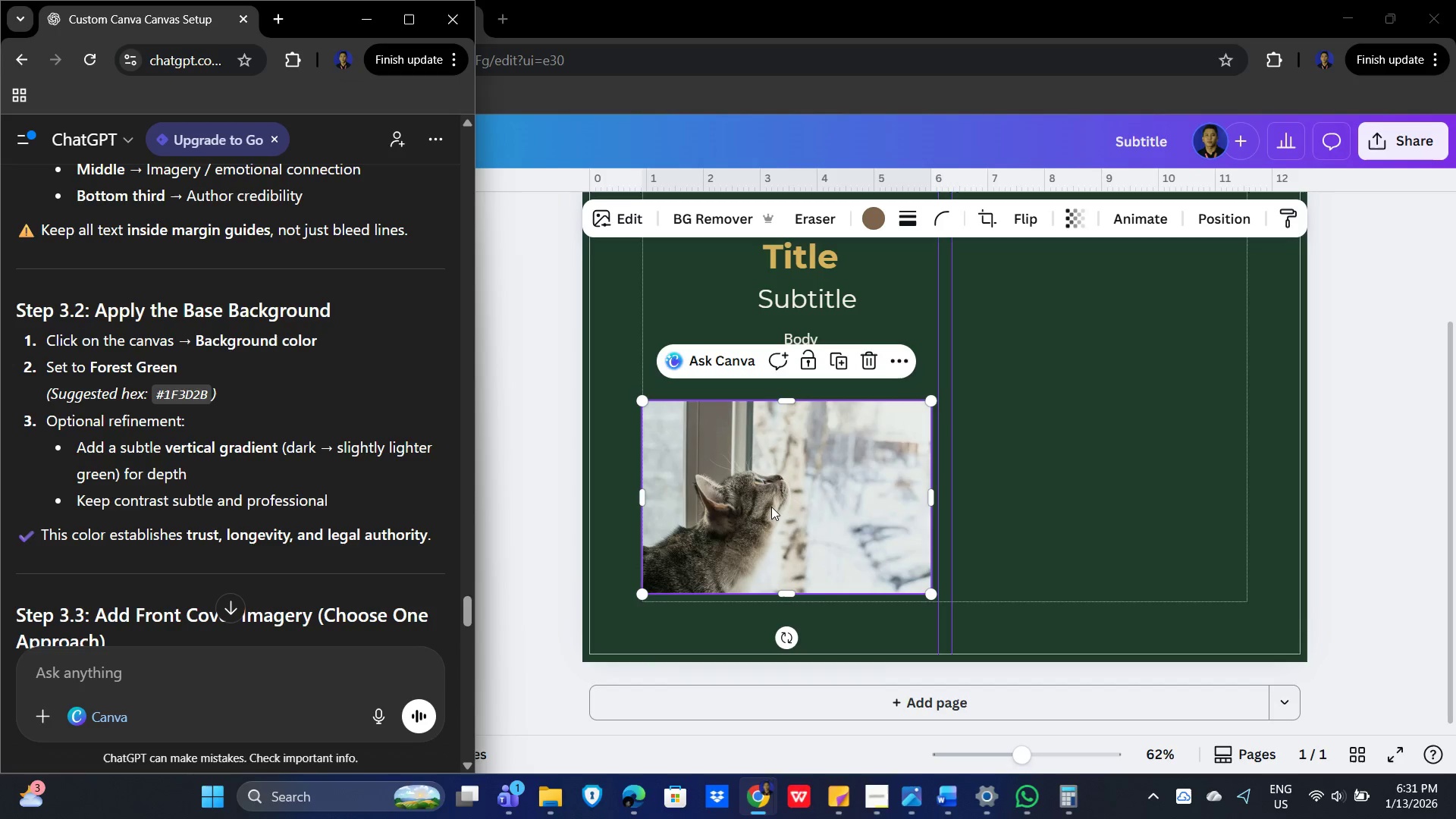 
wait(24.11)
 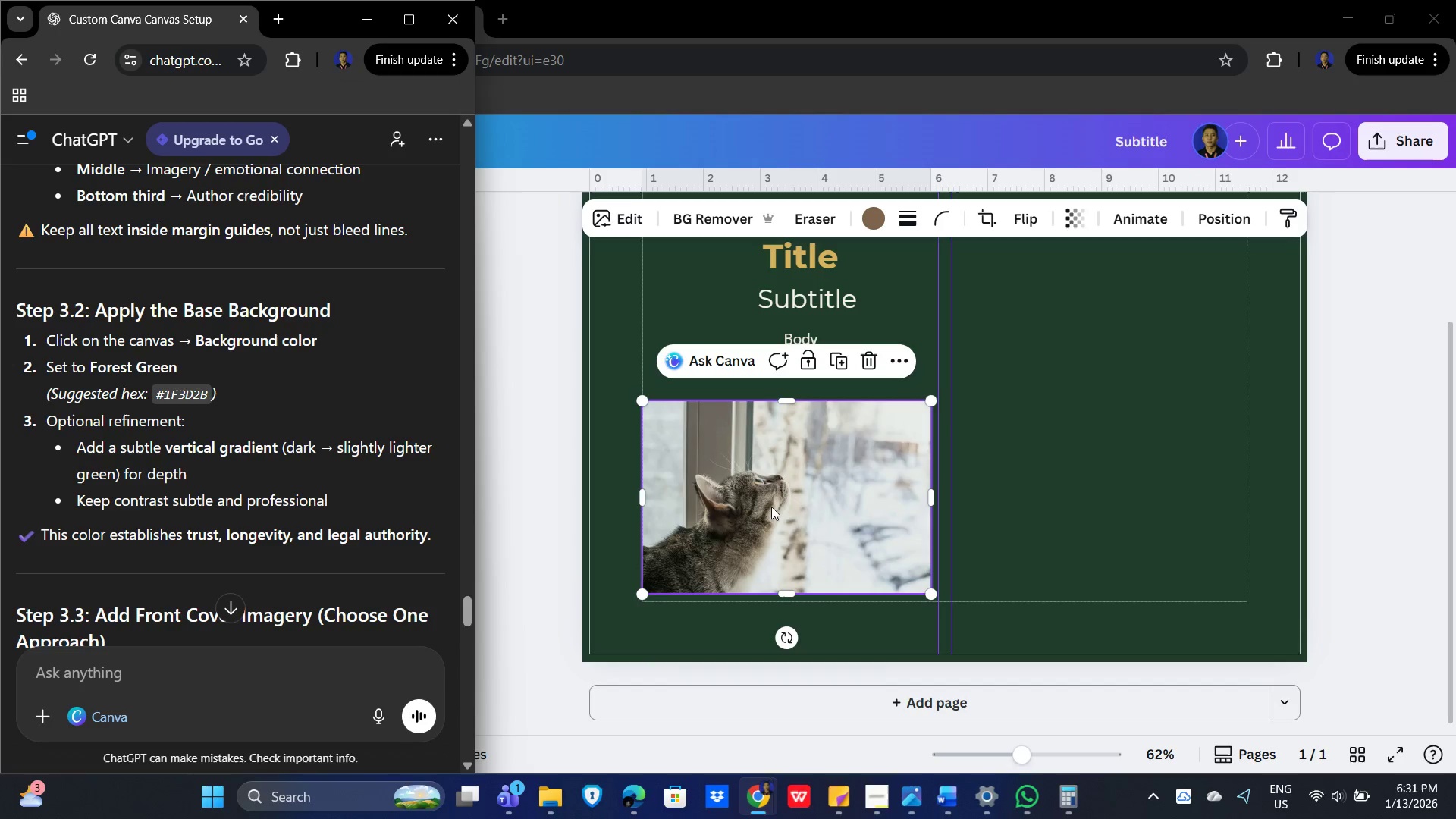 
left_click_drag(start_coordinate=[208, 391], to_coordinate=[155, 389])
 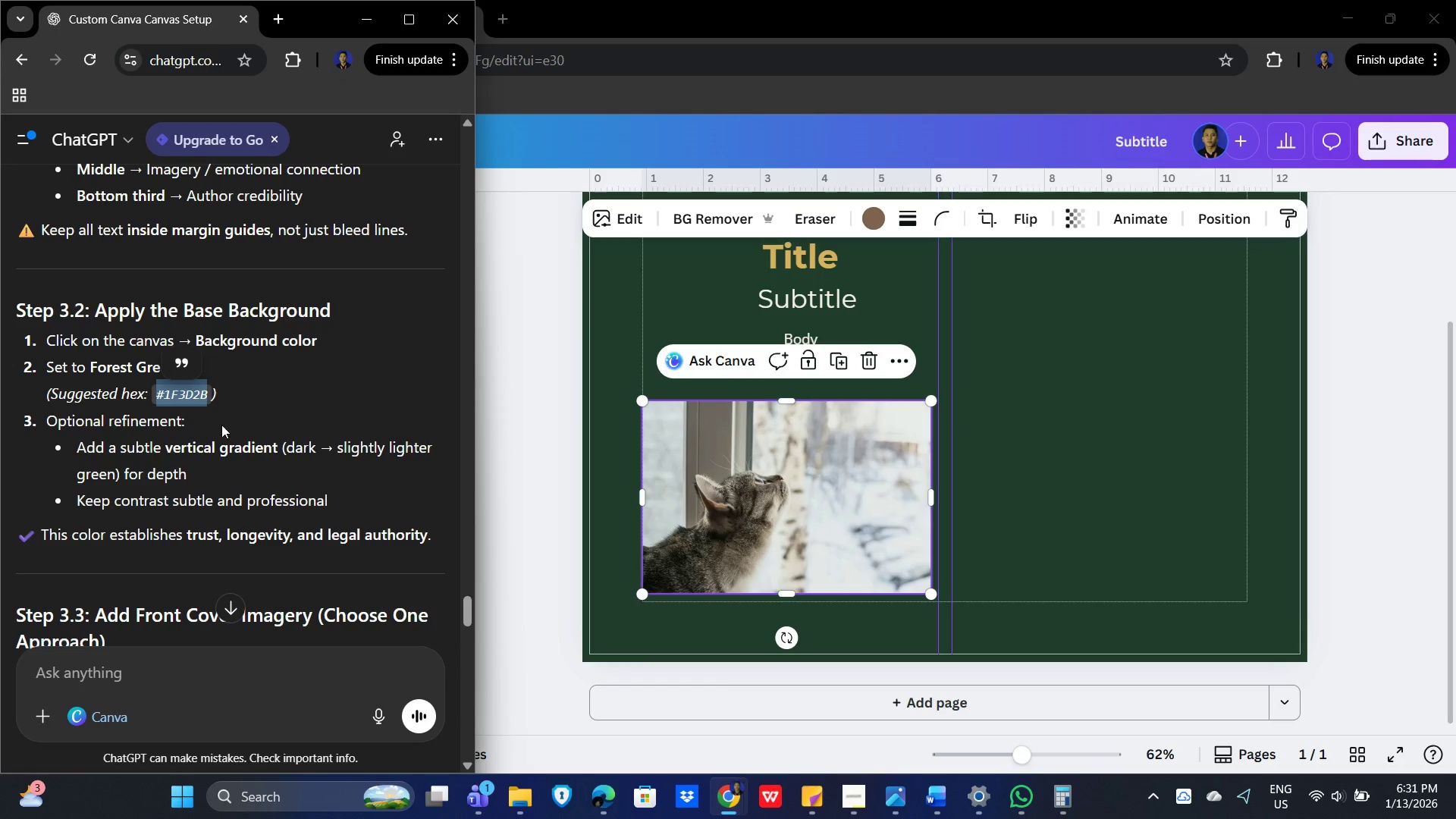 
key(Control+C)
 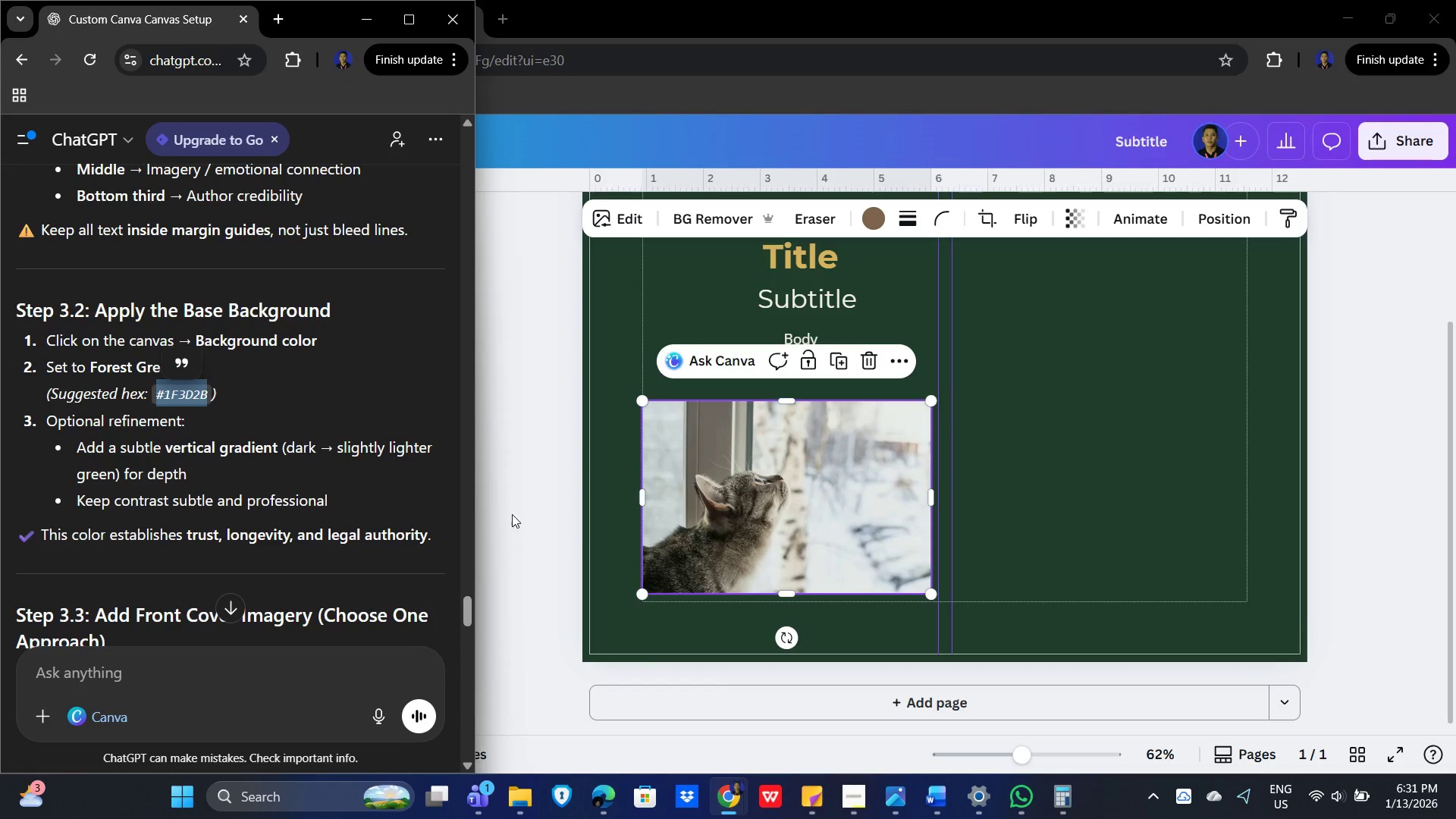 
left_click([511, 512])
 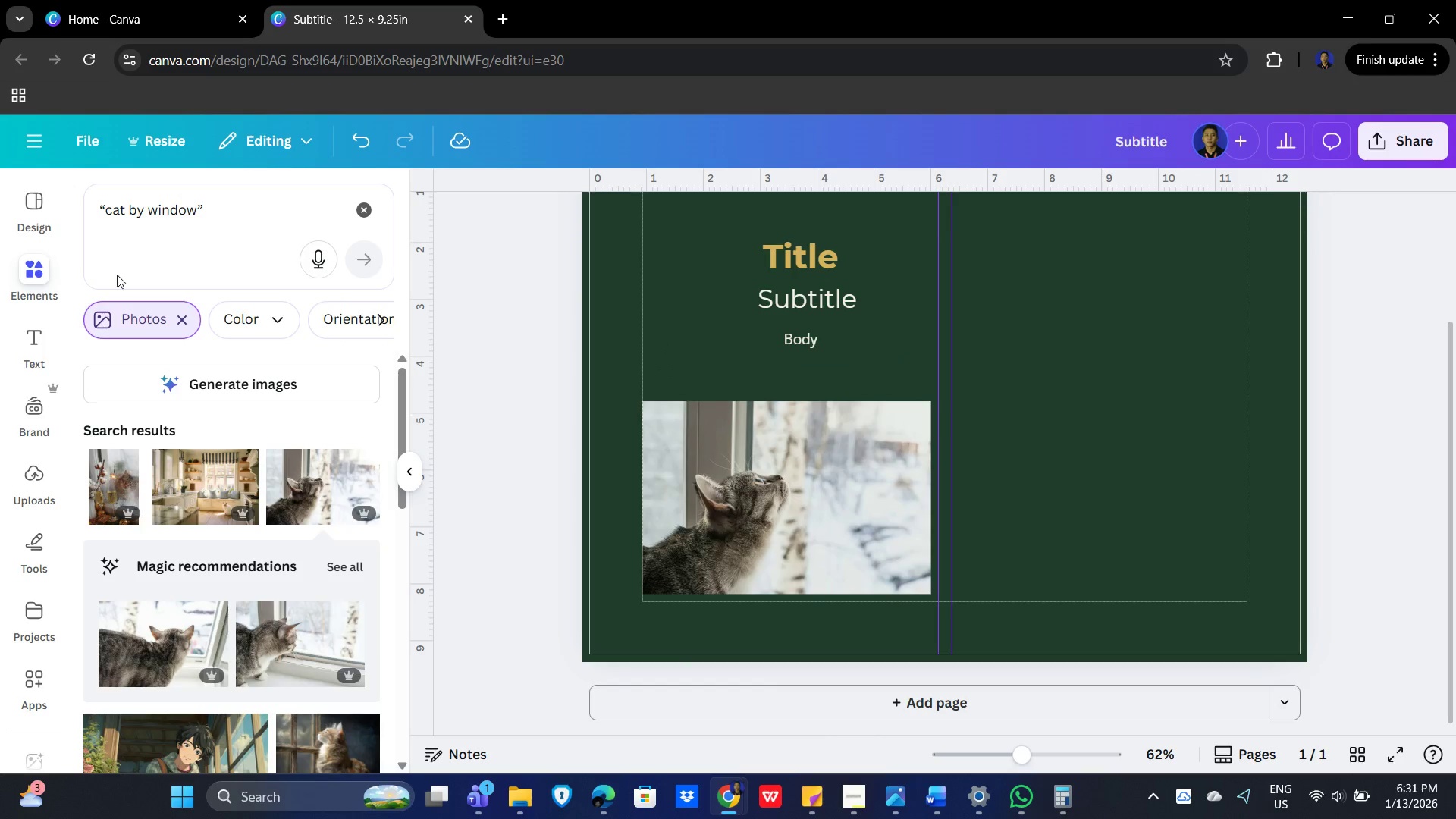 
left_click([206, 218])
 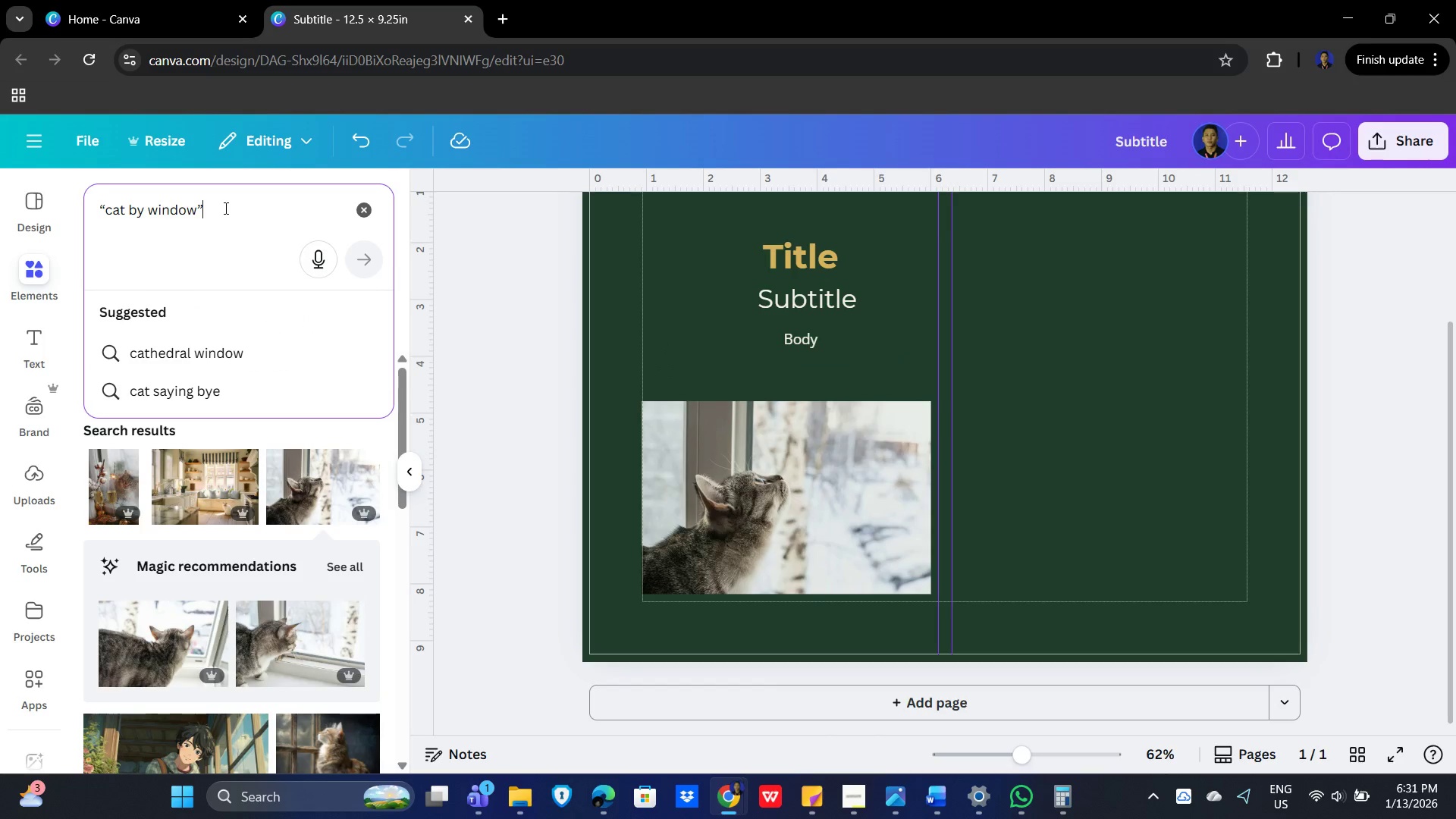 
left_click_drag(start_coordinate=[224, 208], to_coordinate=[48, 204])
 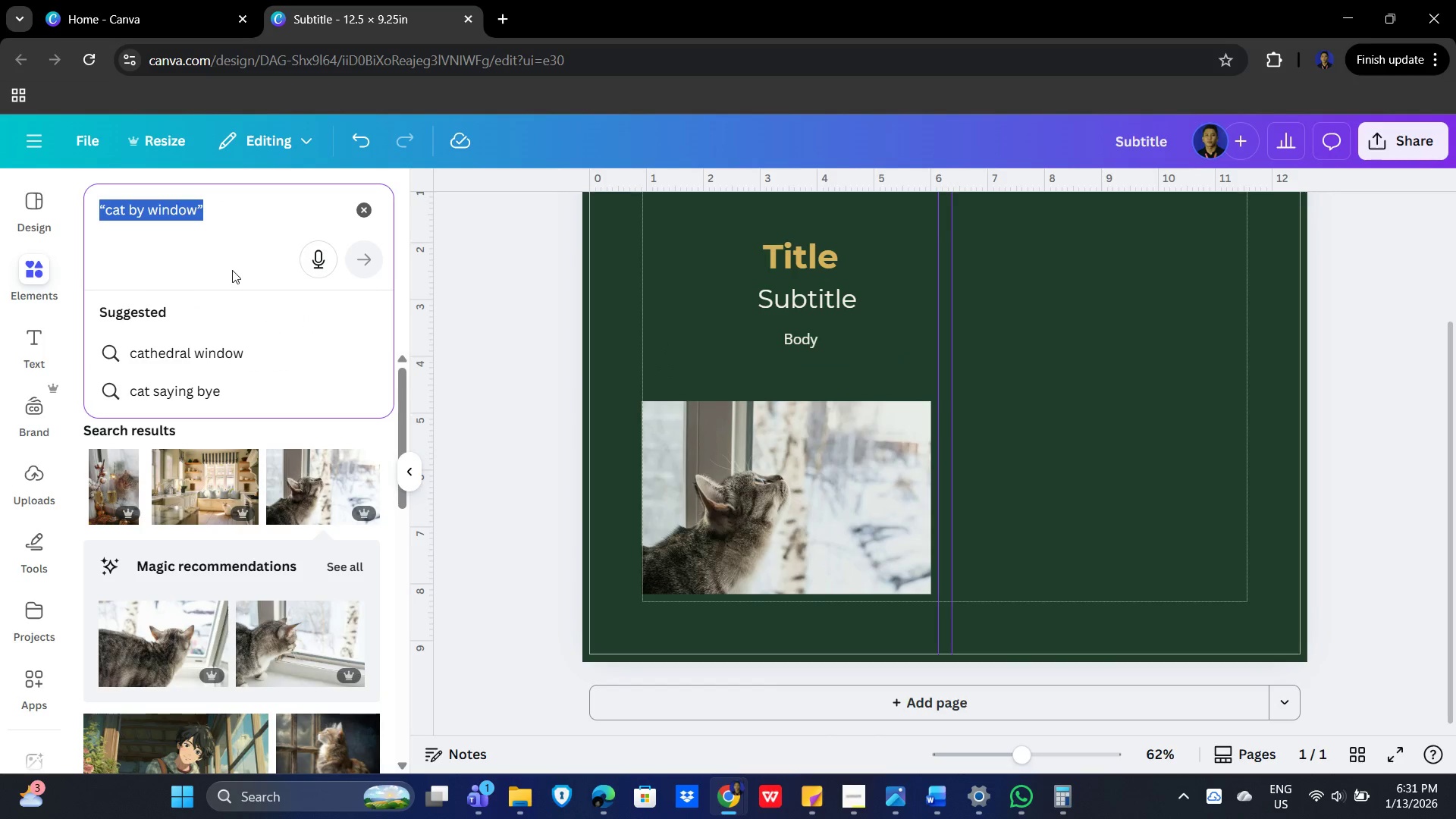 
key(Control+G)
 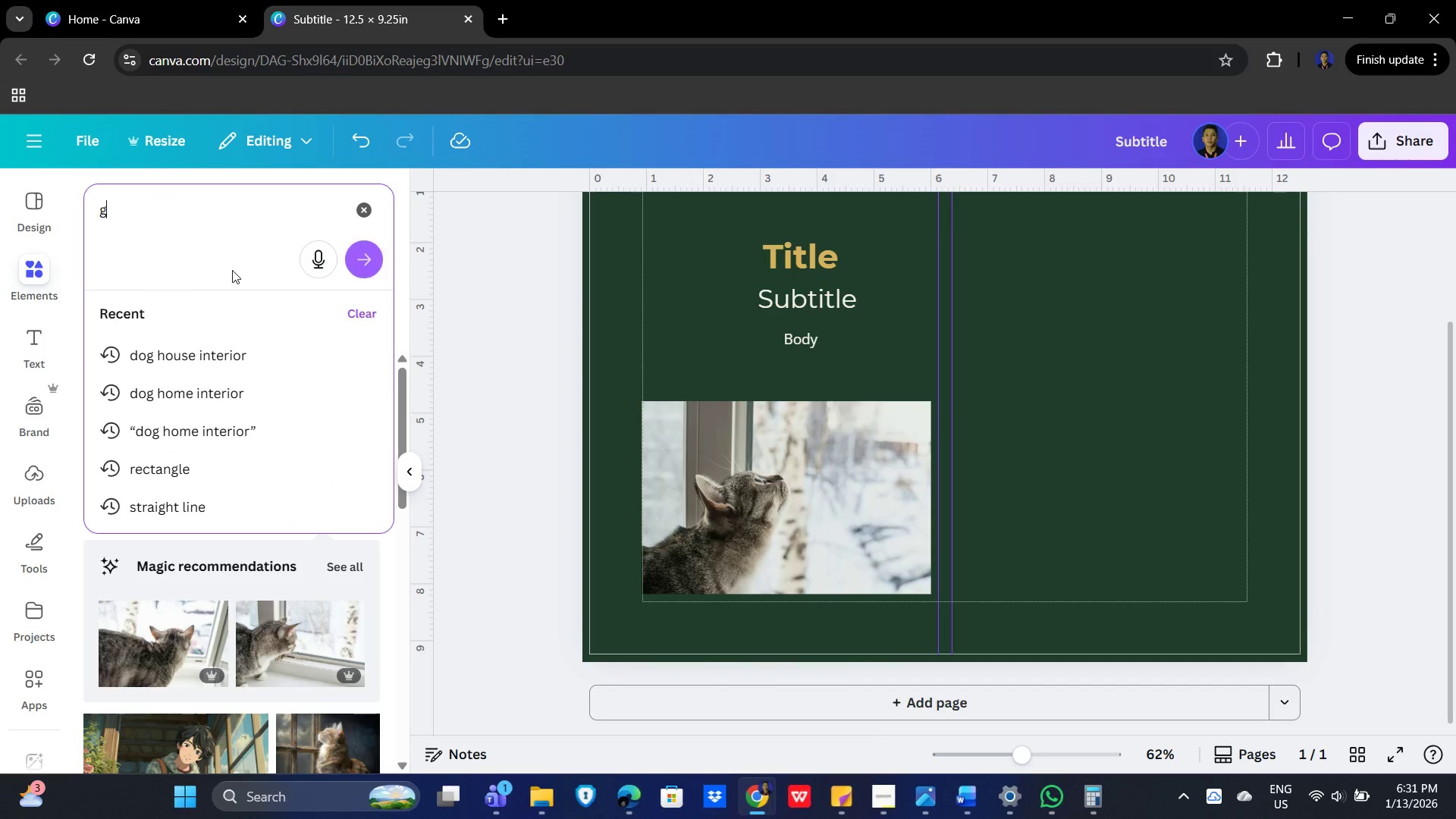 
type(radient)
 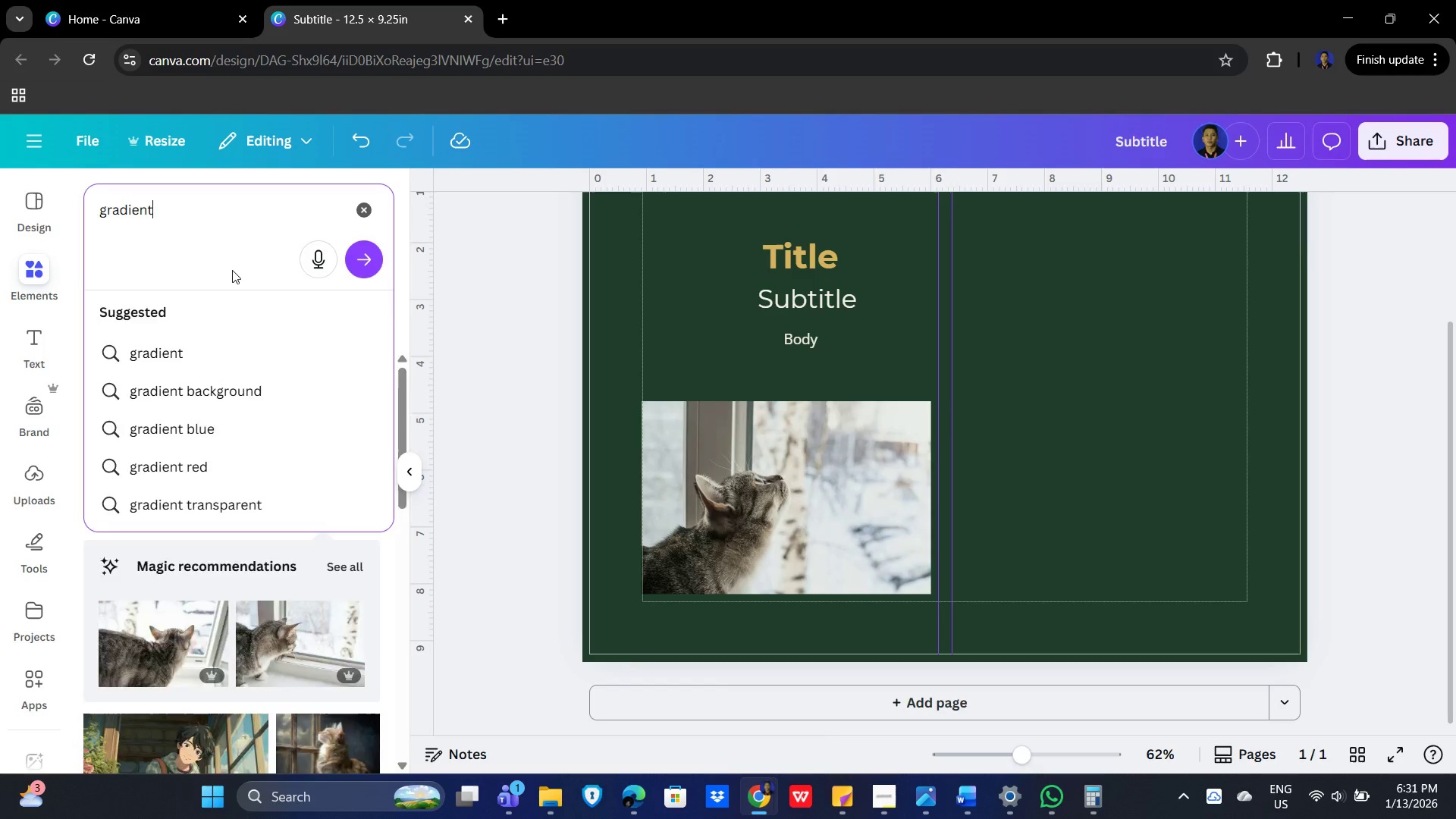 
key(Enter)
 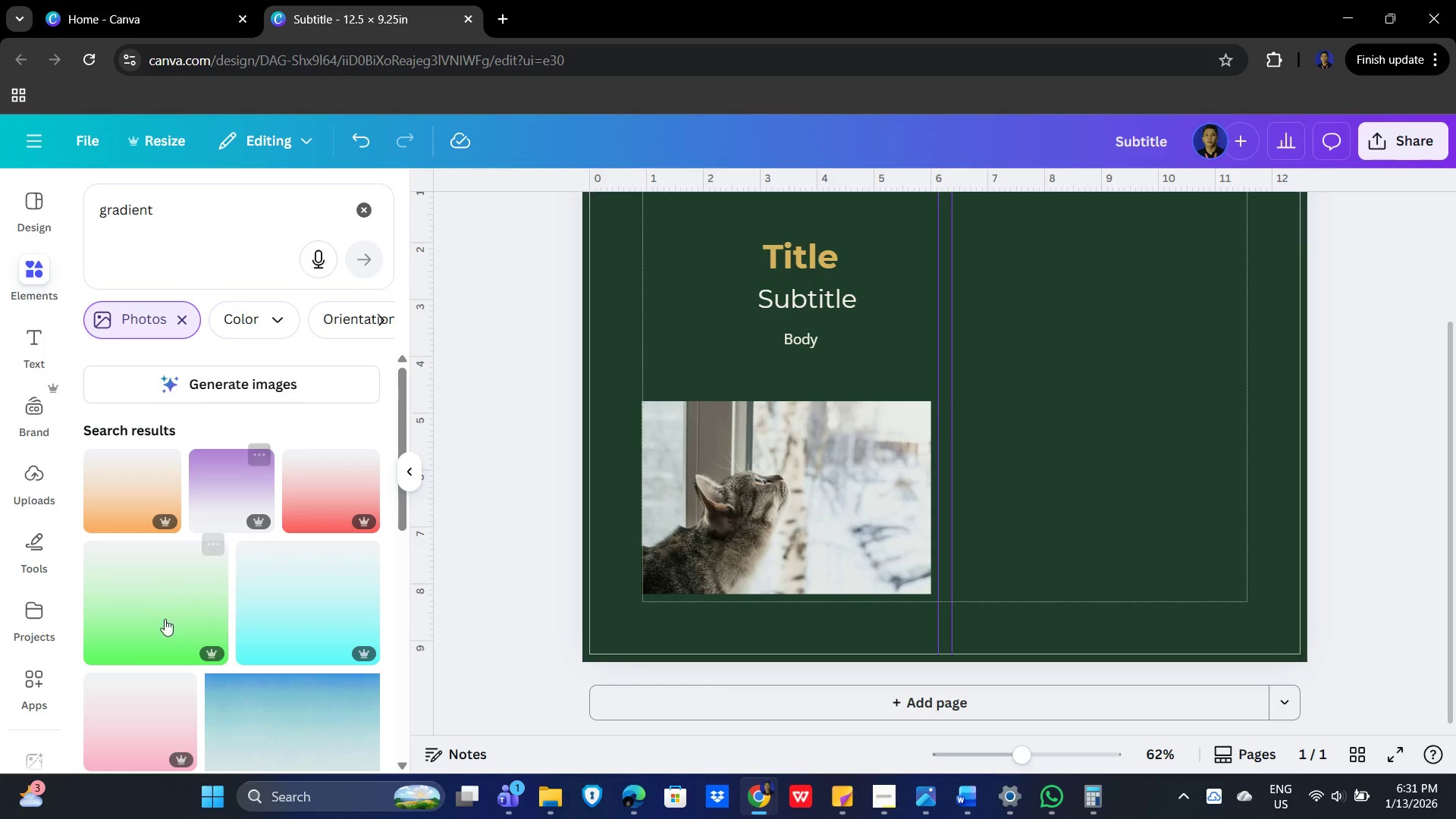 
left_click([146, 609])
 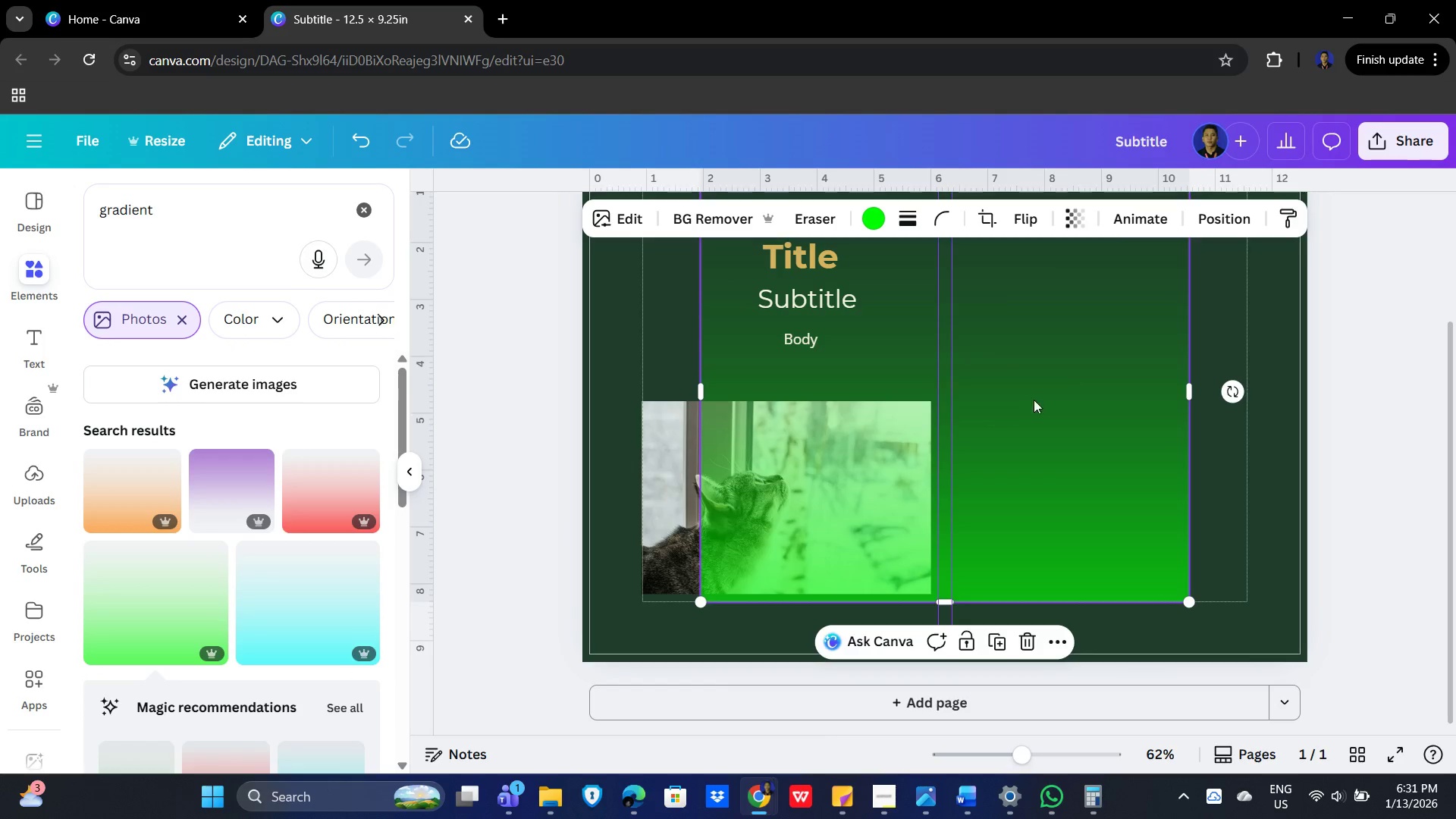 
left_click([1041, 397])
 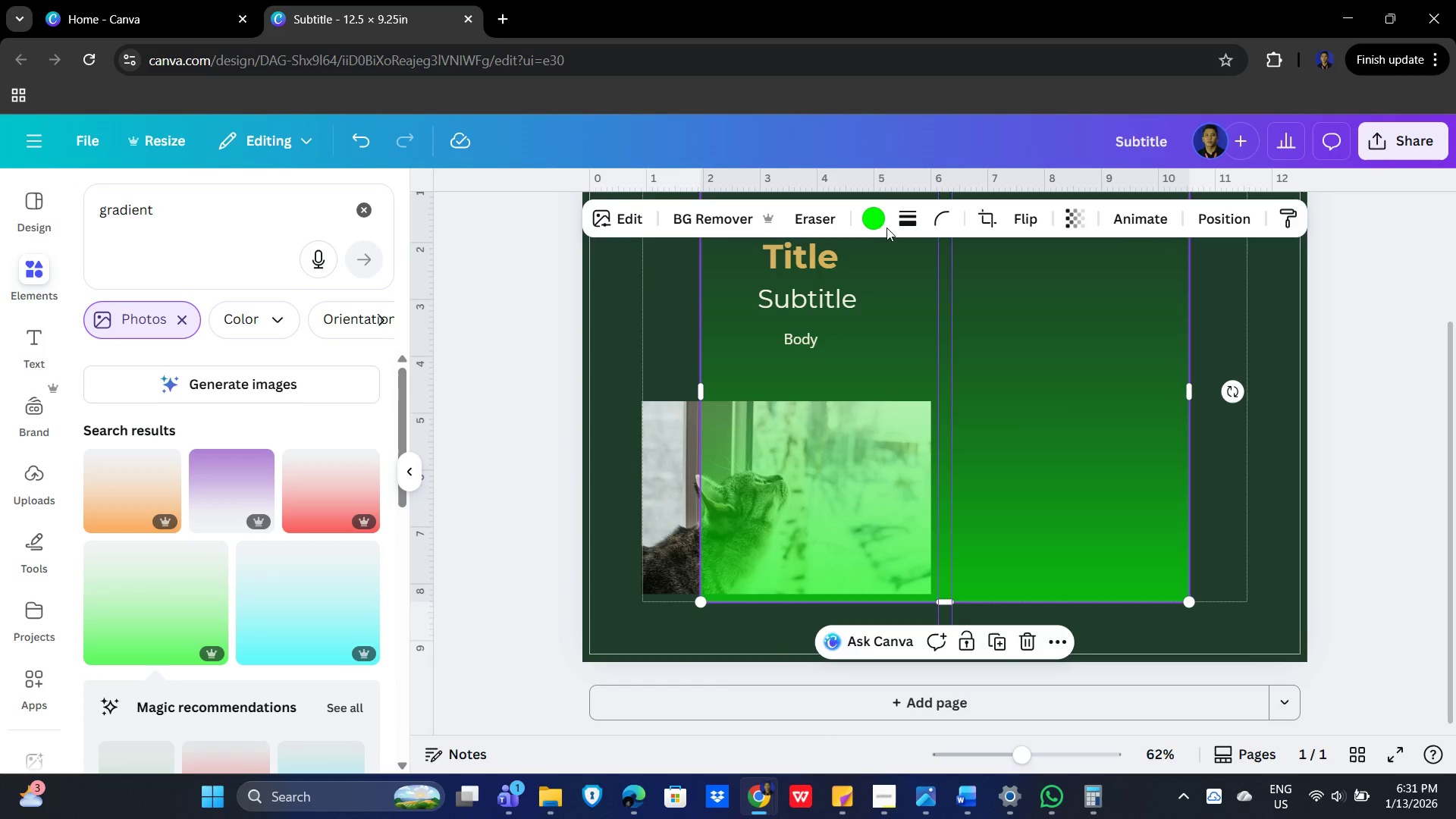 
left_click([874, 217])
 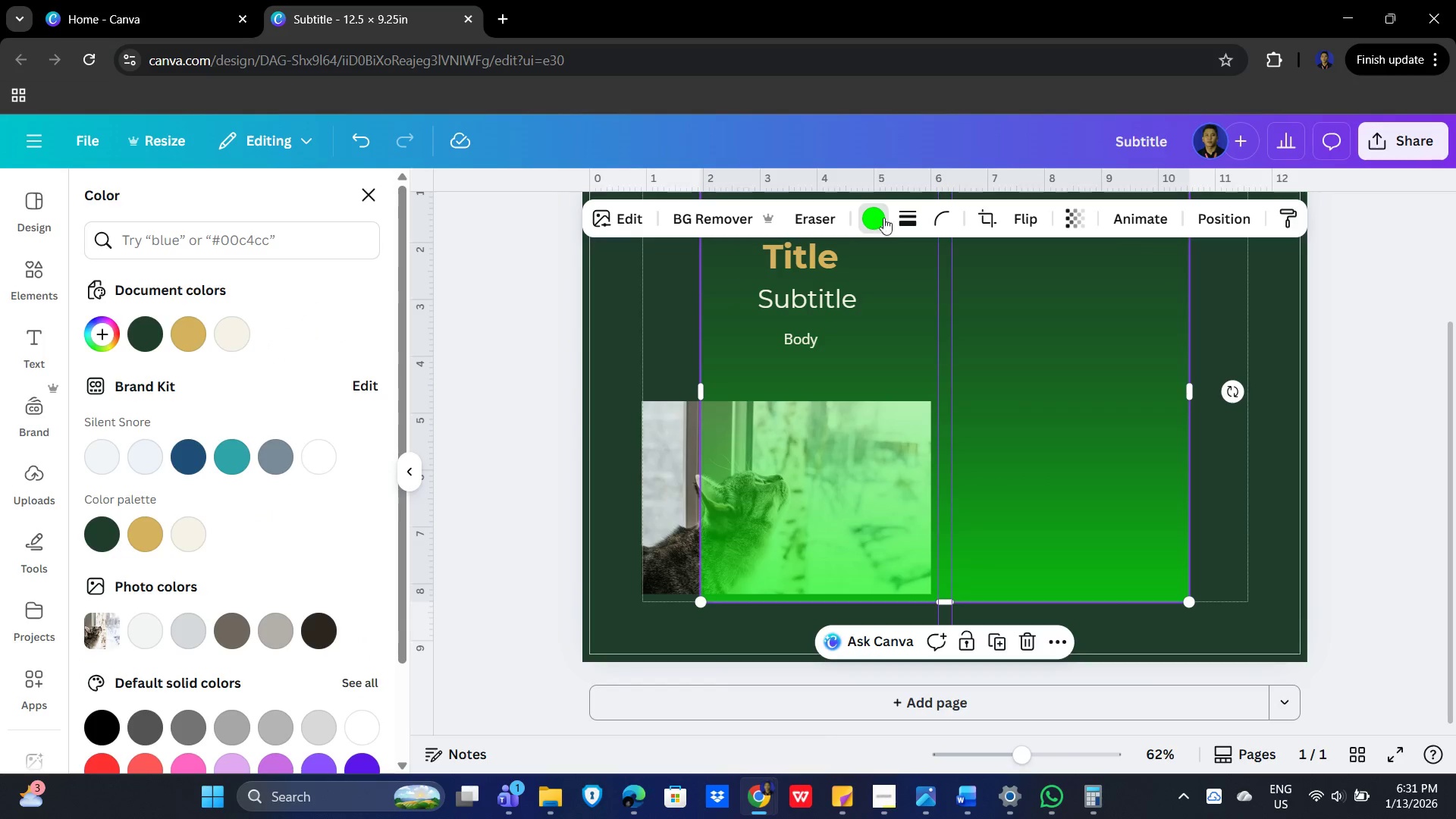 
left_click([877, 209])
 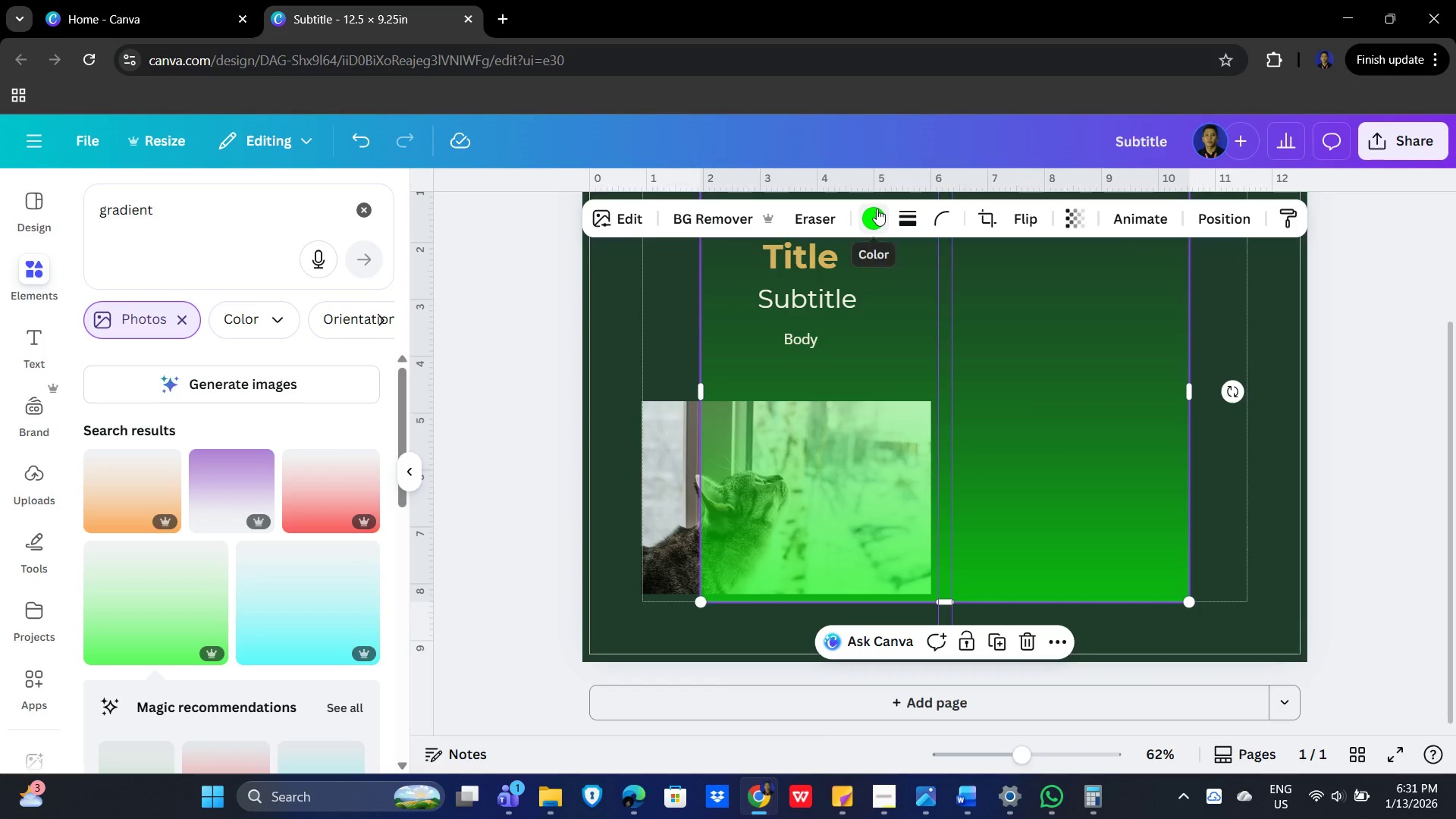 
left_click([877, 209])
 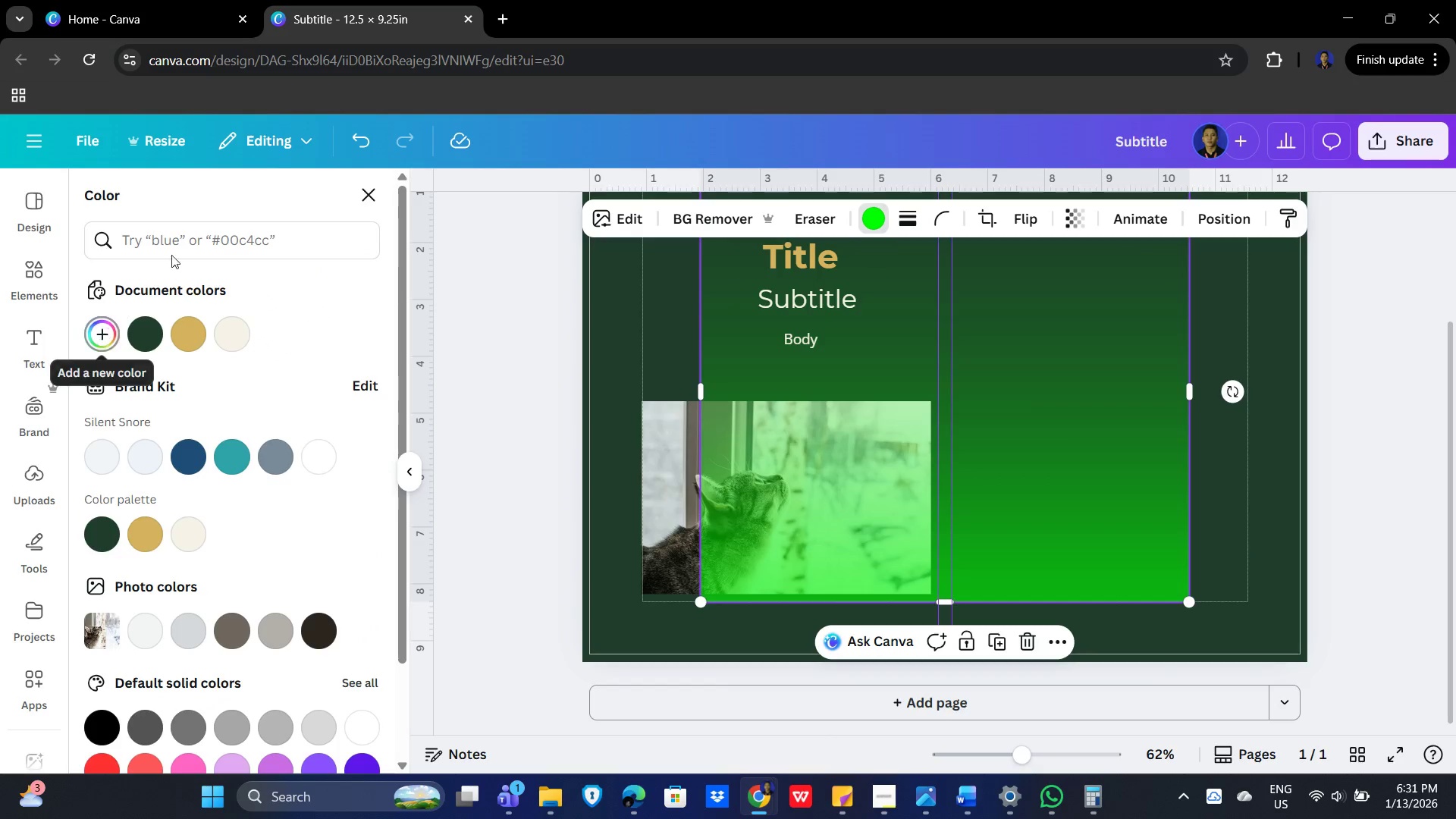 
key(Control+V)
 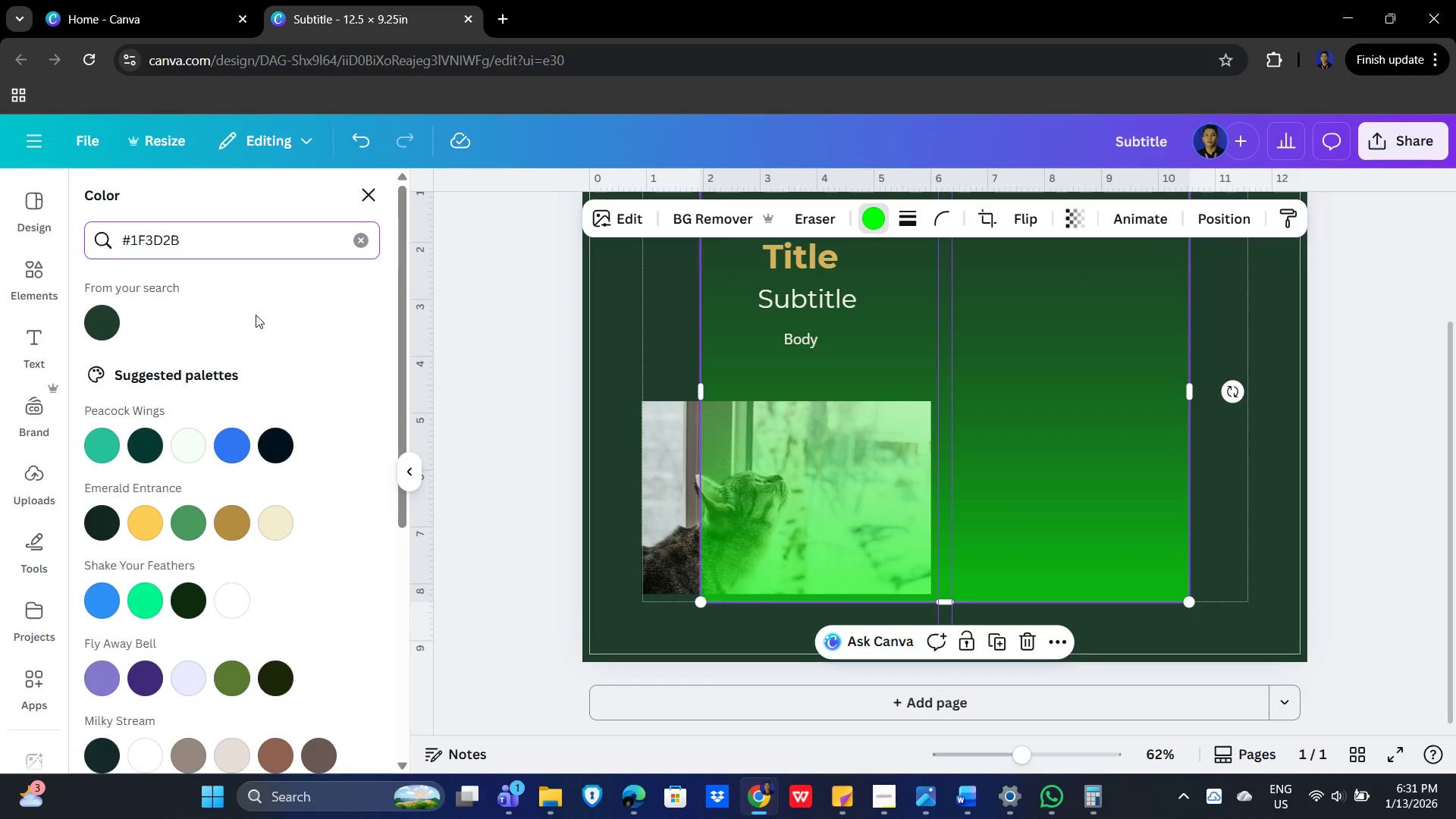 
mouse_move([141, 310])
 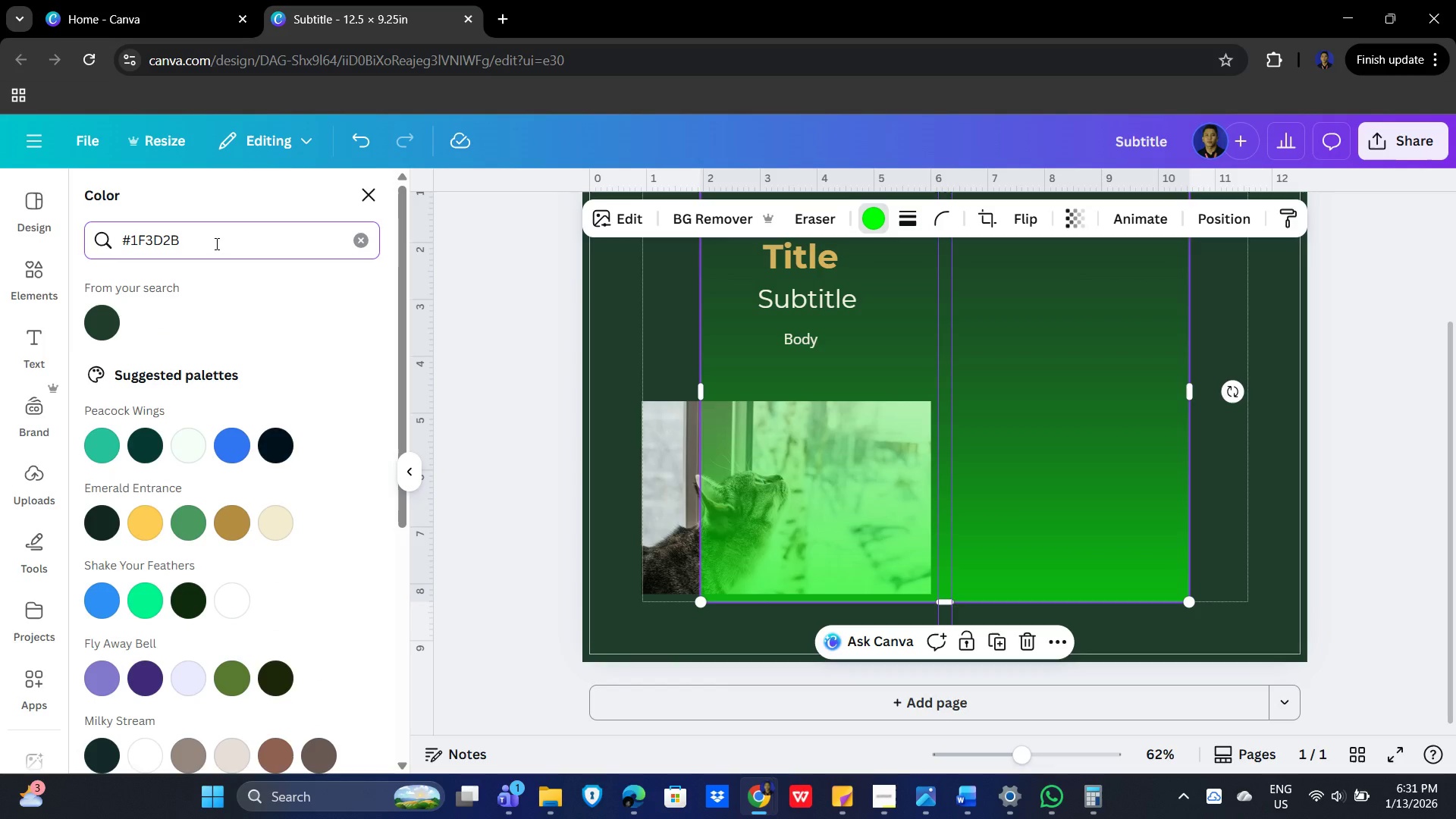 
key(Enter)
 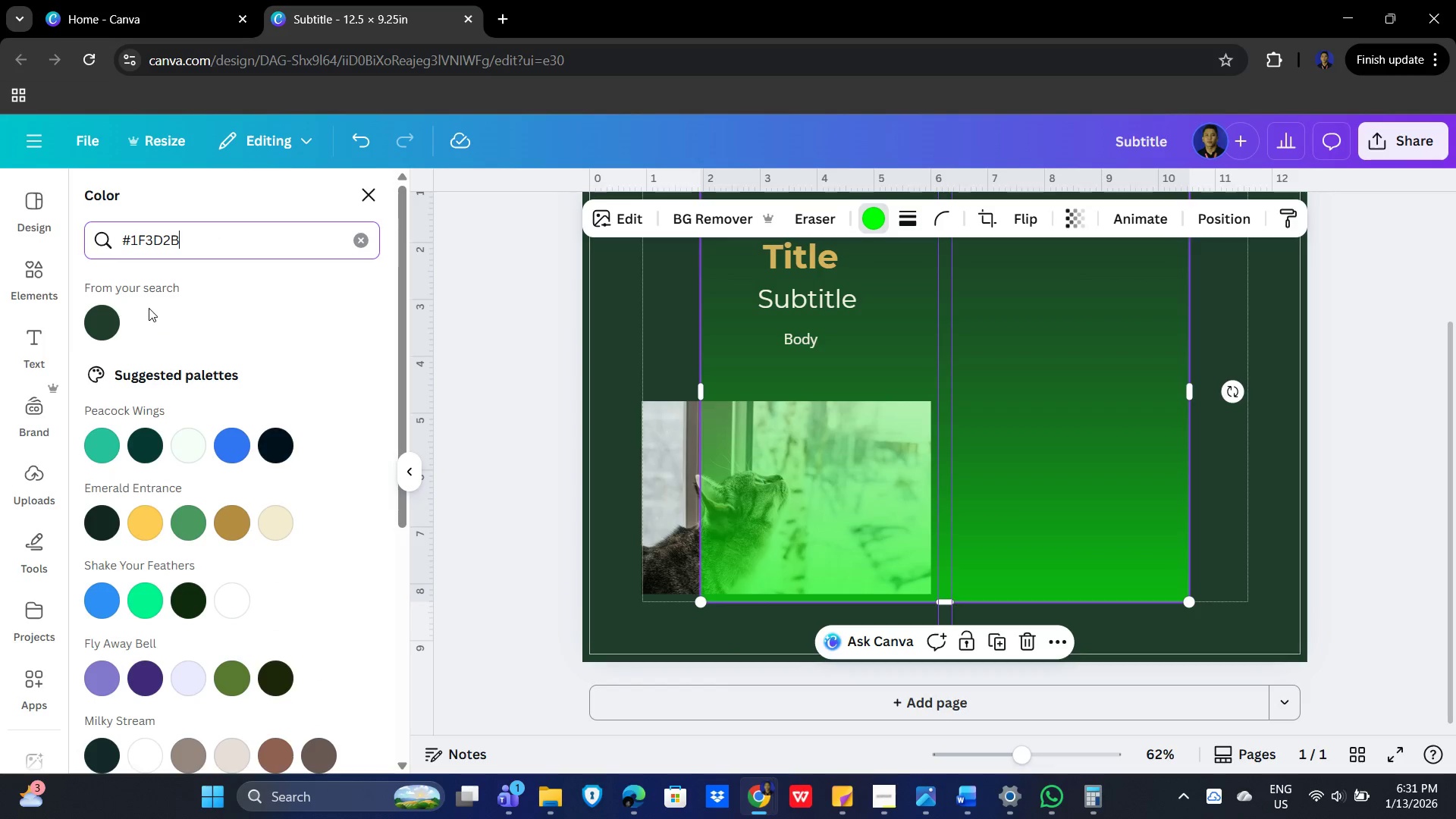 
mouse_move([146, 333])
 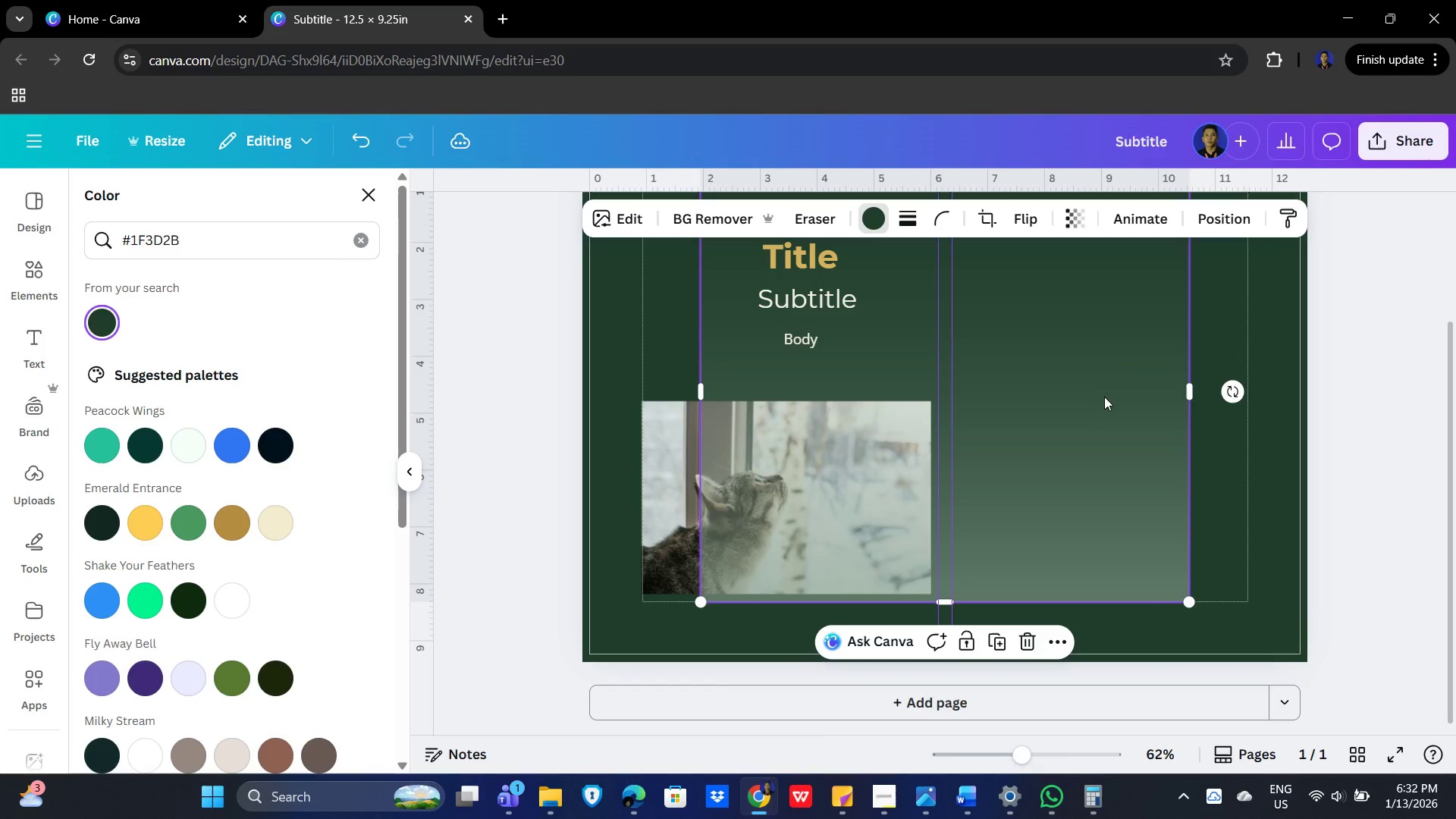 
left_click([1104, 394])
 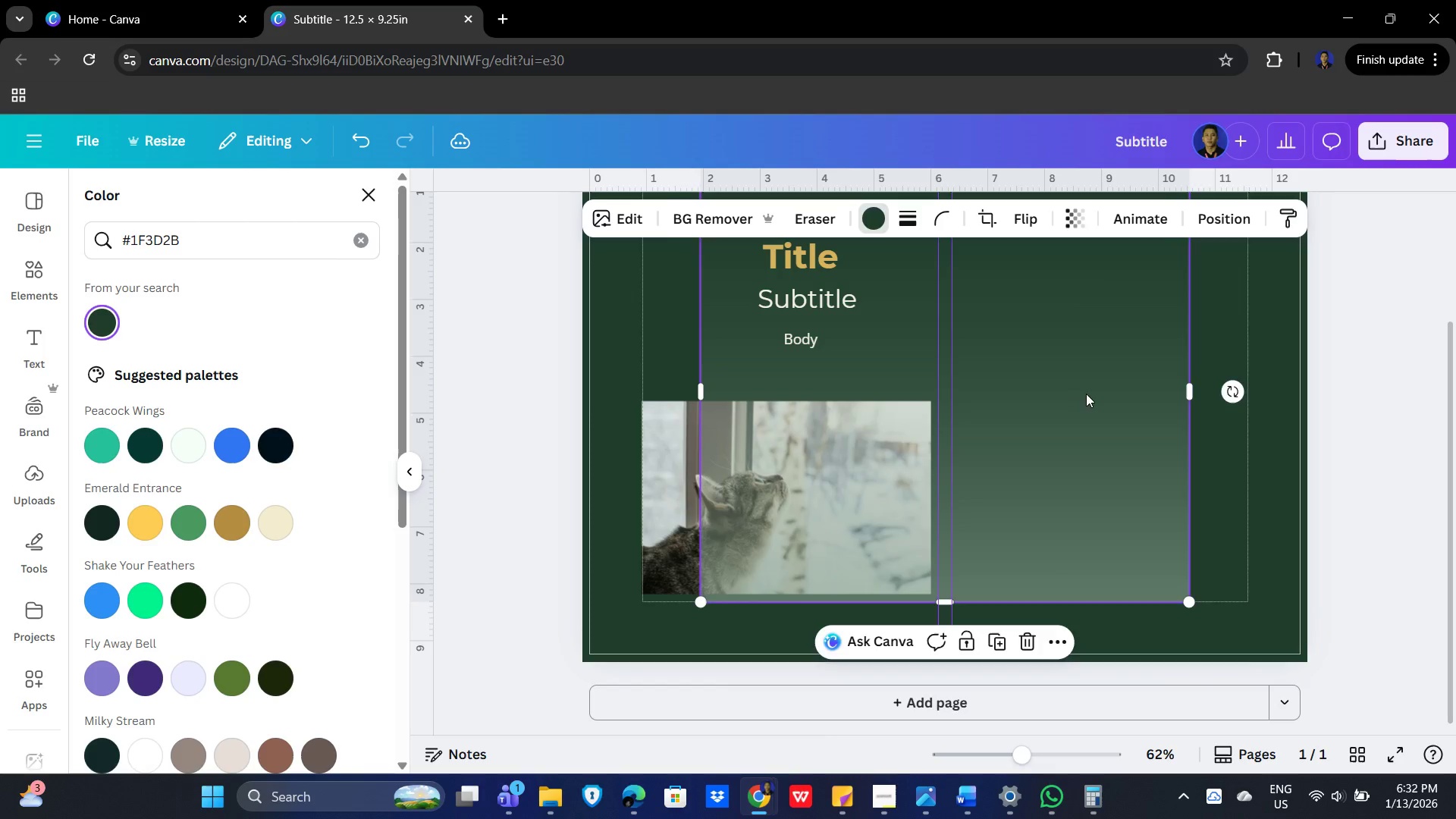 
left_click_drag(start_coordinate=[1086, 394], to_coordinate=[1022, 396])
 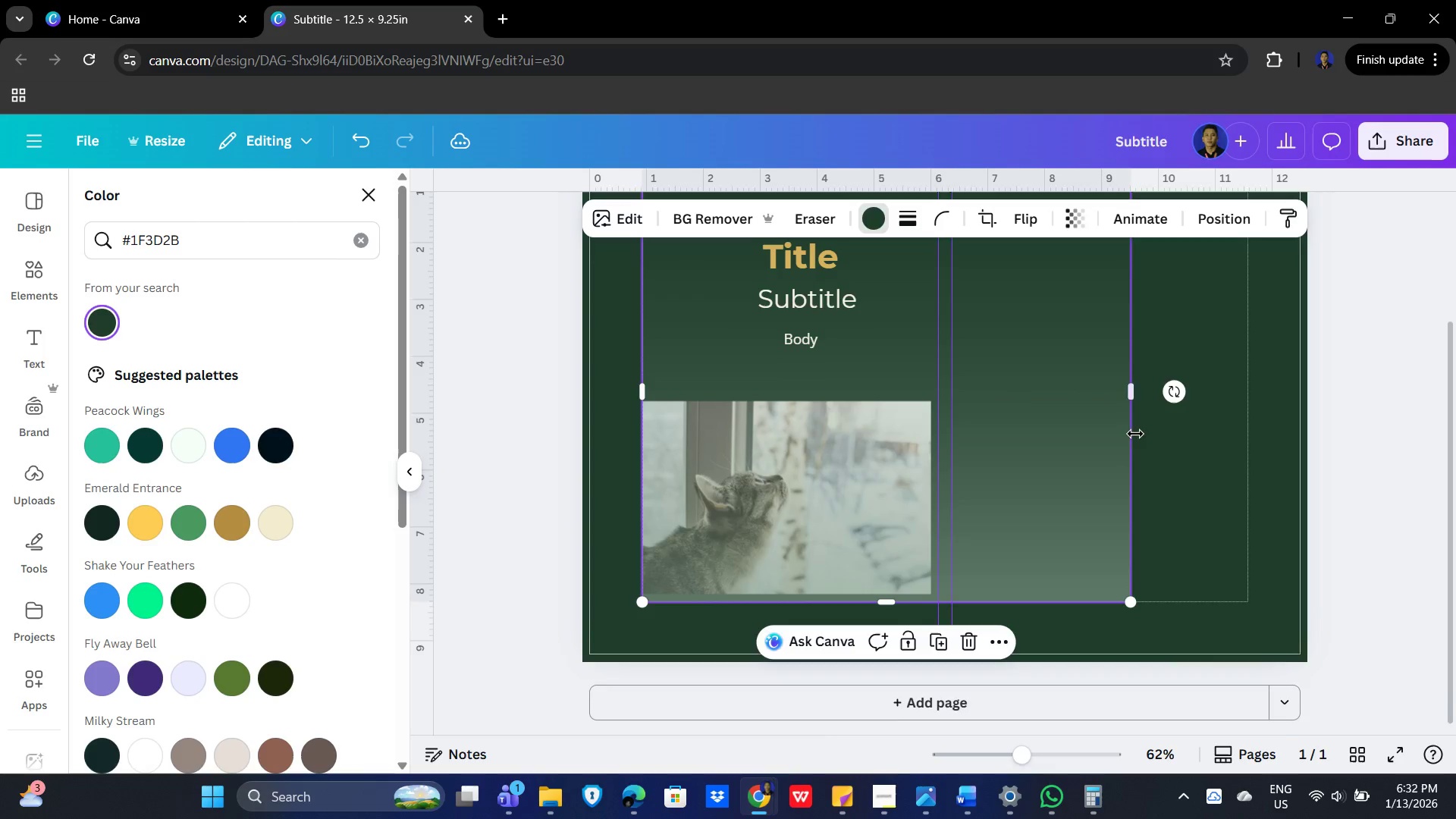 
scroll: coordinate [1138, 438], scroll_direction: up, amount: 3.0
 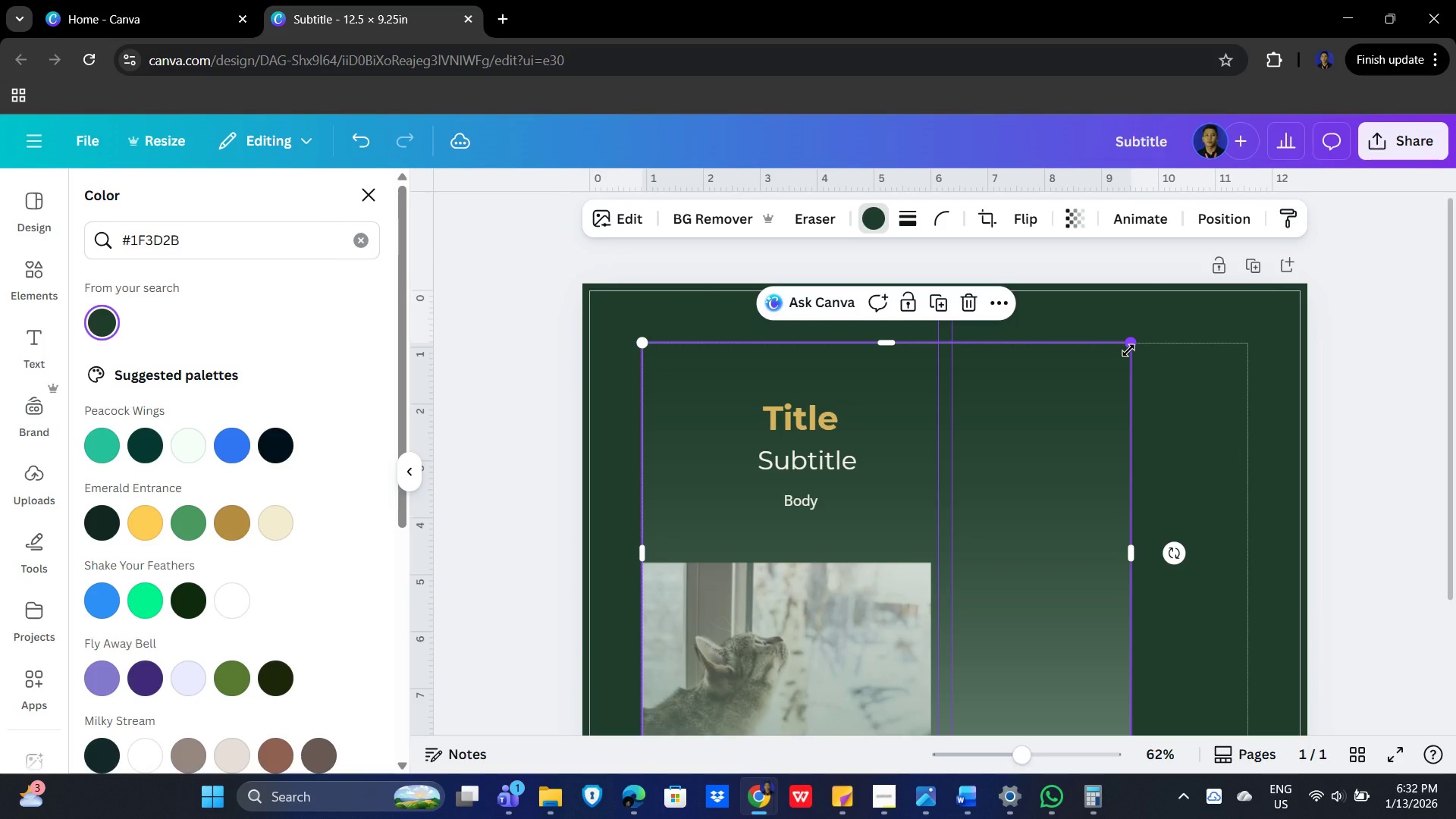 
left_click([1128, 350])
 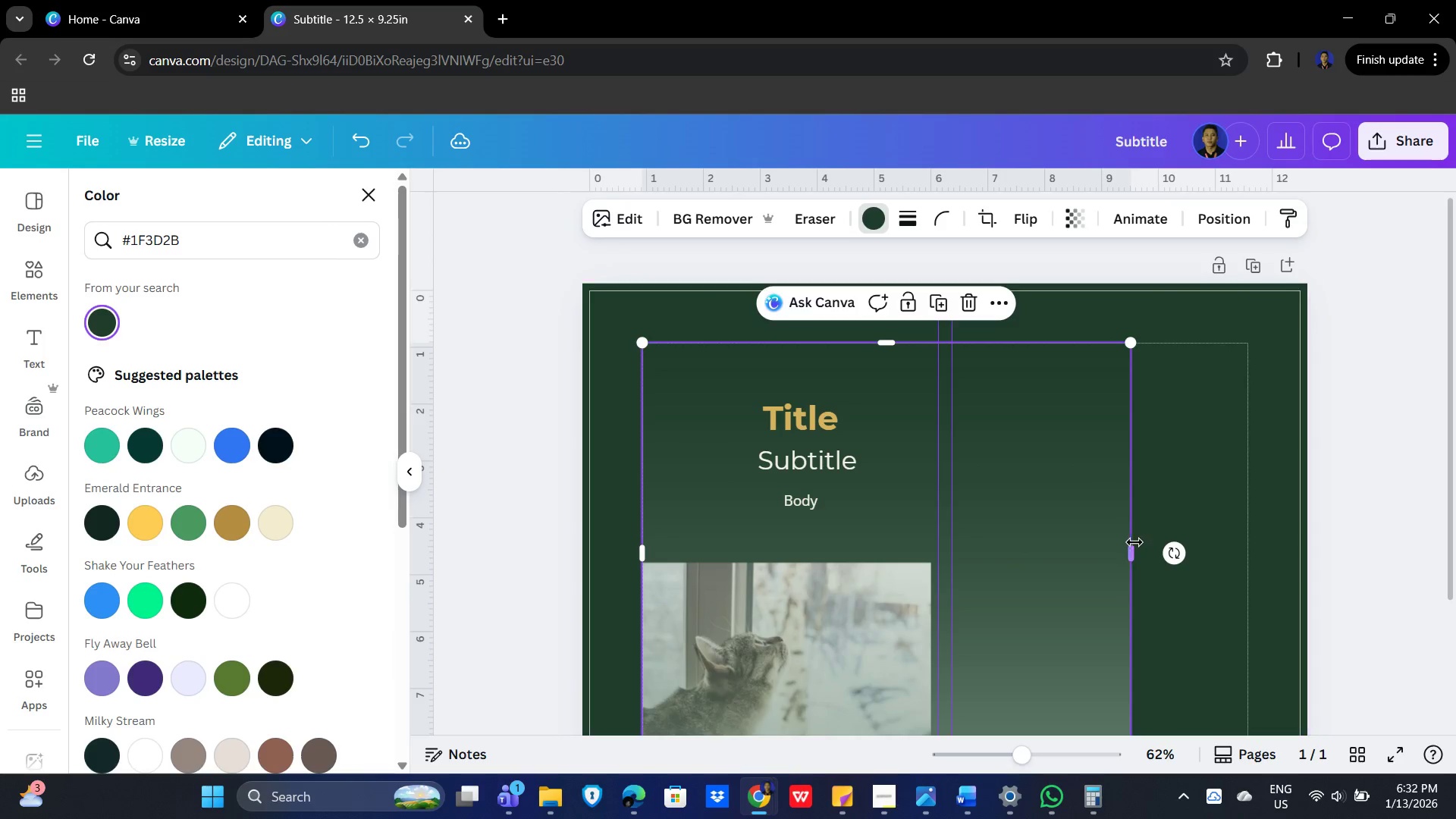 
left_click_drag(start_coordinate=[1128, 548], to_coordinate=[926, 544])
 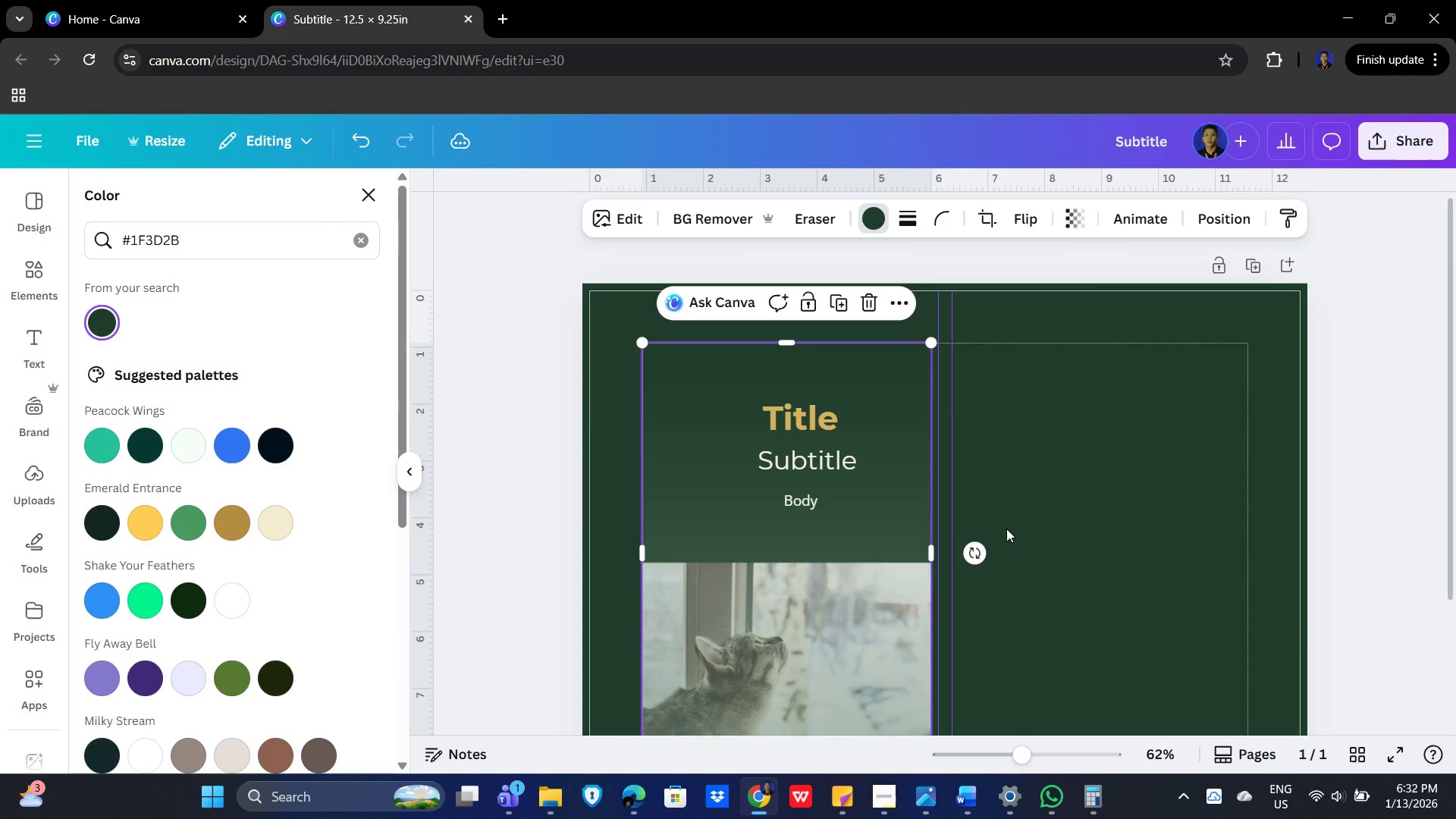 
key(Alt+AltLeft)
 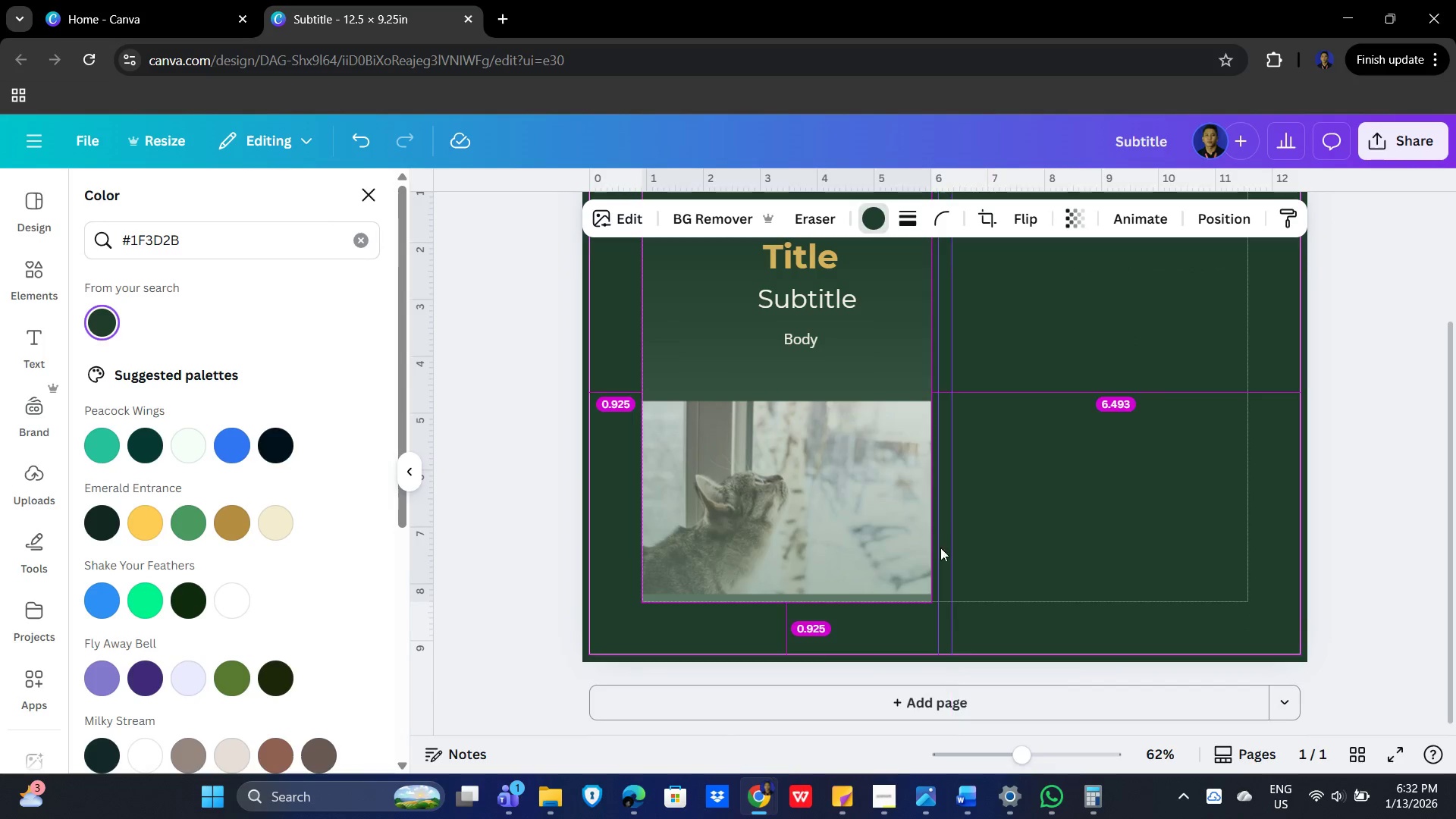 
scroll: coordinate [1006, 529], scroll_direction: down, amount: 2.0
 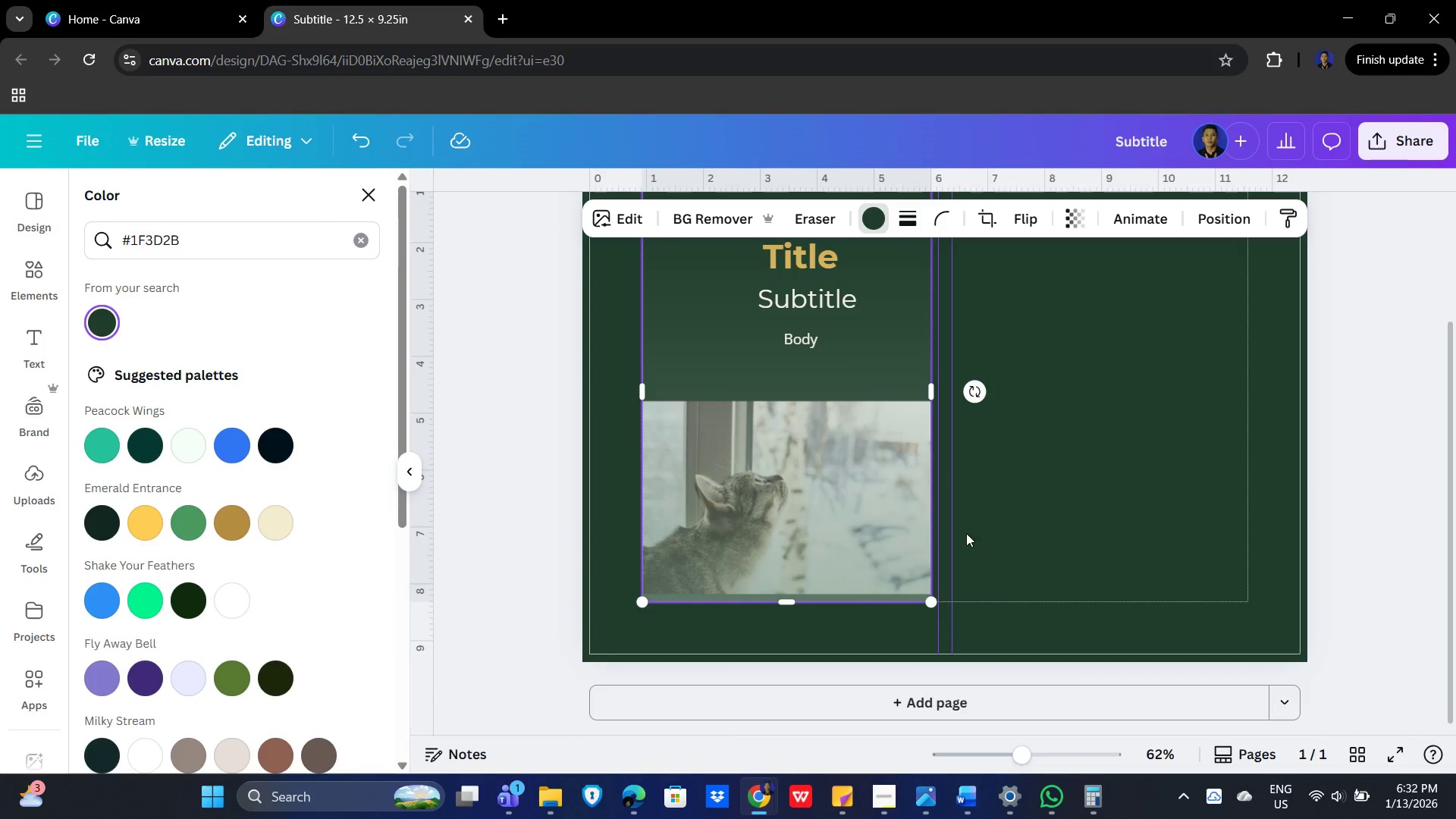 
key(Alt+Tab)
 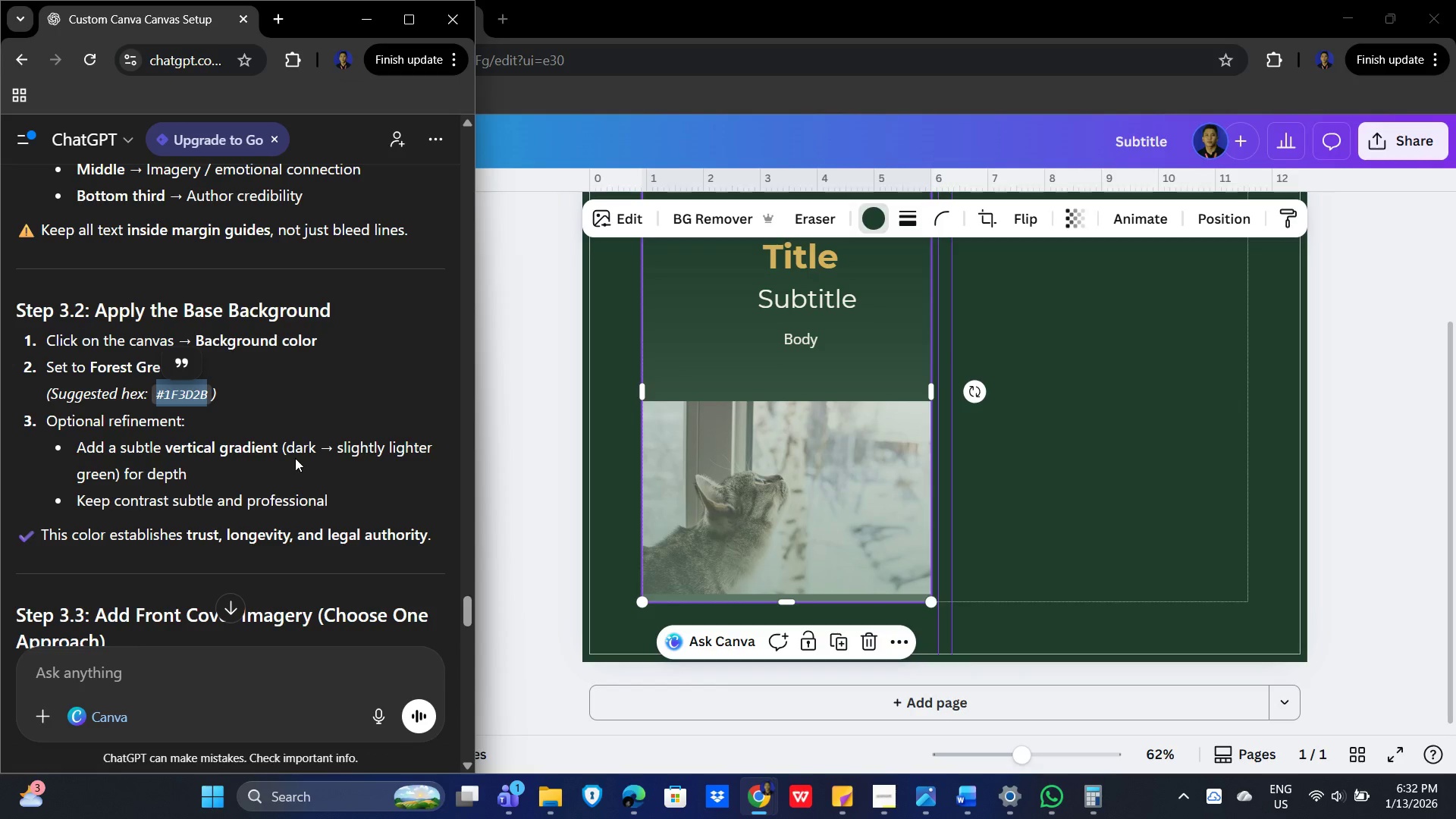 
scroll: coordinate [300, 451], scroll_direction: up, amount: 3.0
 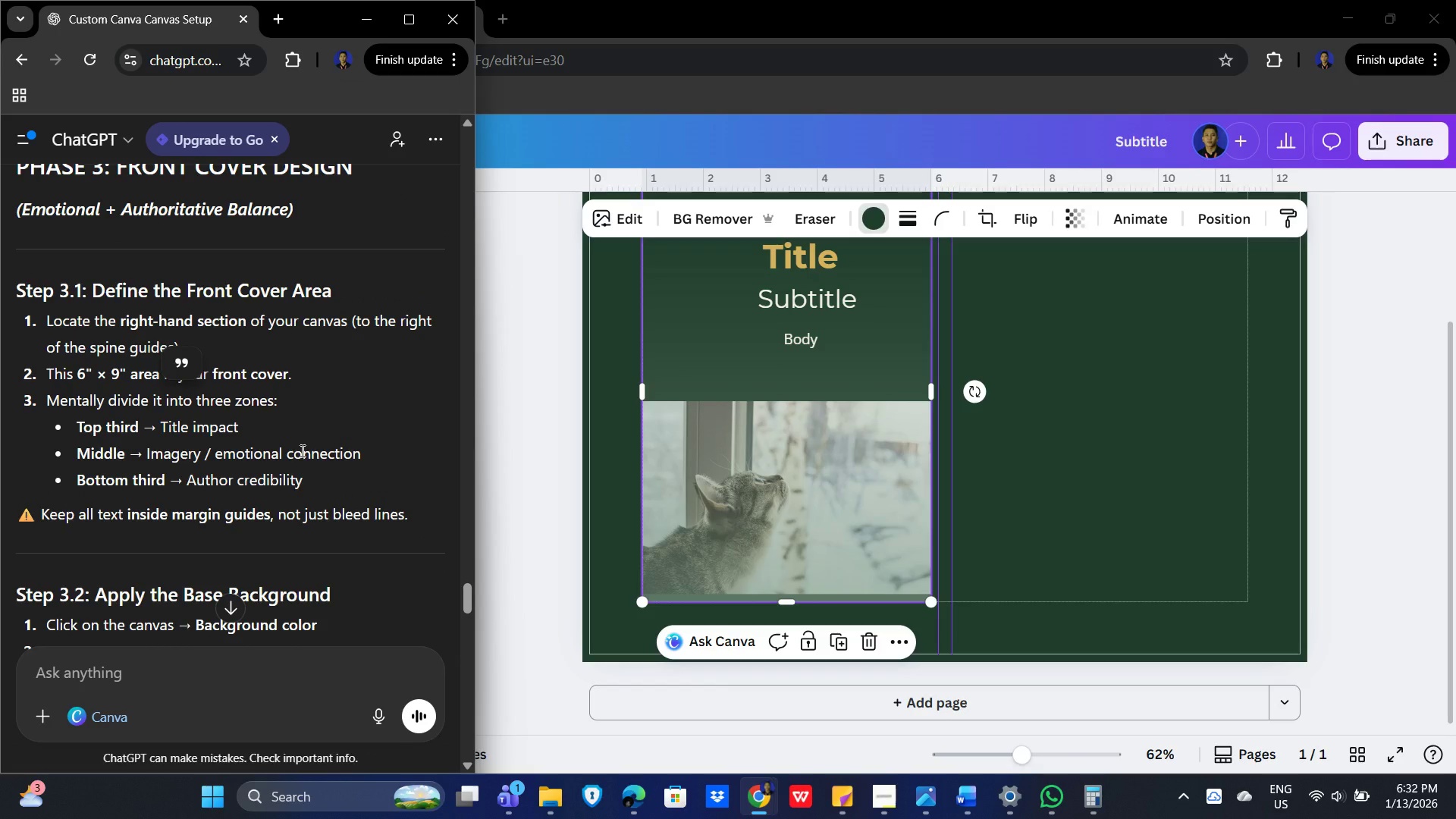 
key(Alt+AltLeft)
 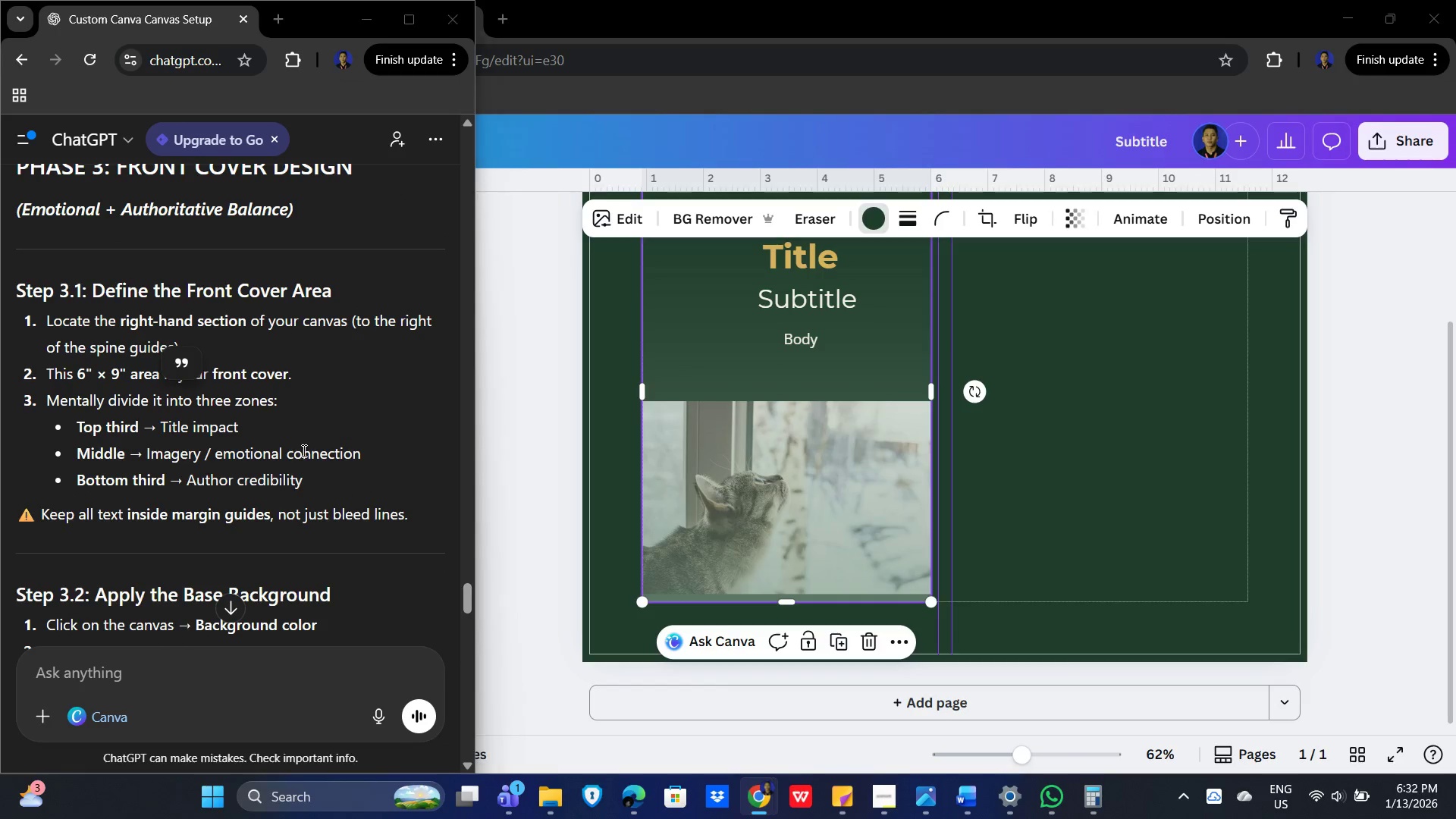 
key(Alt+Tab)
 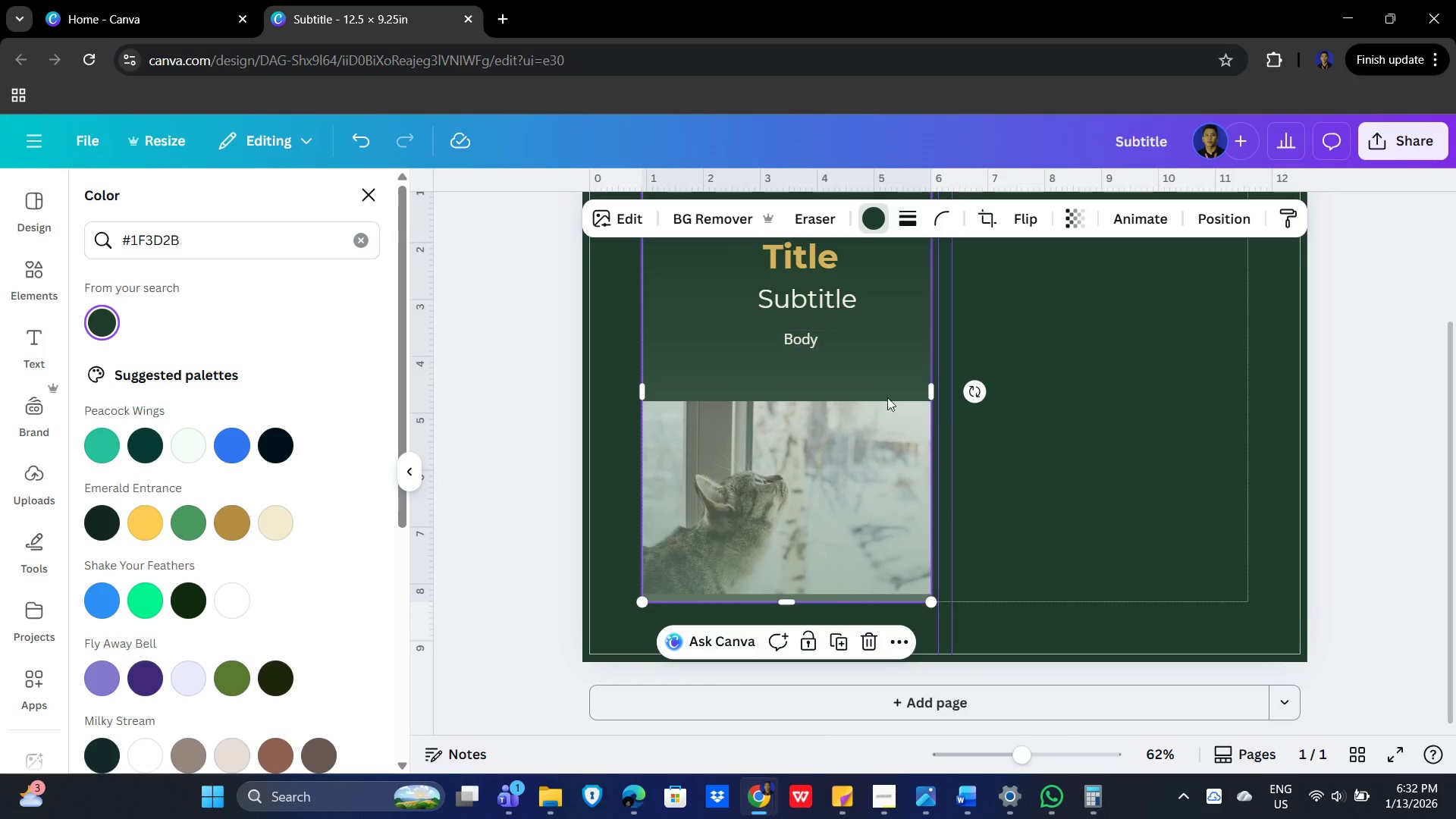 
scroll: coordinate [1055, 454], scroll_direction: up, amount: 3.0
 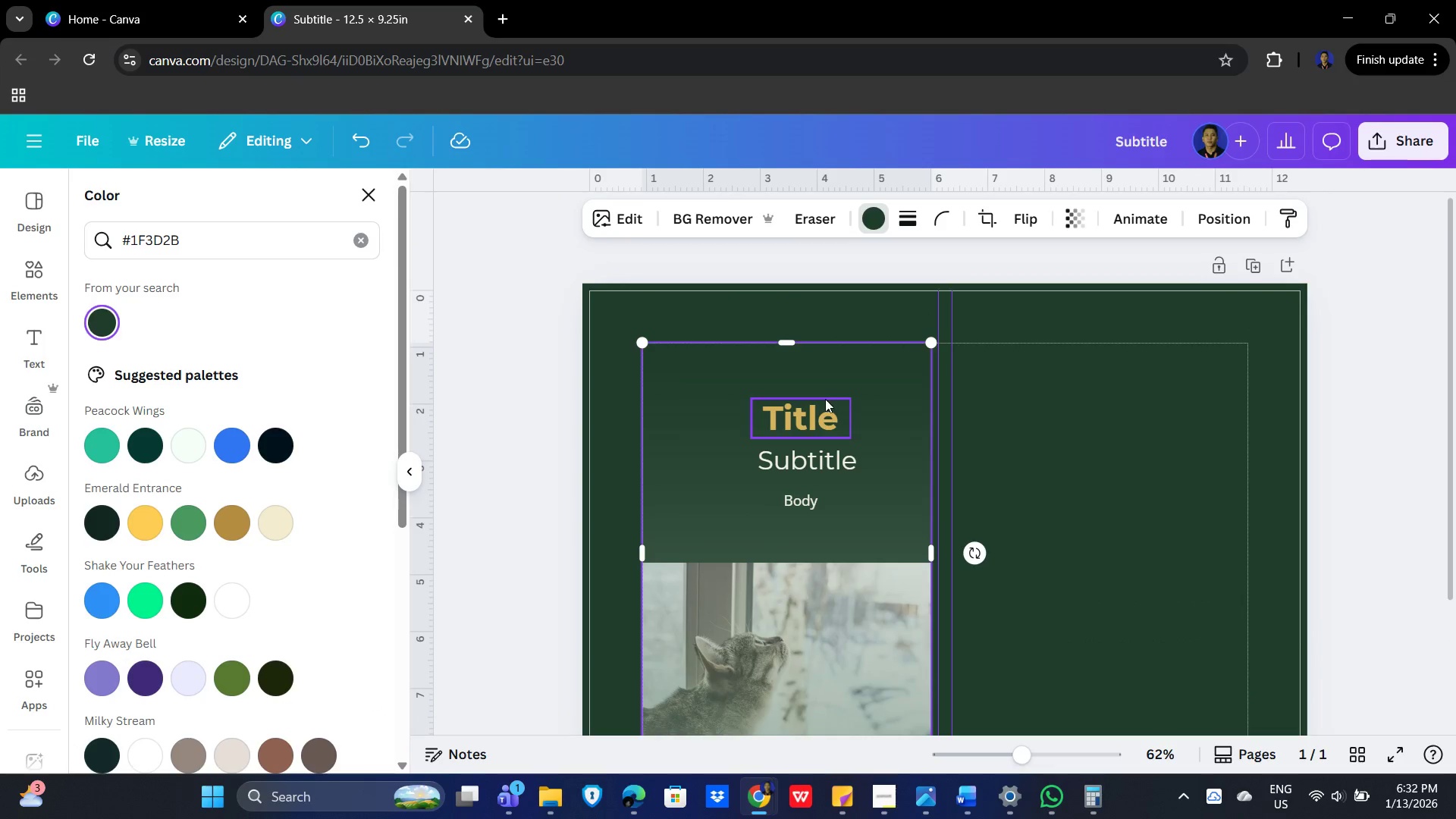 
scroll: coordinate [906, 435], scroll_direction: down, amount: 3.0
 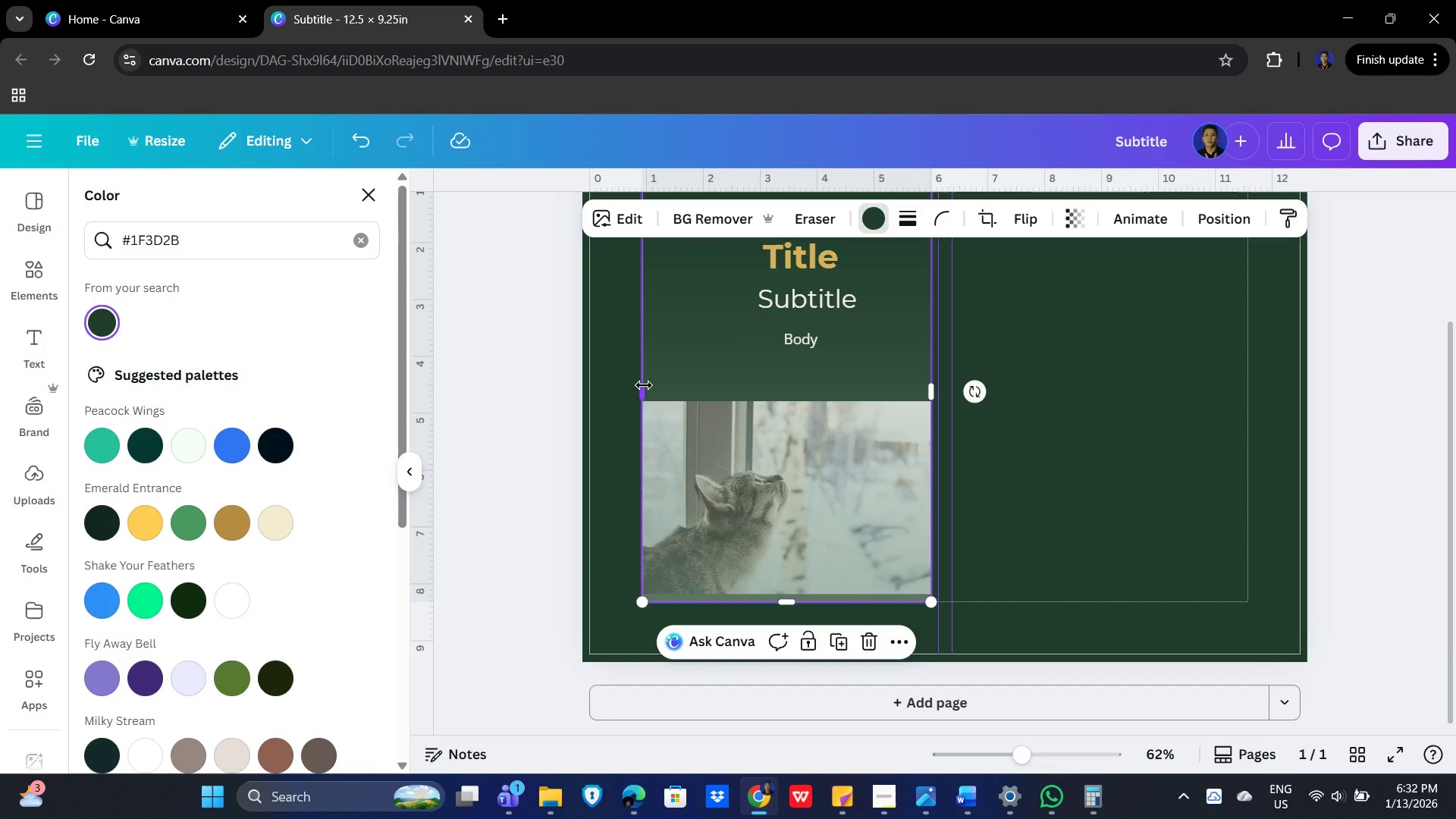 
left_click_drag(start_coordinate=[645, 388], to_coordinate=[596, 389])
 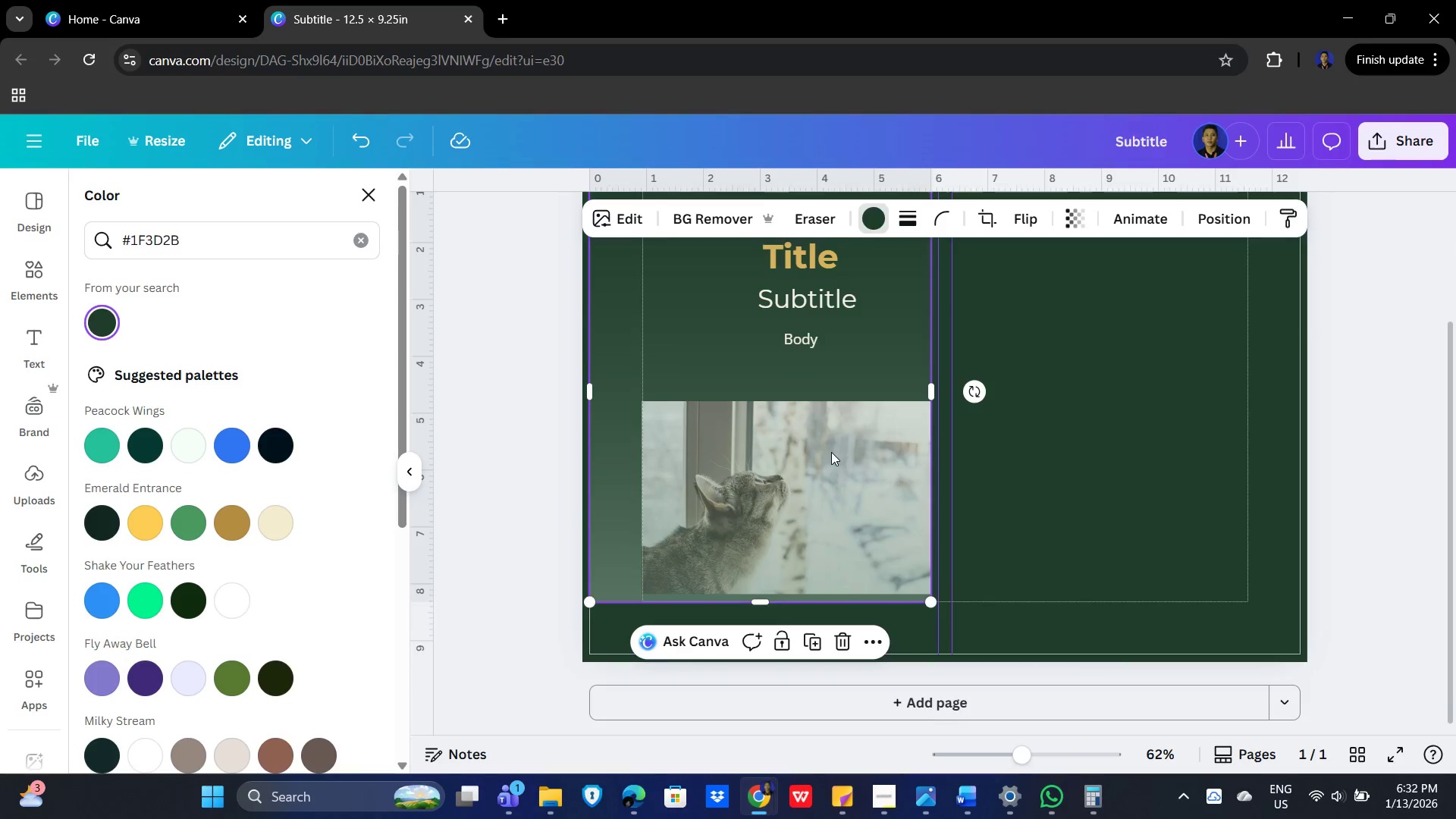 
scroll: coordinate [831, 454], scroll_direction: up, amount: 4.0
 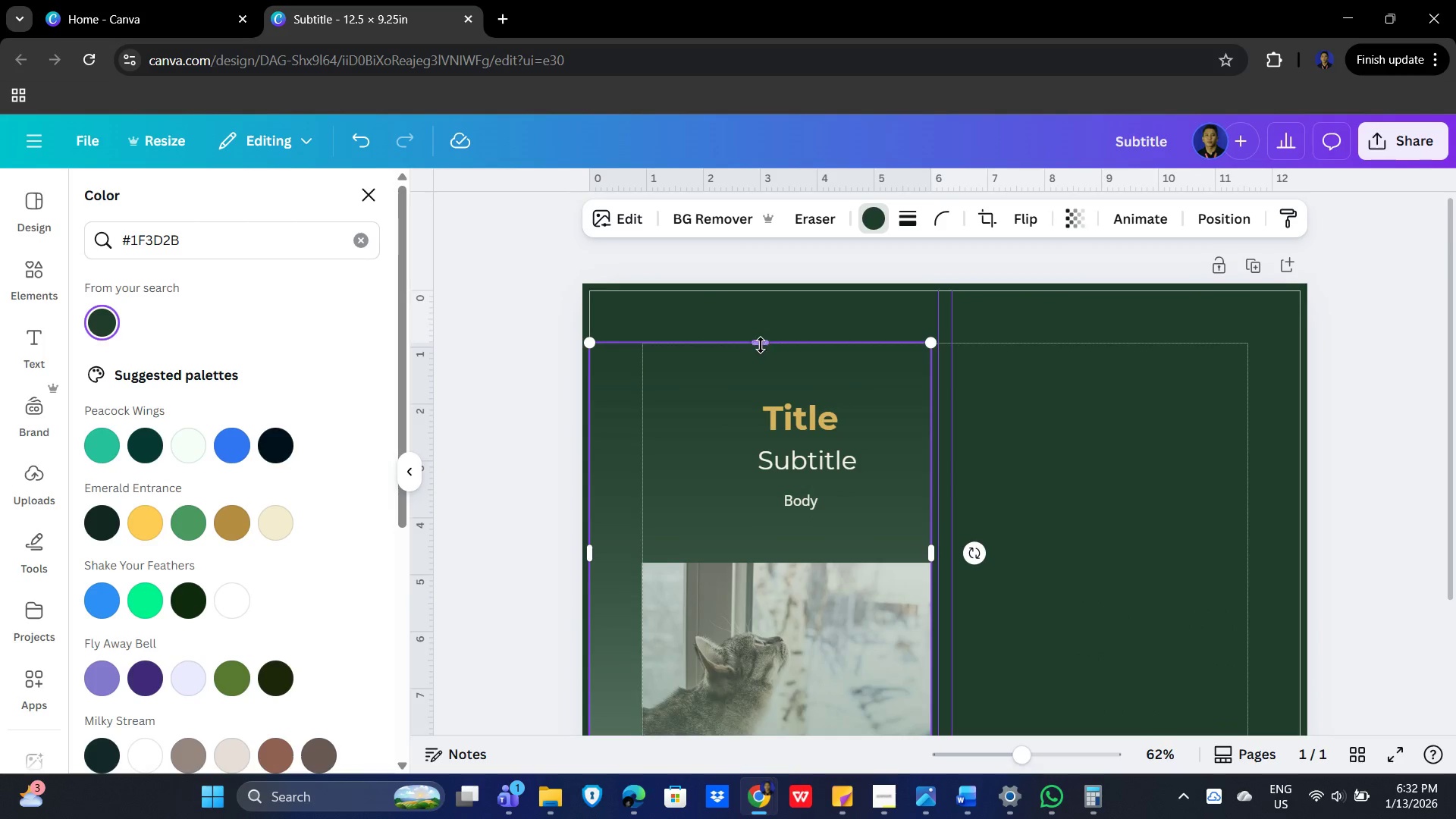 
left_click_drag(start_coordinate=[761, 340], to_coordinate=[754, 286])
 